 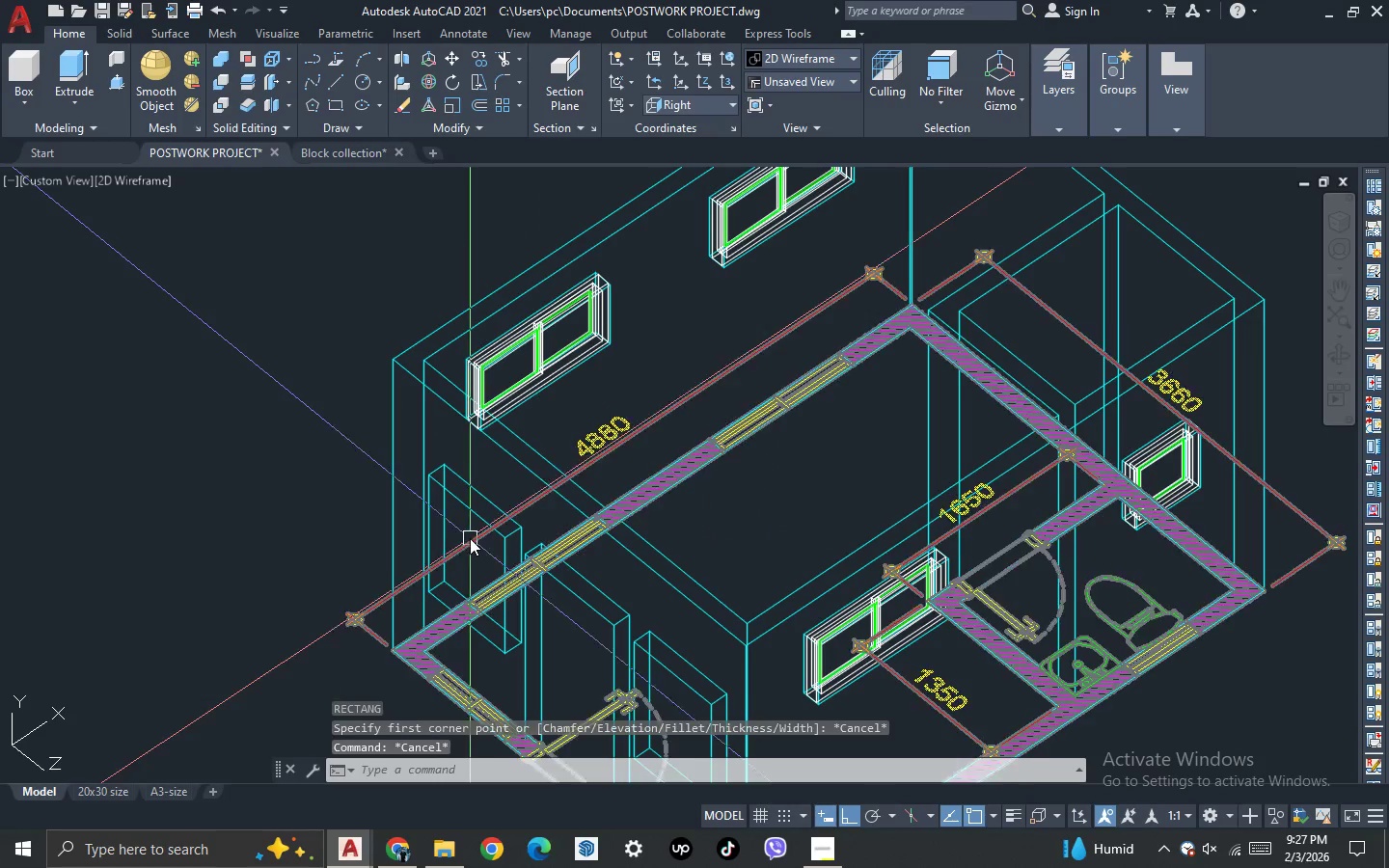 
type(REC )
 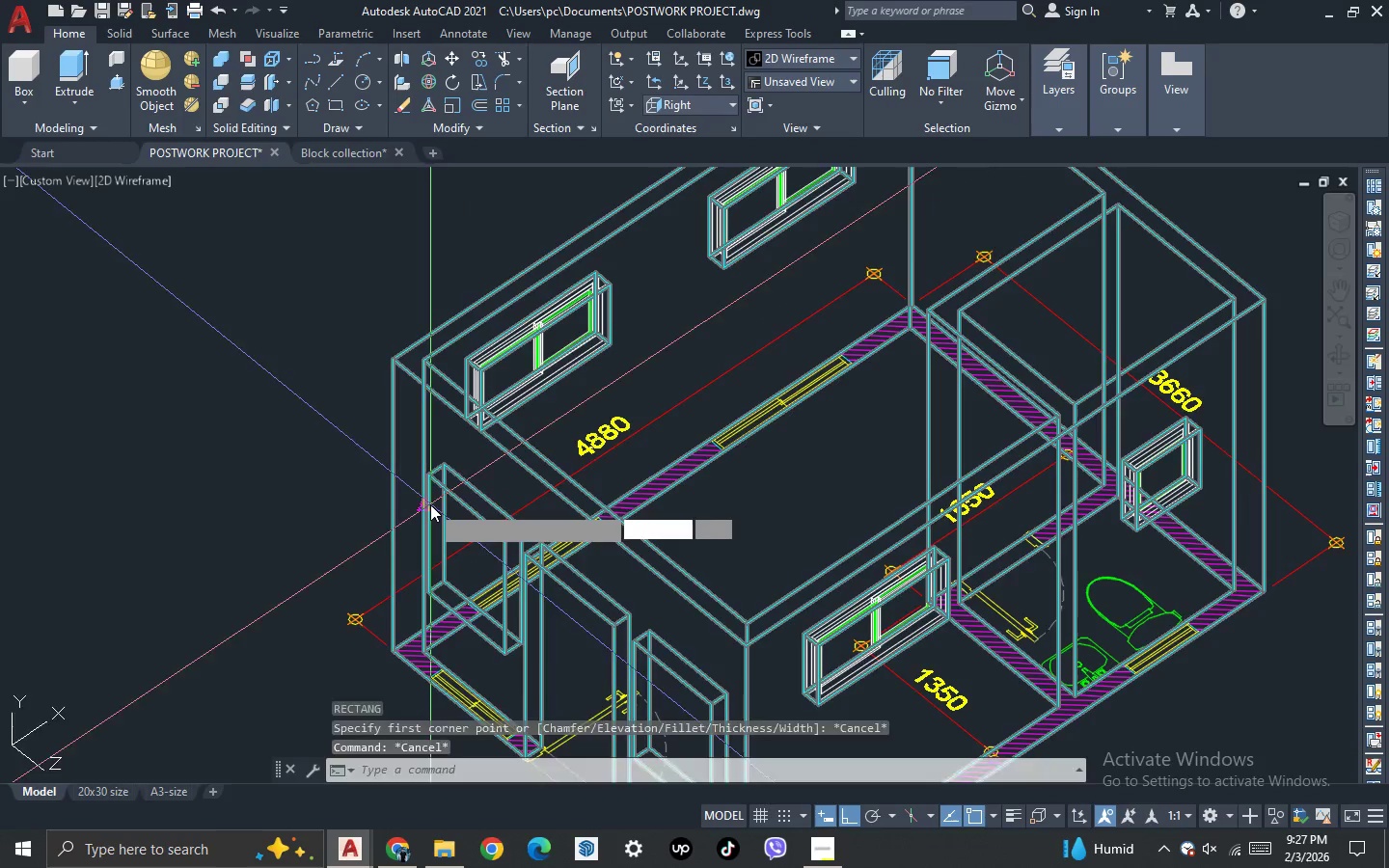 
scroll: coordinate [437, 472], scroll_direction: up, amount: 5.0
 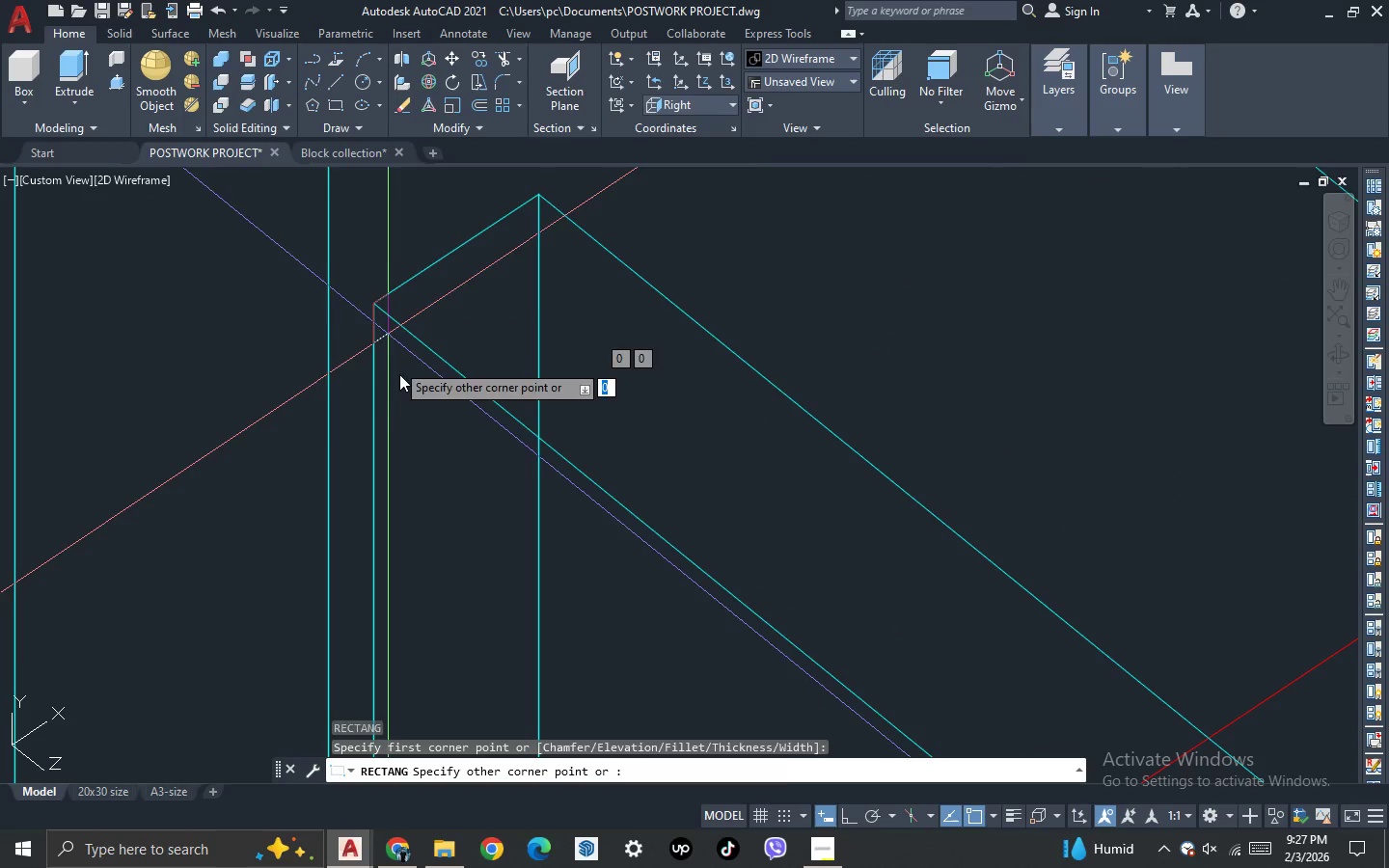 
scroll: coordinate [412, 359], scroll_direction: down, amount: 4.0
 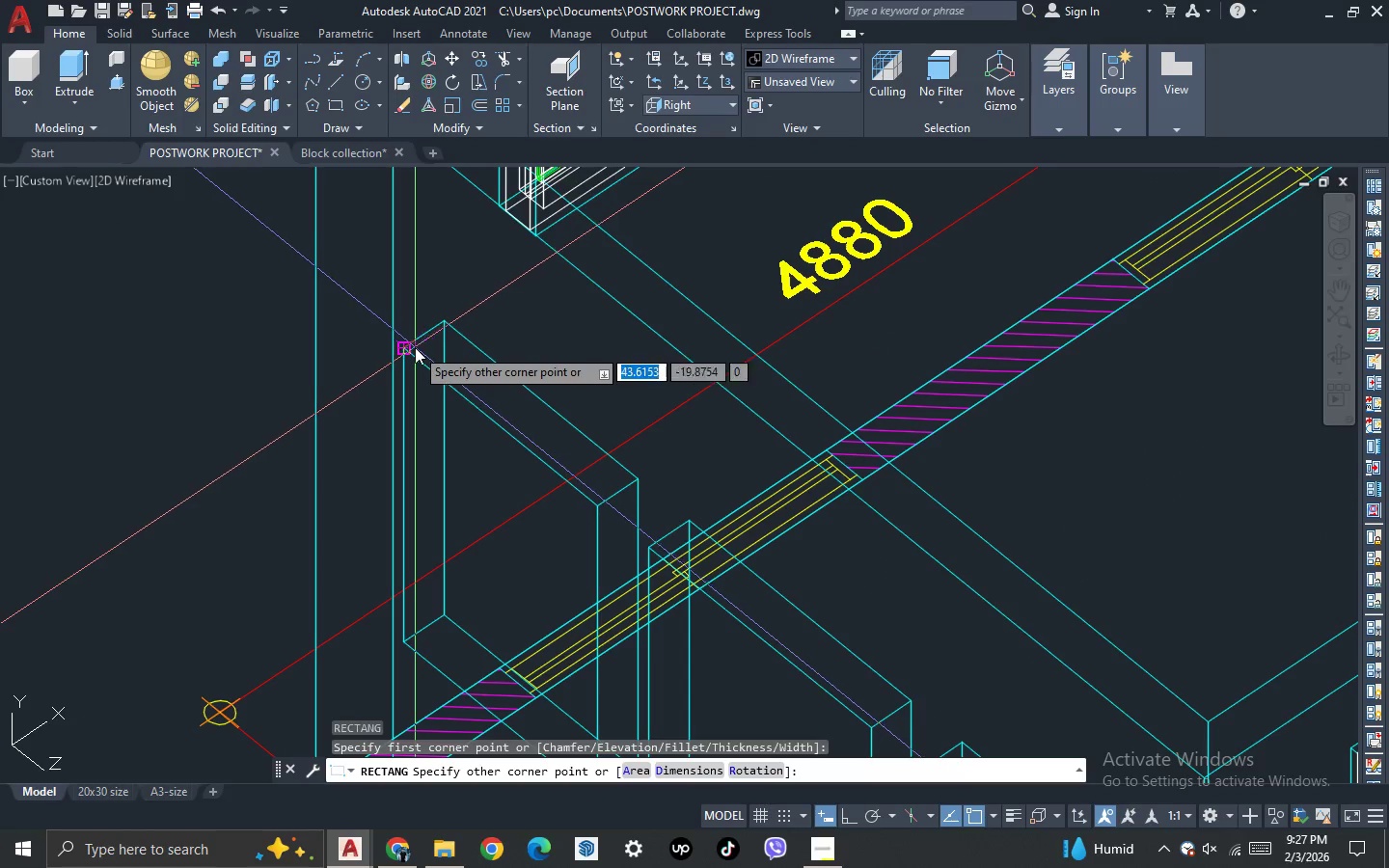 
key(Escape)
 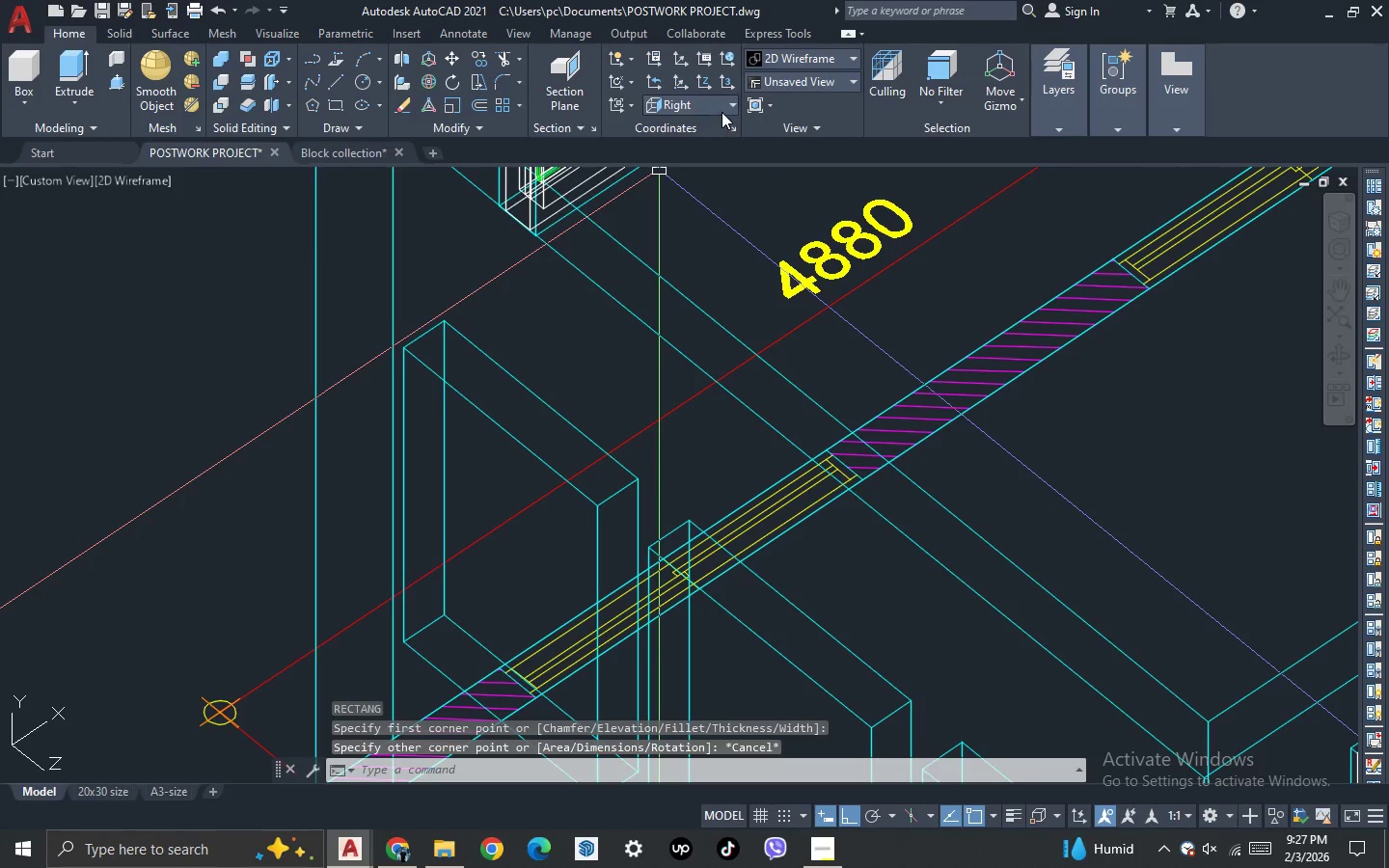 
left_click([715, 104])
 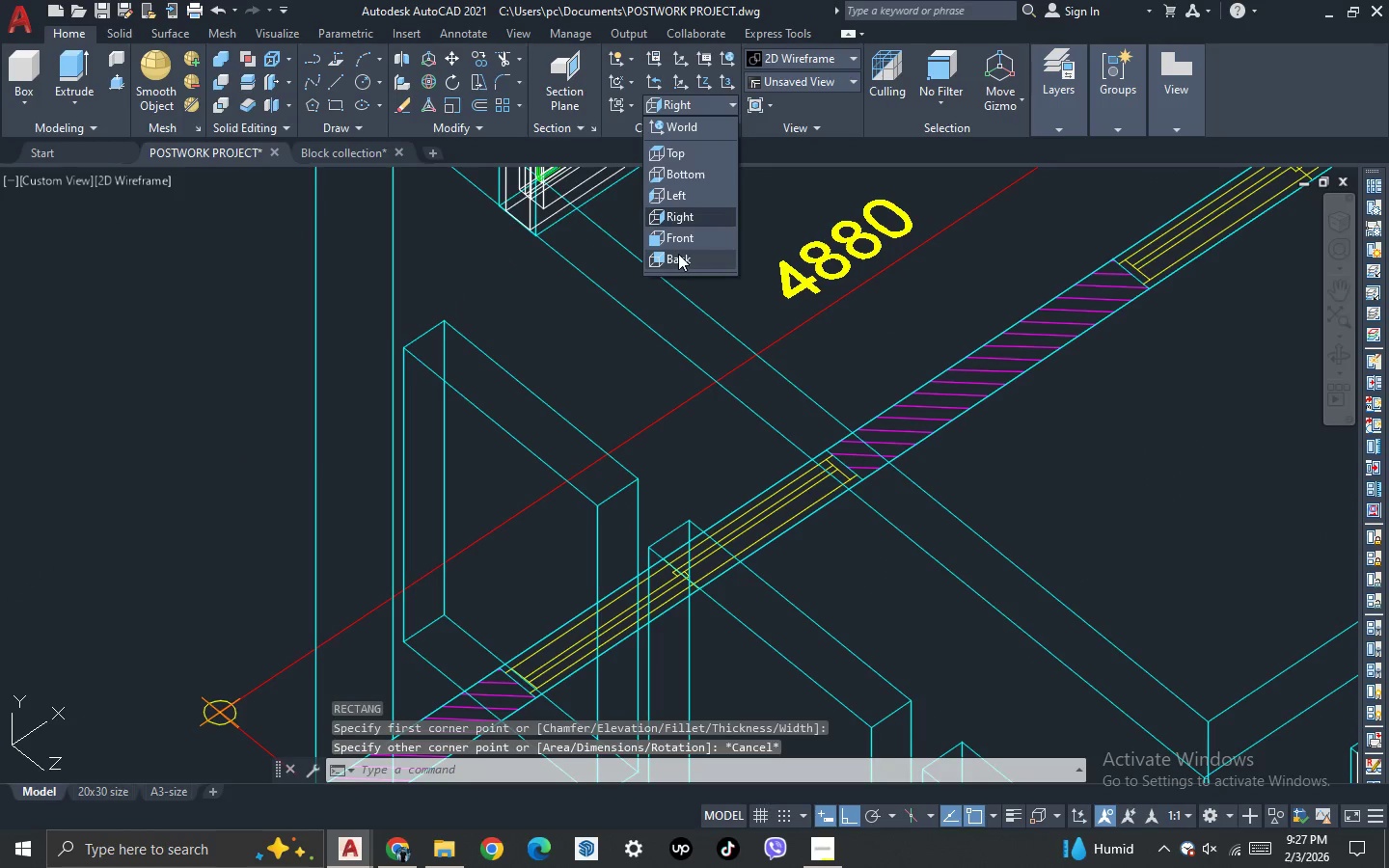 
left_click([678, 233])
 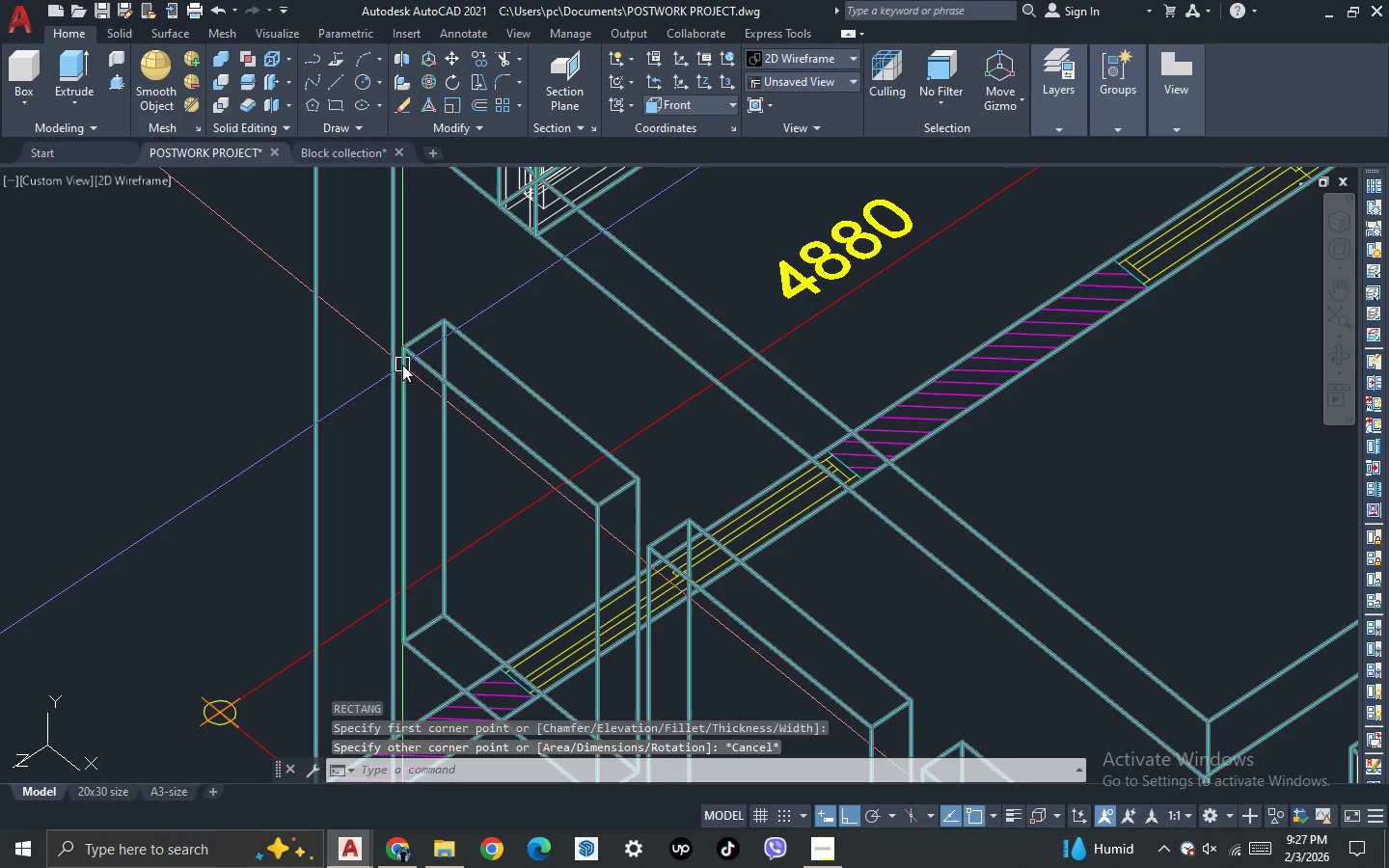 
type(REC )
 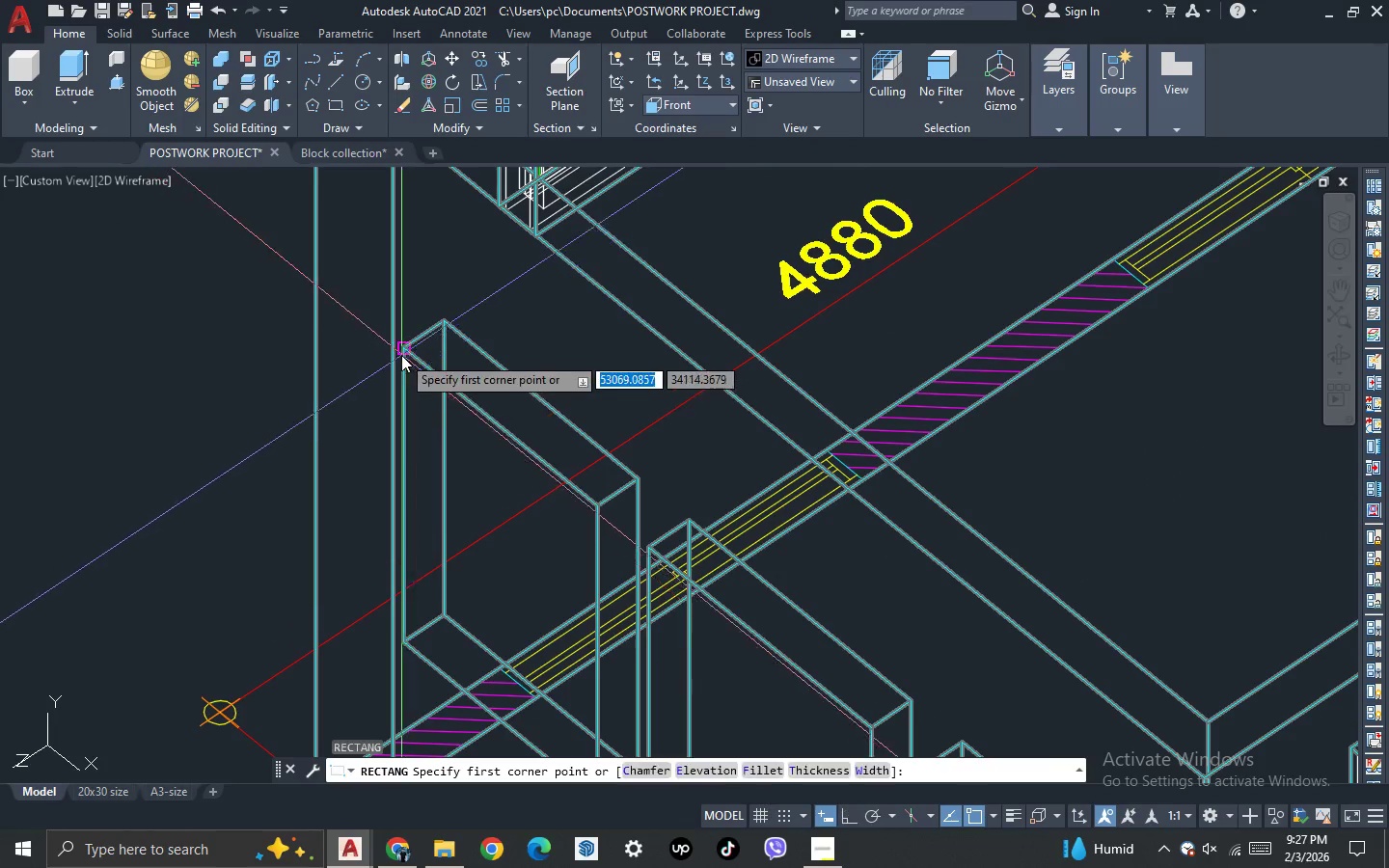 
scroll: coordinate [401, 352], scroll_direction: up, amount: 2.0
 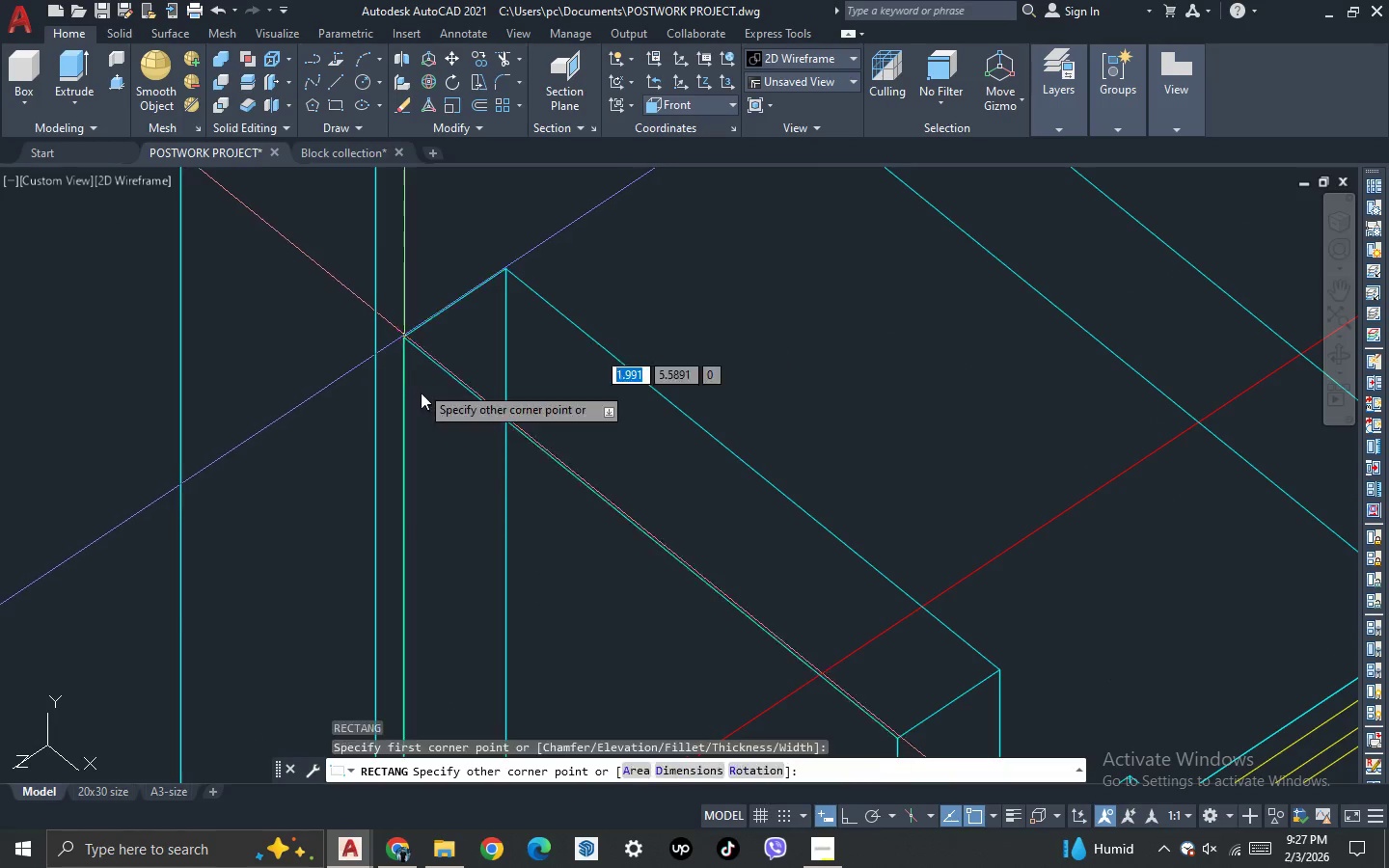 
scroll: coordinate [463, 402], scroll_direction: down, amount: 6.0
 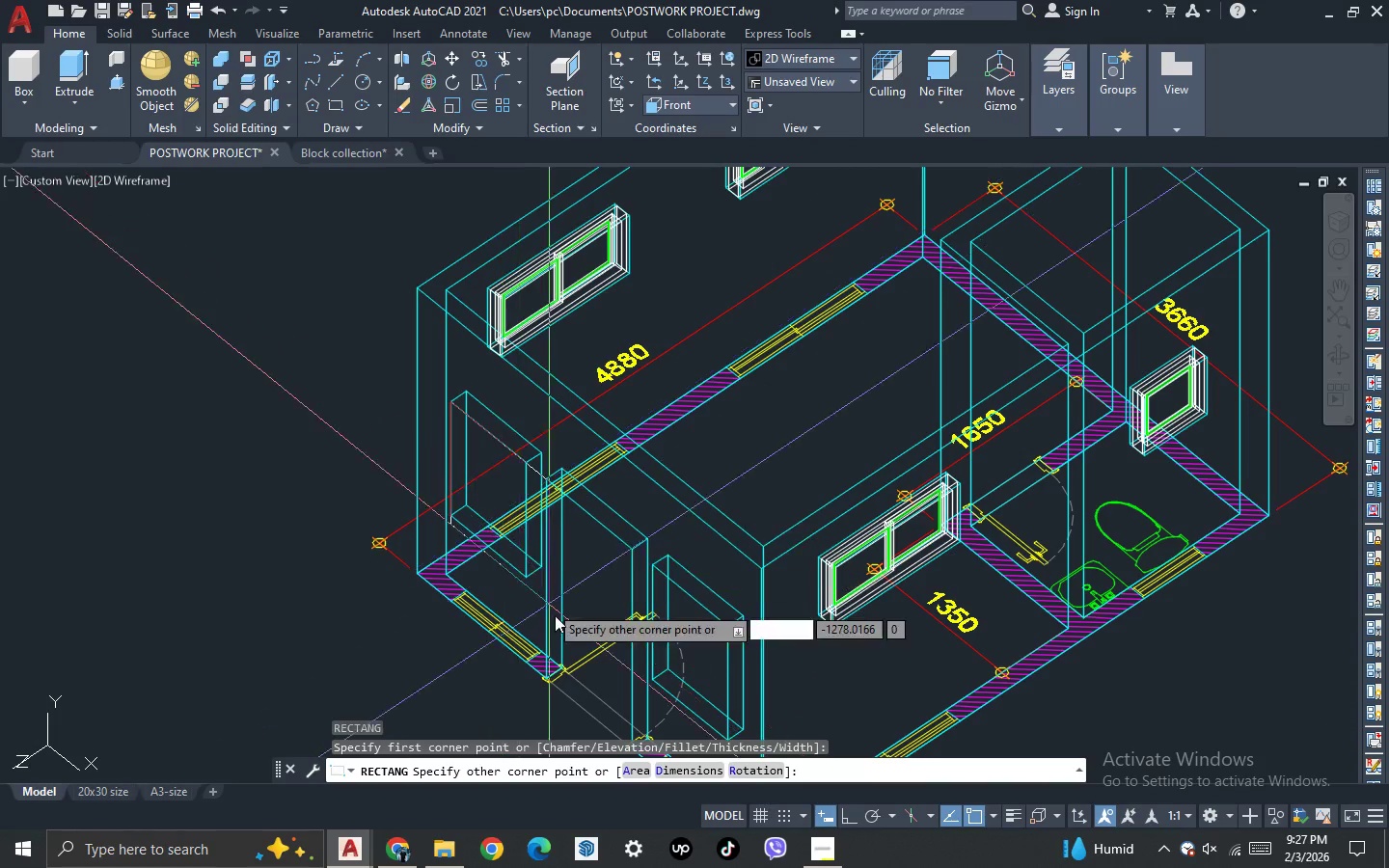 
scroll: coordinate [494, 571], scroll_direction: up, amount: 4.0
 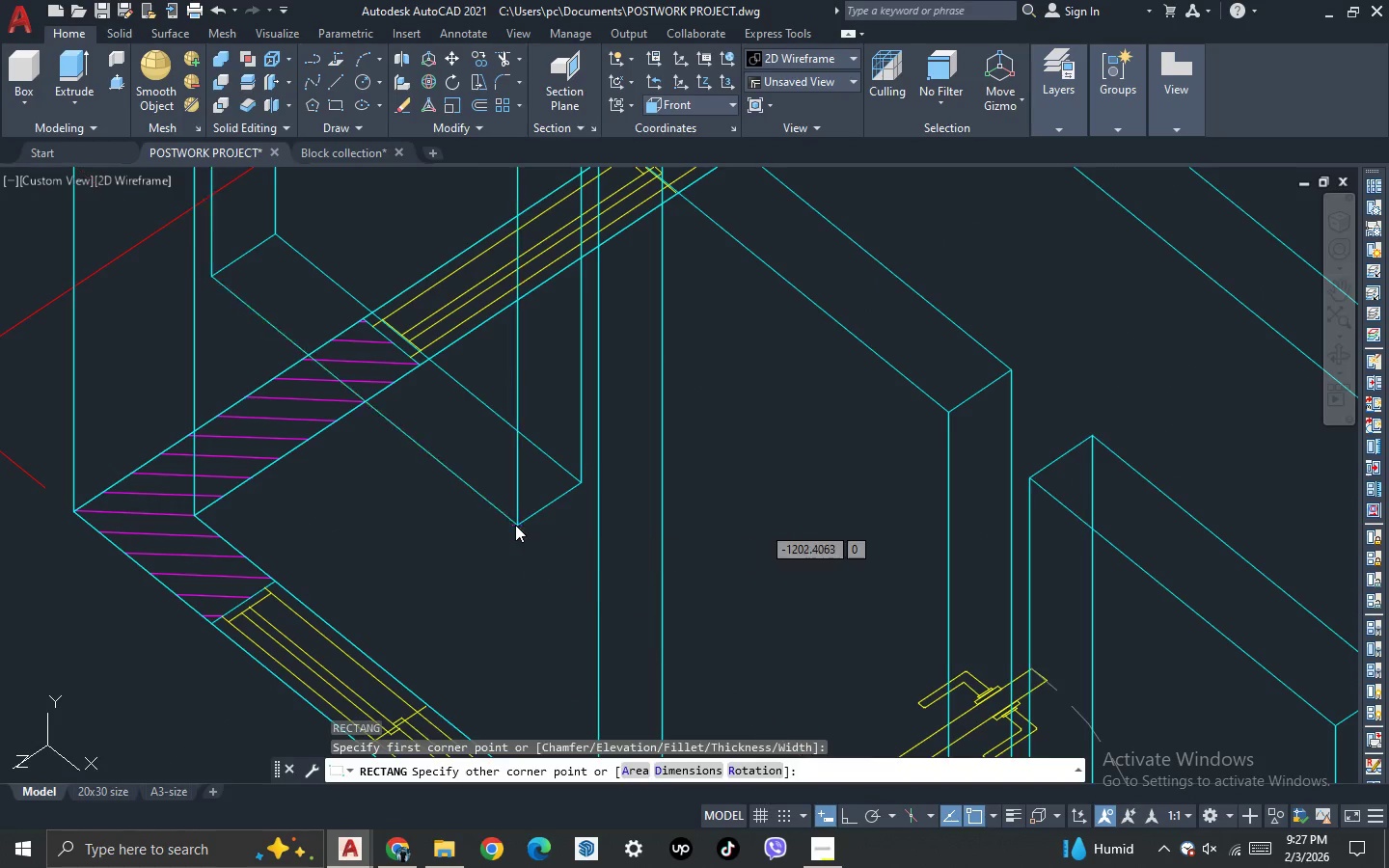 
double_click([516, 496])
 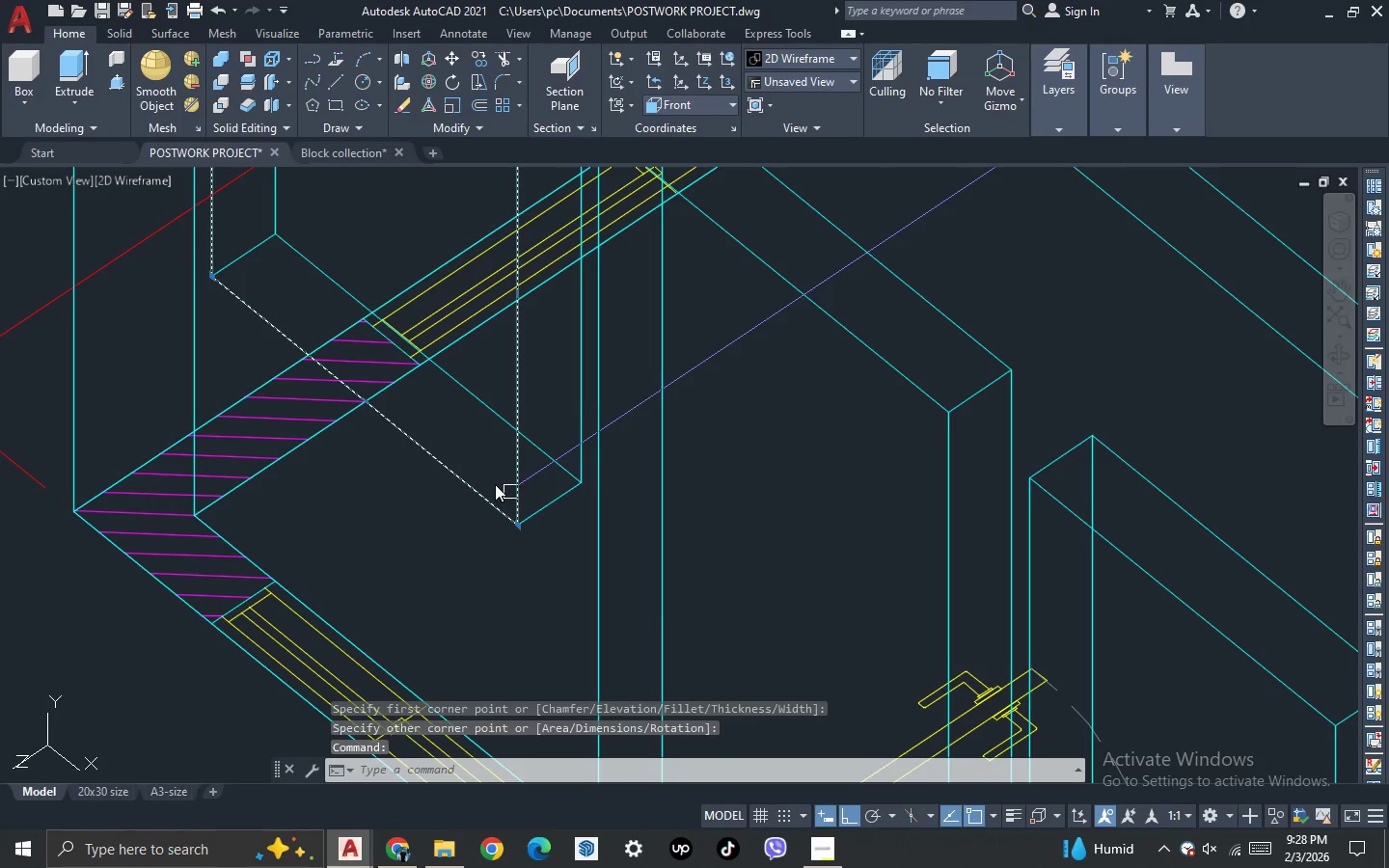 
key(M)
 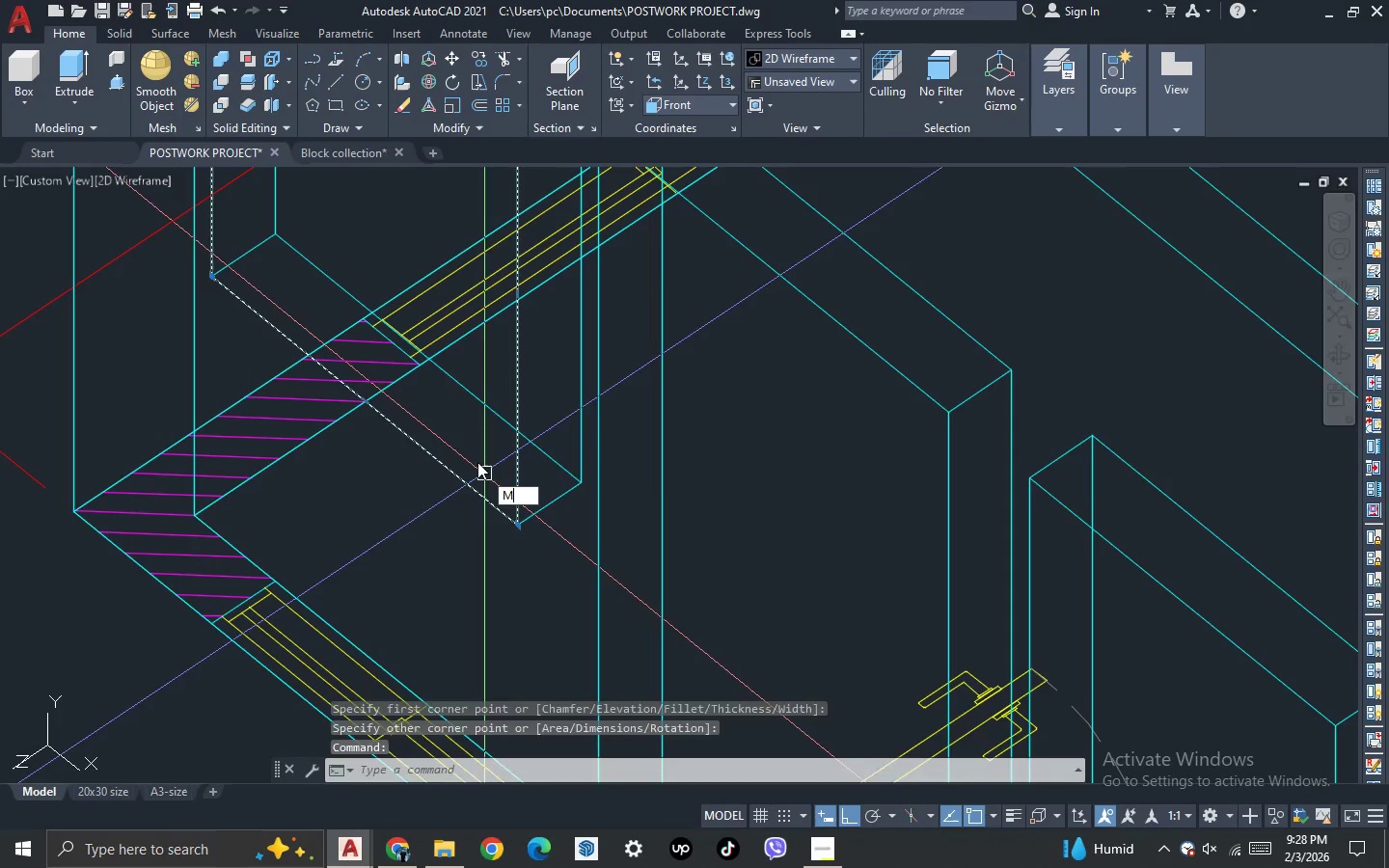 
key(Space)
 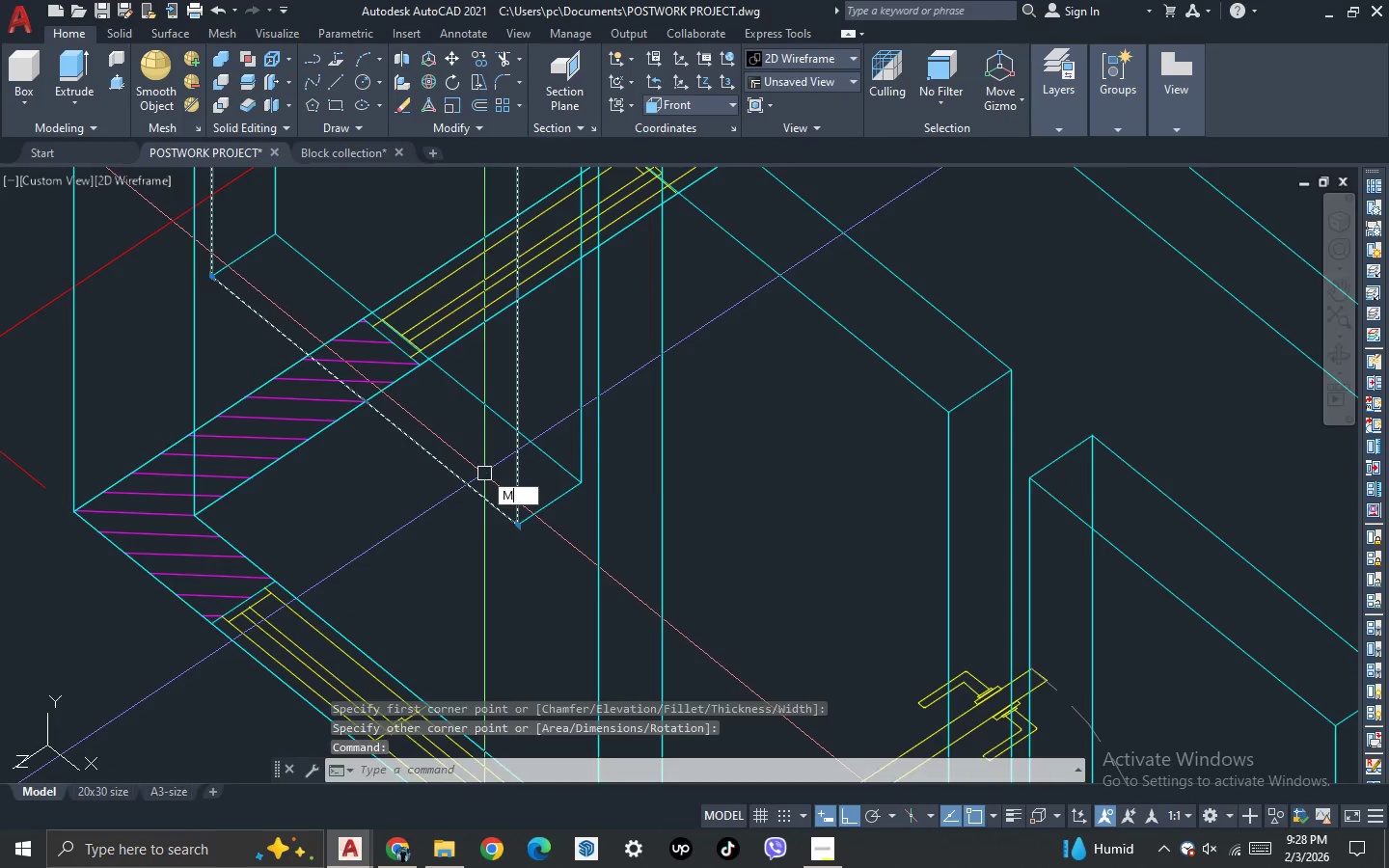 
scroll: coordinate [477, 459], scroll_direction: up, amount: 2.0
 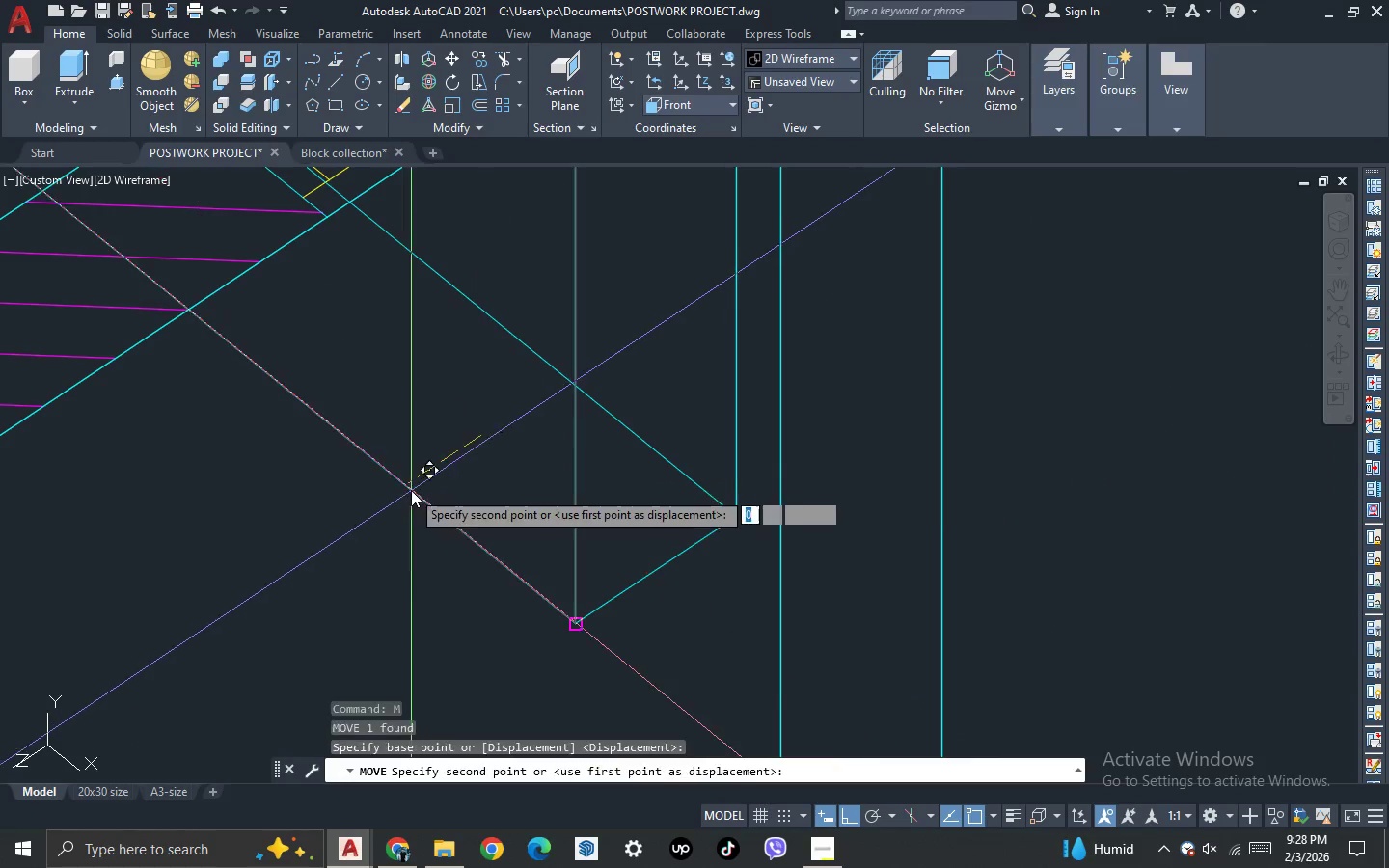 
scroll: coordinate [446, 479], scroll_direction: down, amount: 9.0
 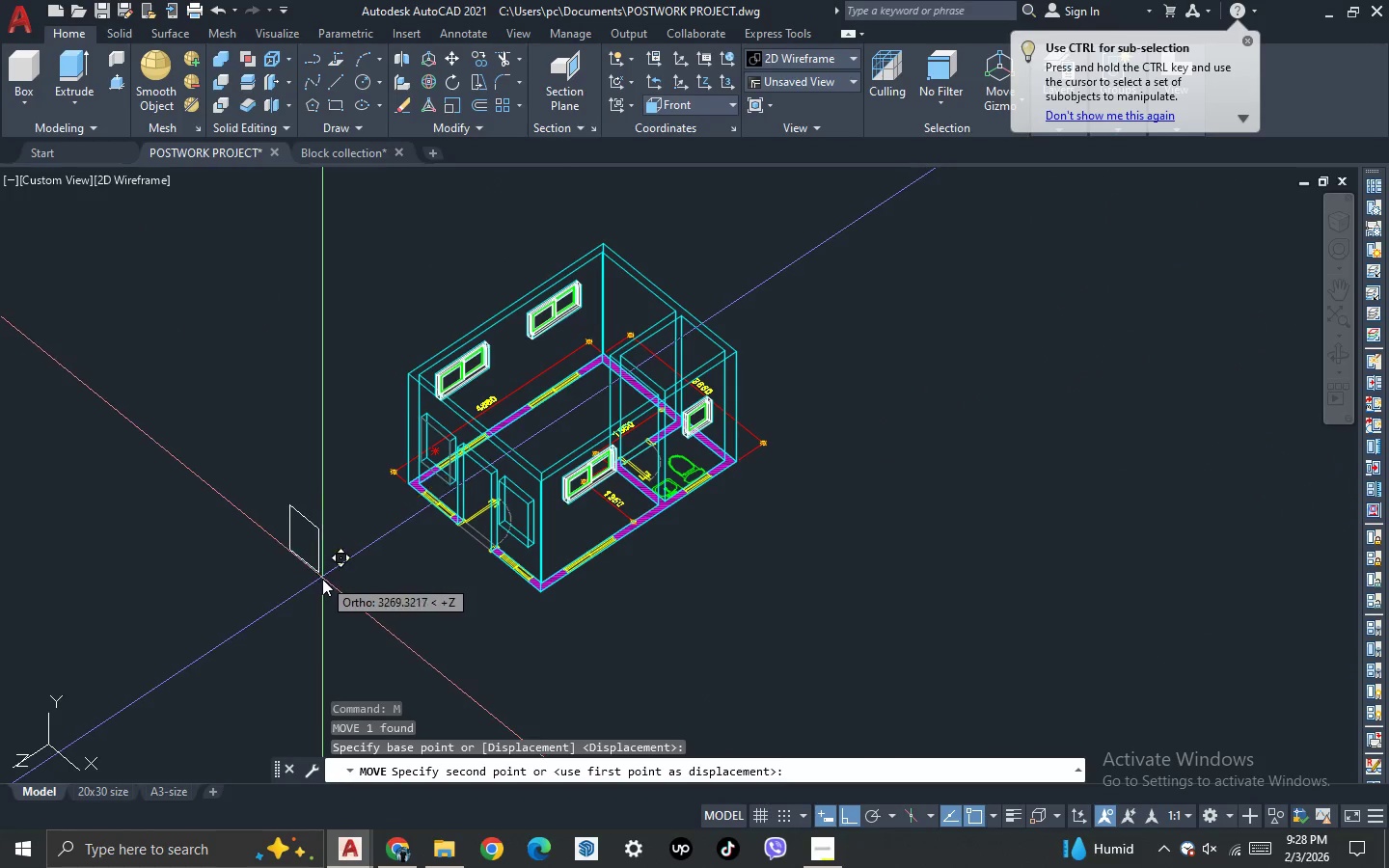 
left_click([322, 579])
 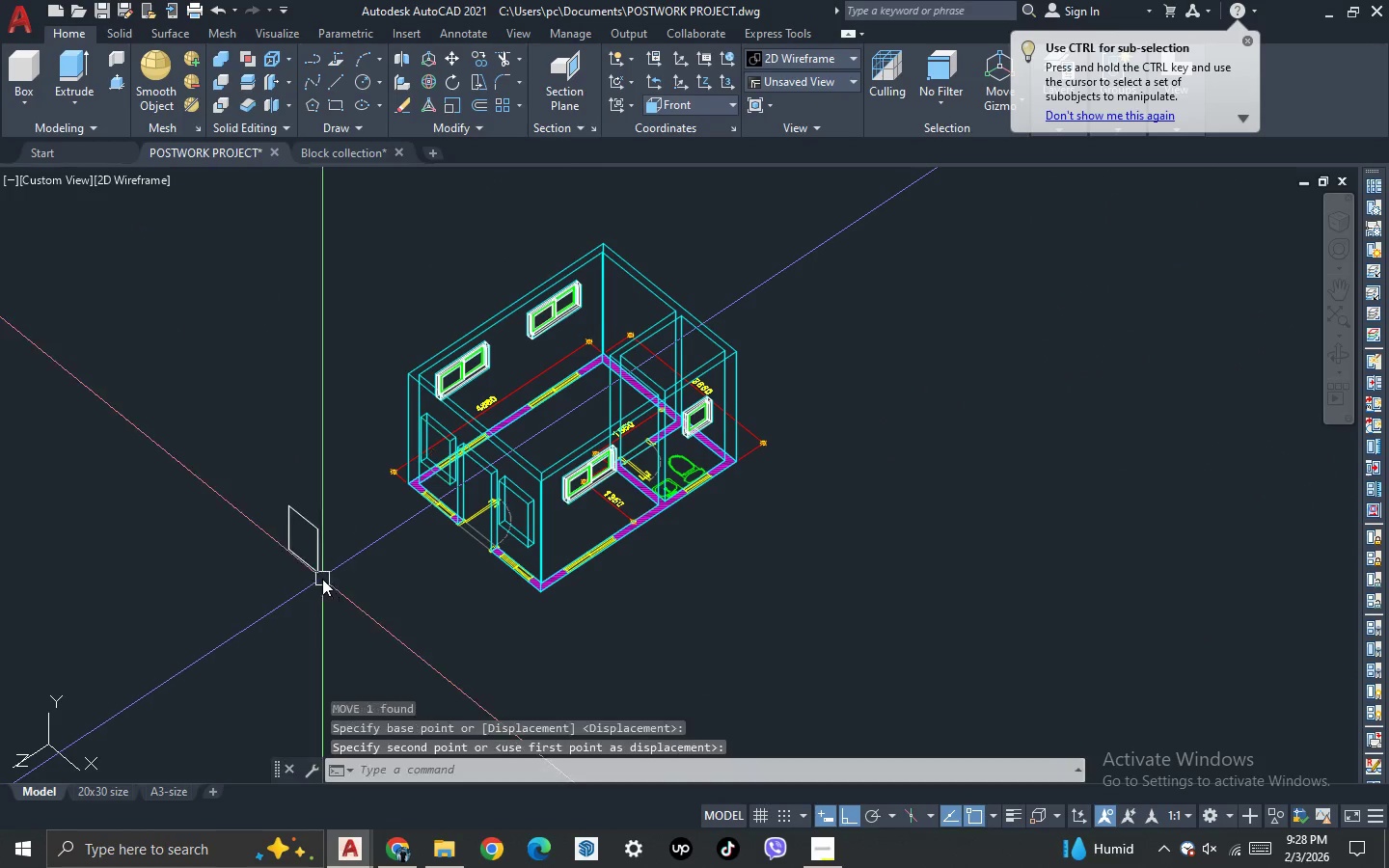 
key(Escape)
 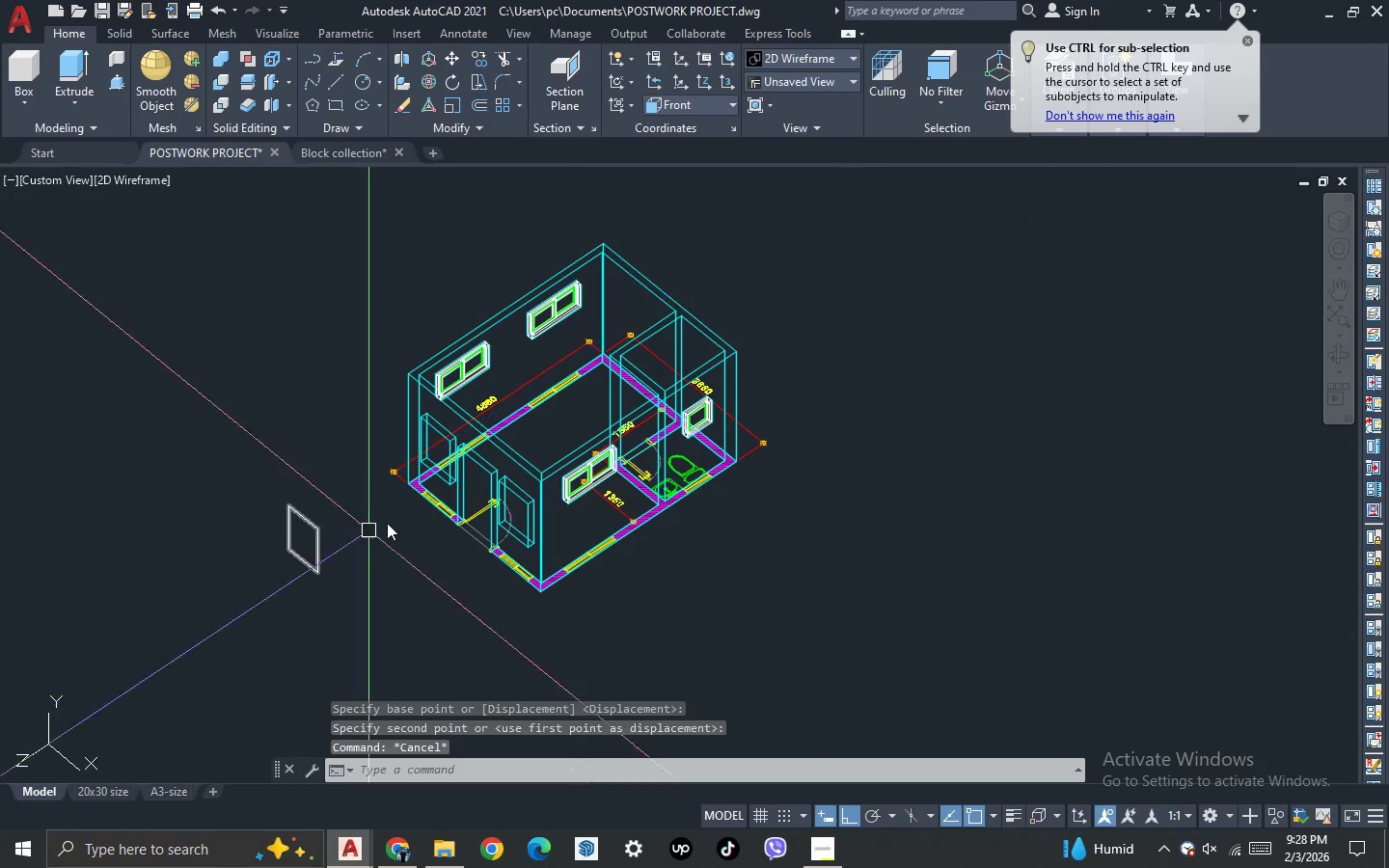 
key(3)
 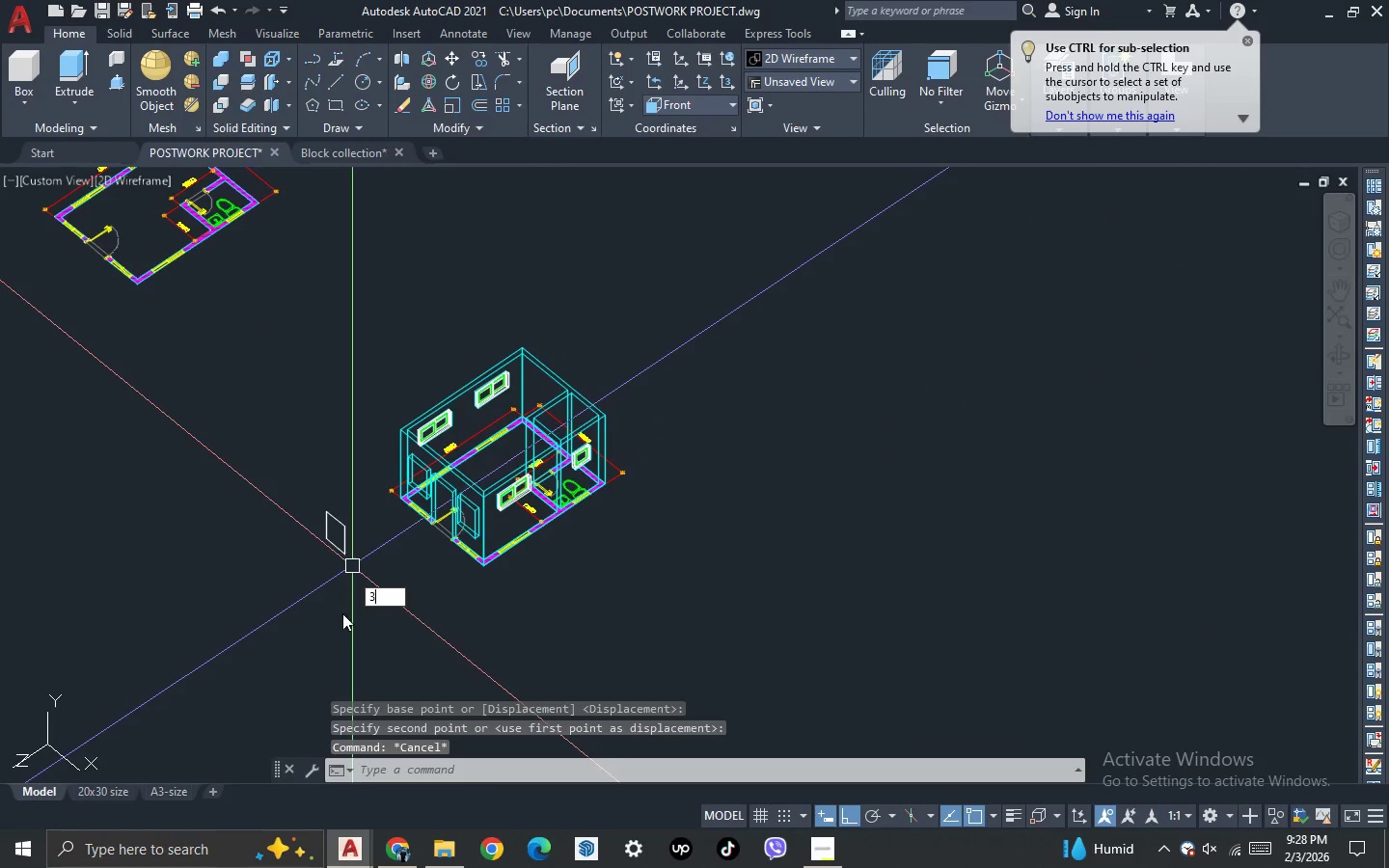 
key(Space)
 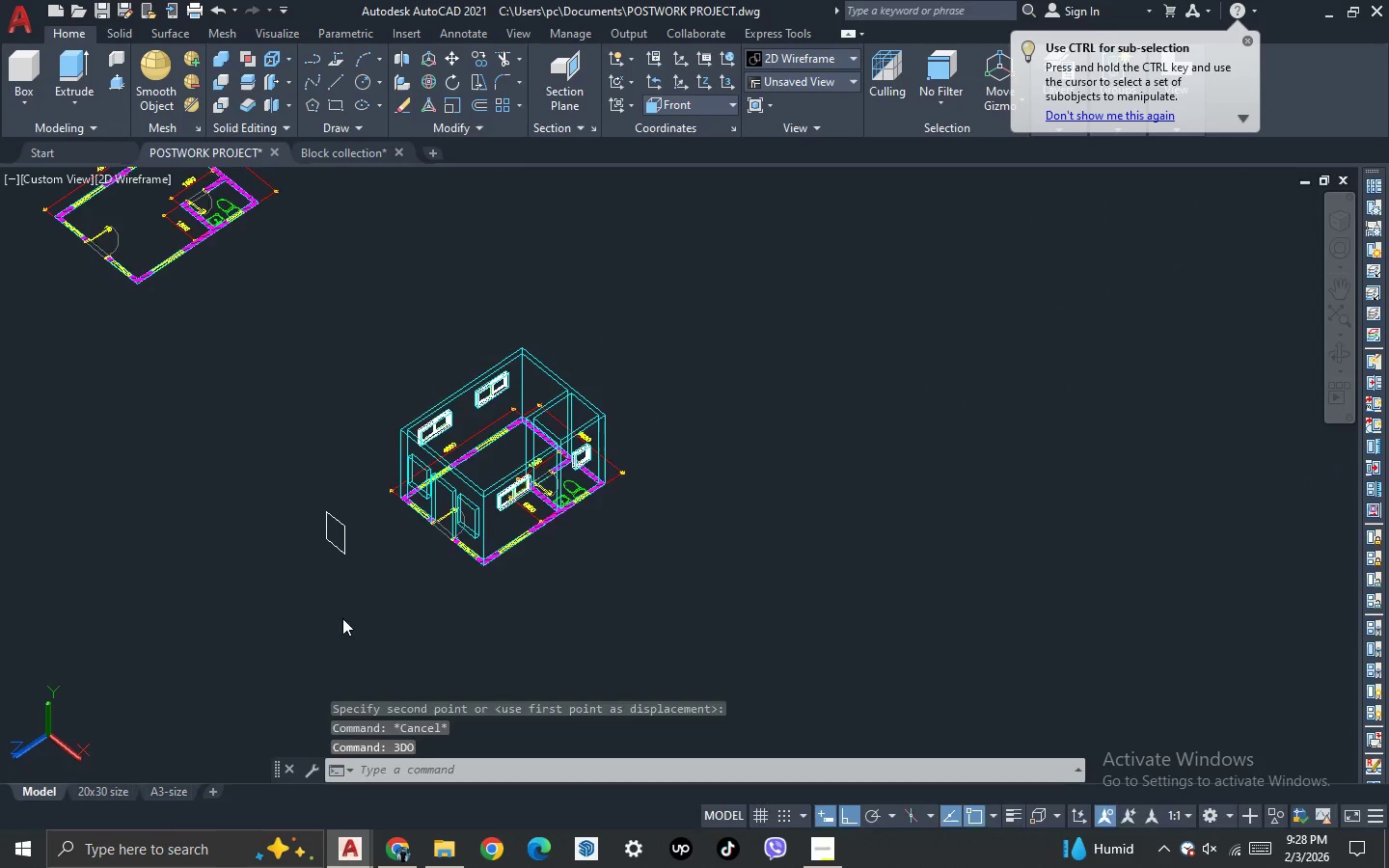 
scroll: coordinate [387, 523], scroll_direction: down, amount: 1.0
 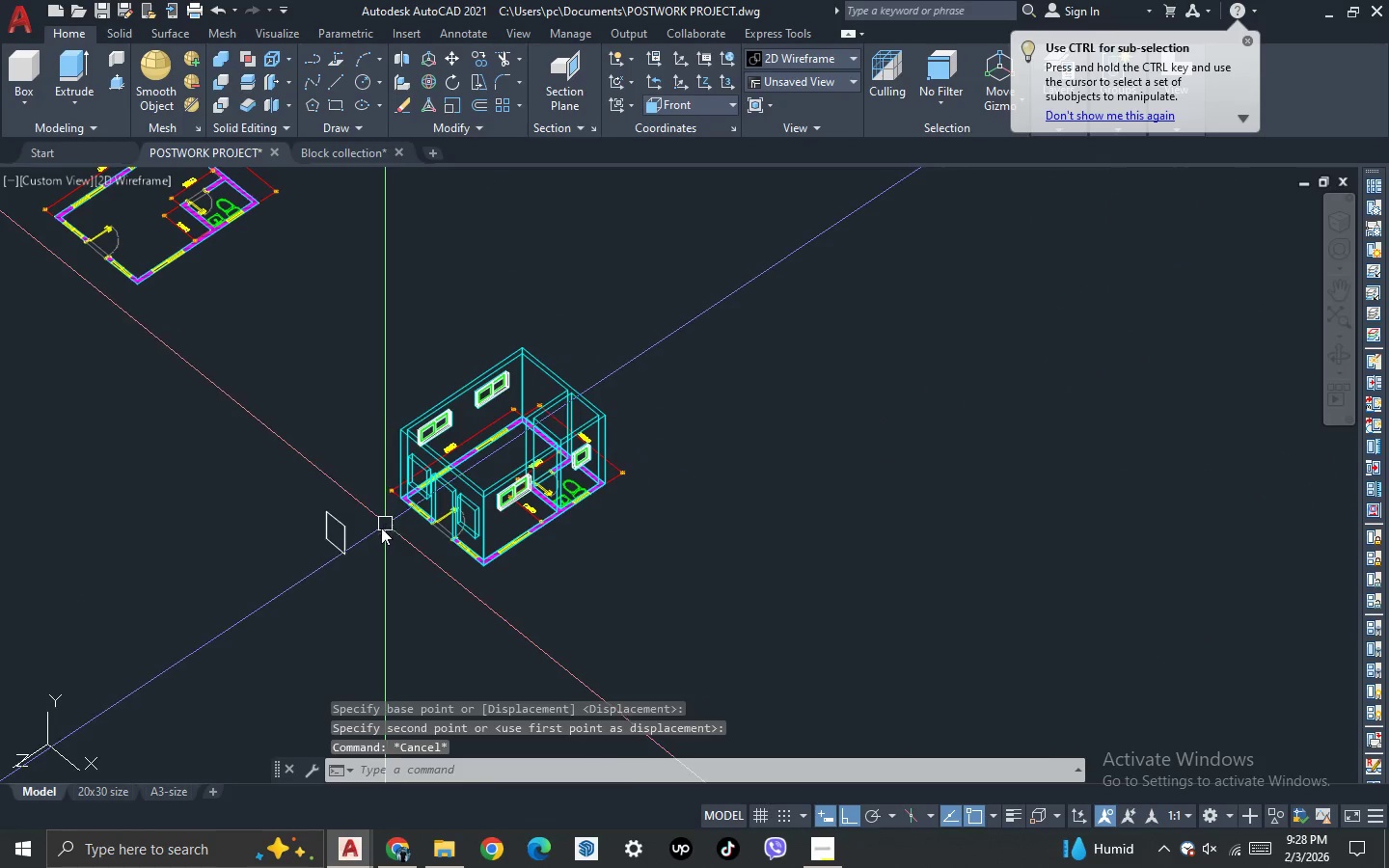 
left_click_drag(start_coordinate=[344, 619], to_coordinate=[376, 612])
 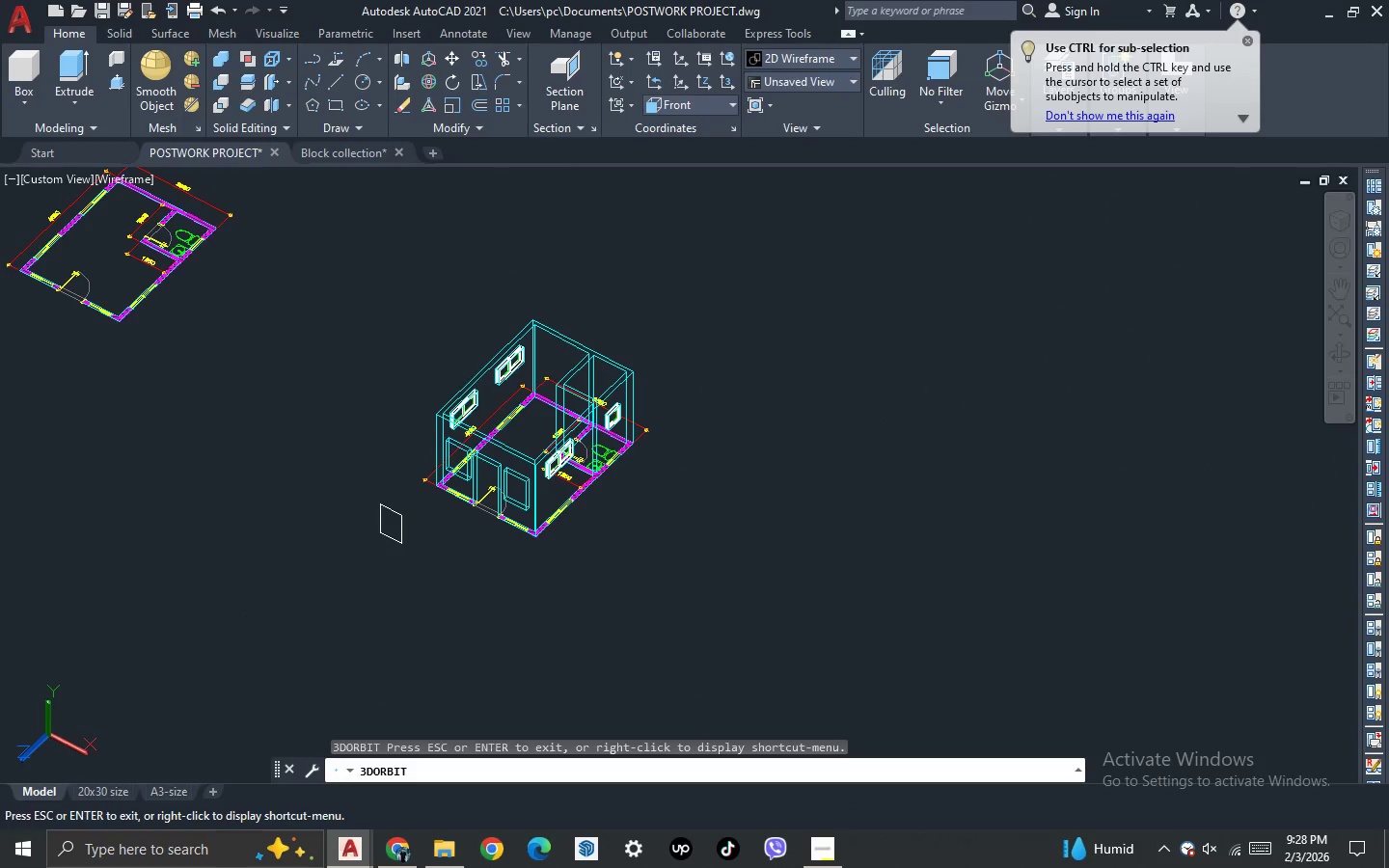 
key(Escape)
 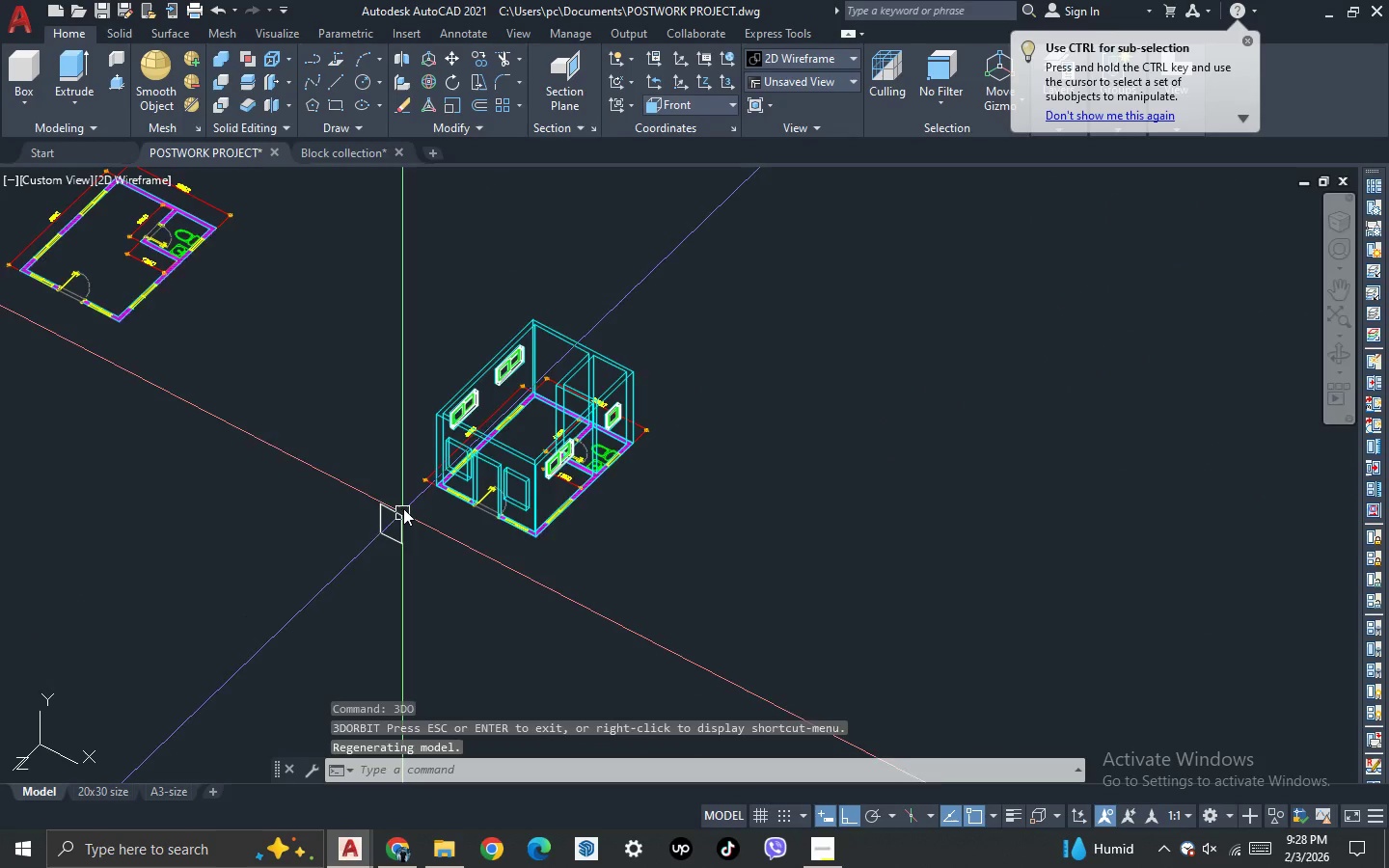 
left_click_drag(start_coordinate=[366, 557], to_coordinate=[366, 494])
 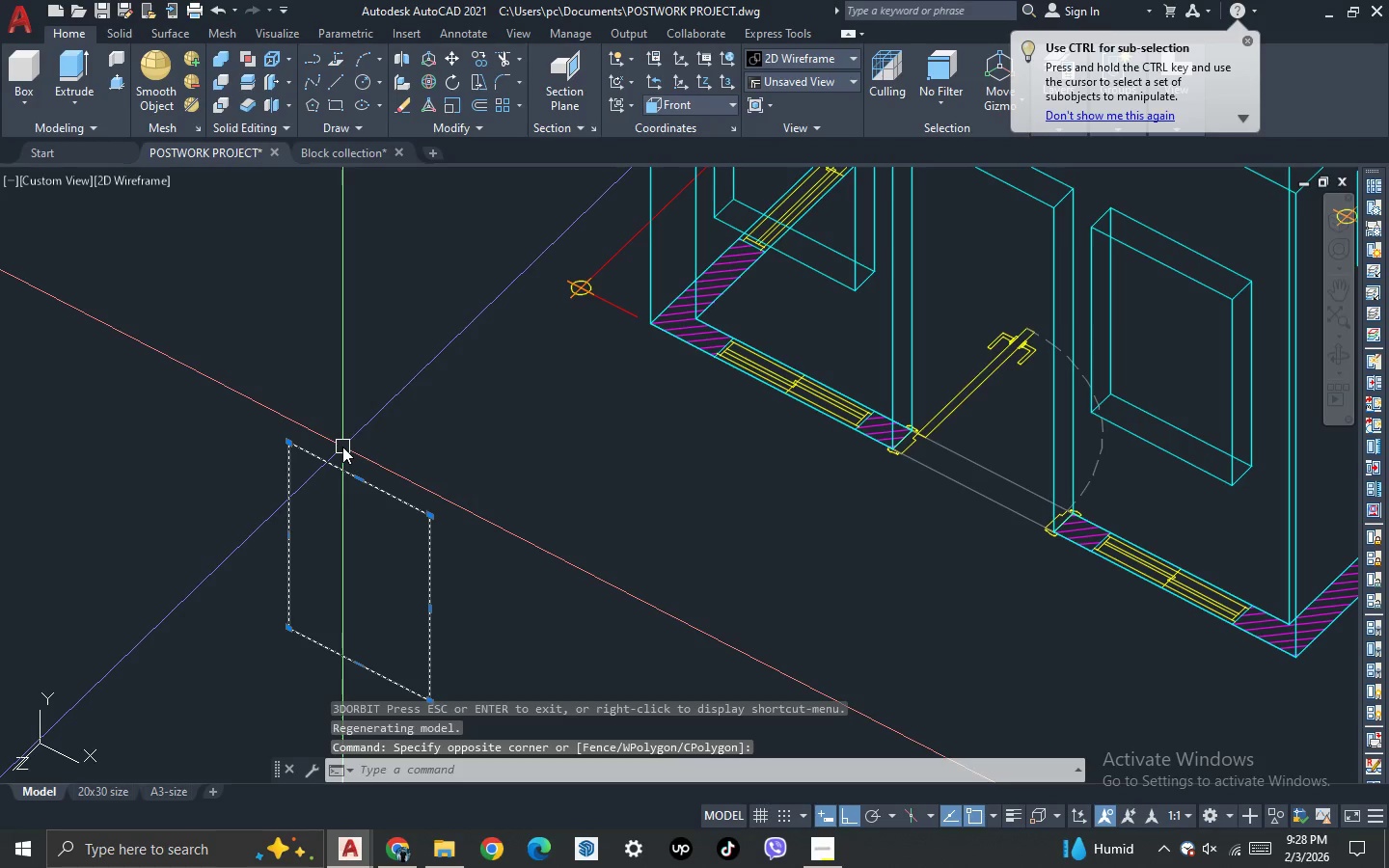 
scroll: coordinate [371, 547], scroll_direction: up, amount: 4.0
 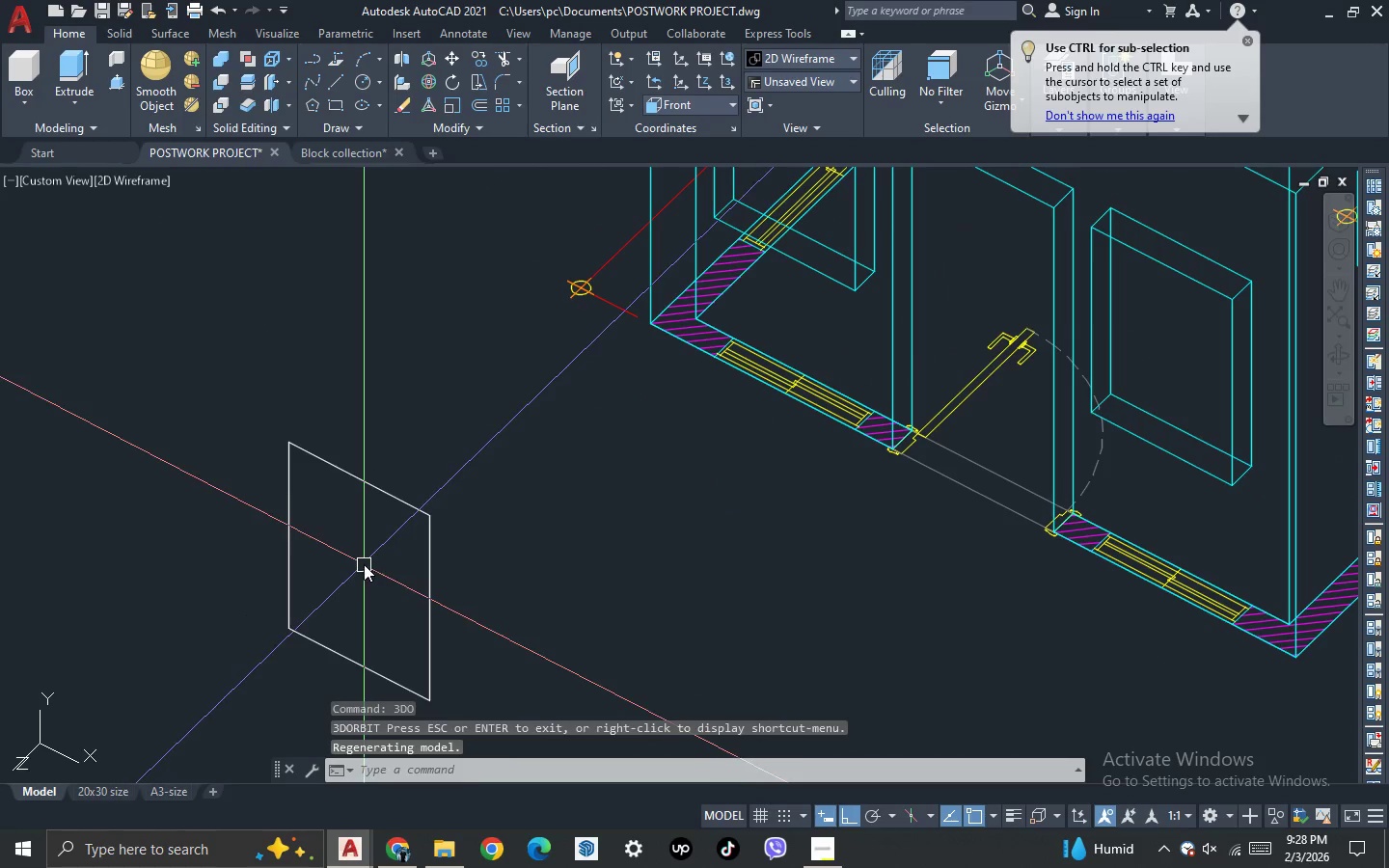 
key(O)
 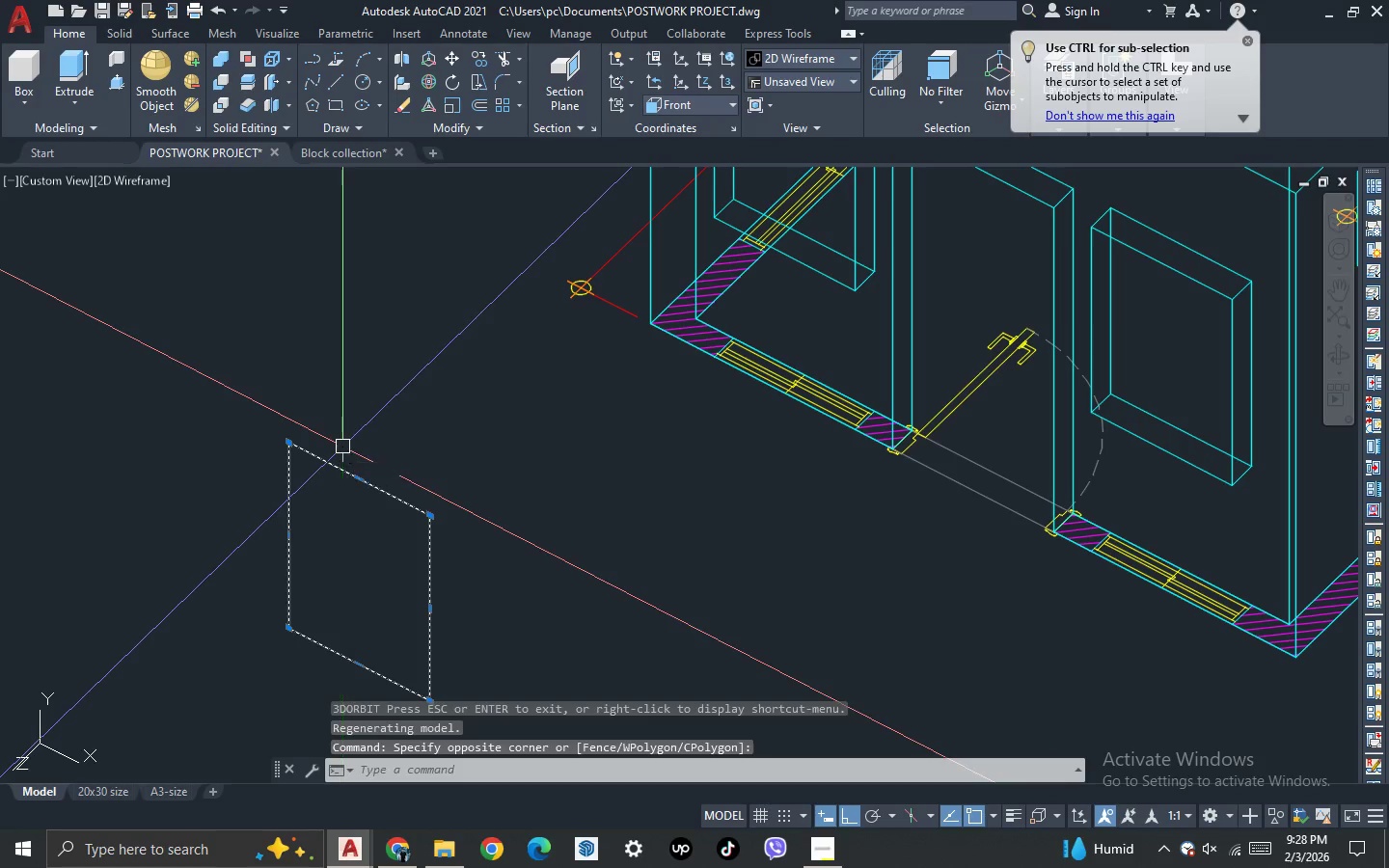 
key(Enter)
 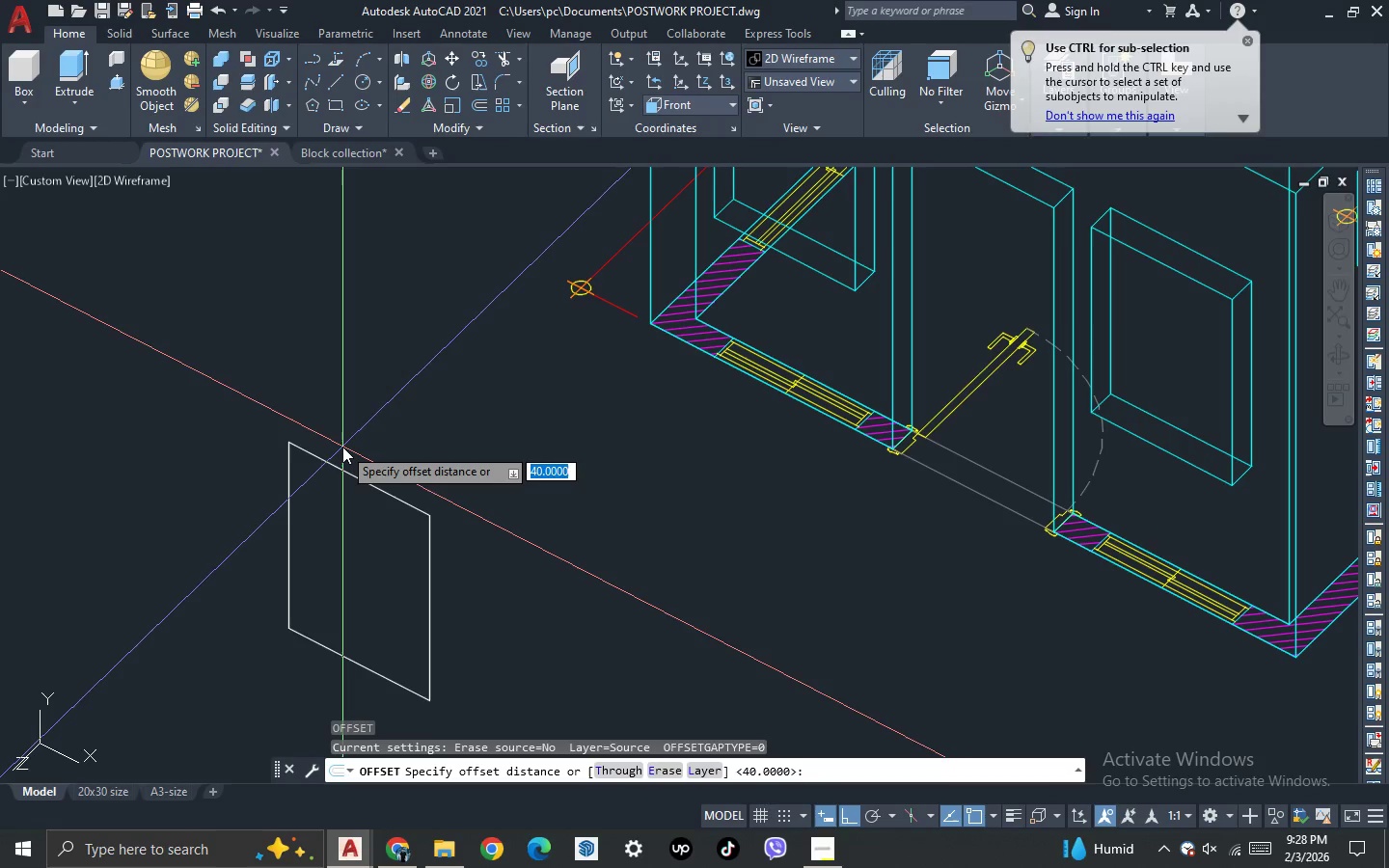 
type(50)
 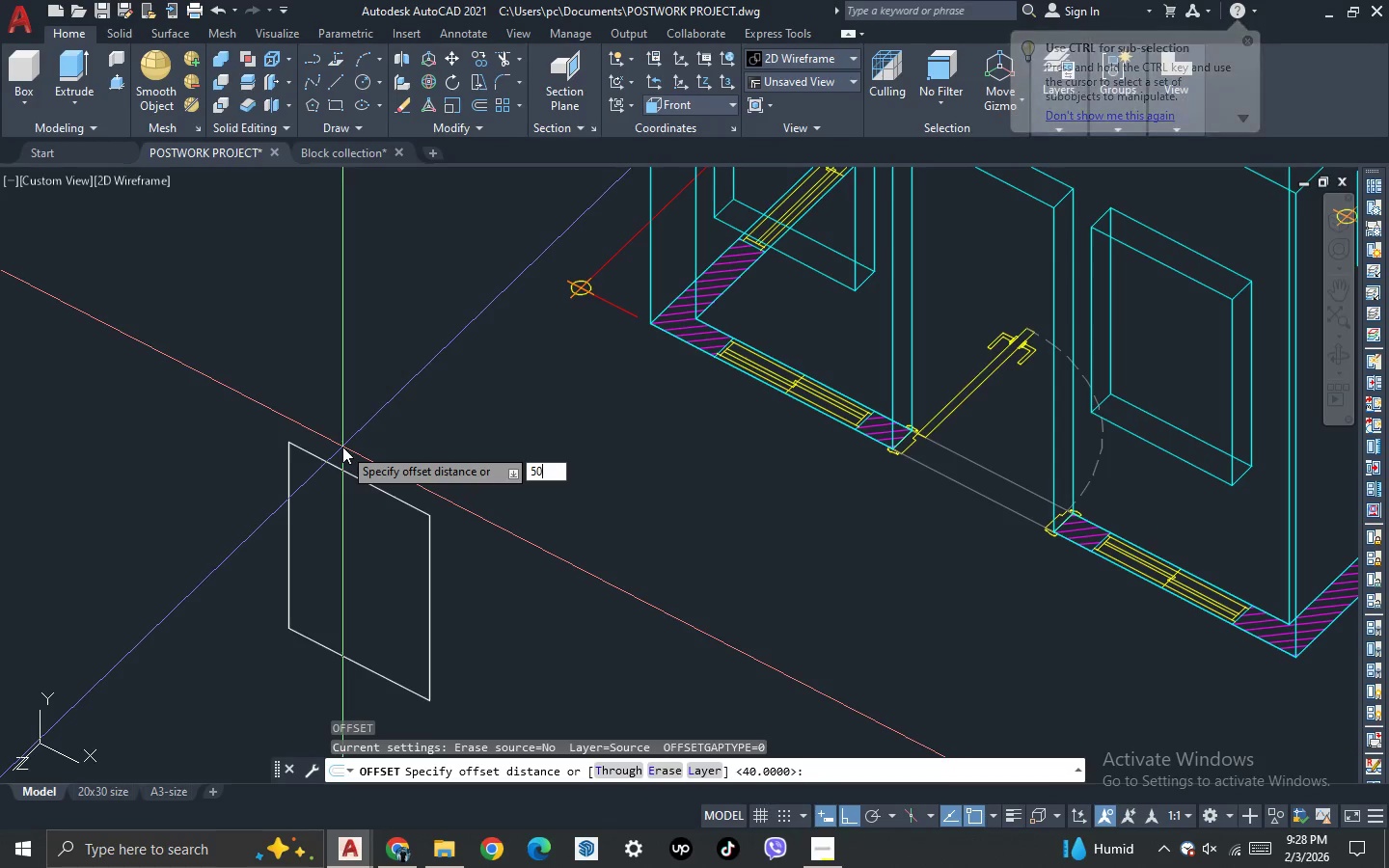 
key(Enter)
 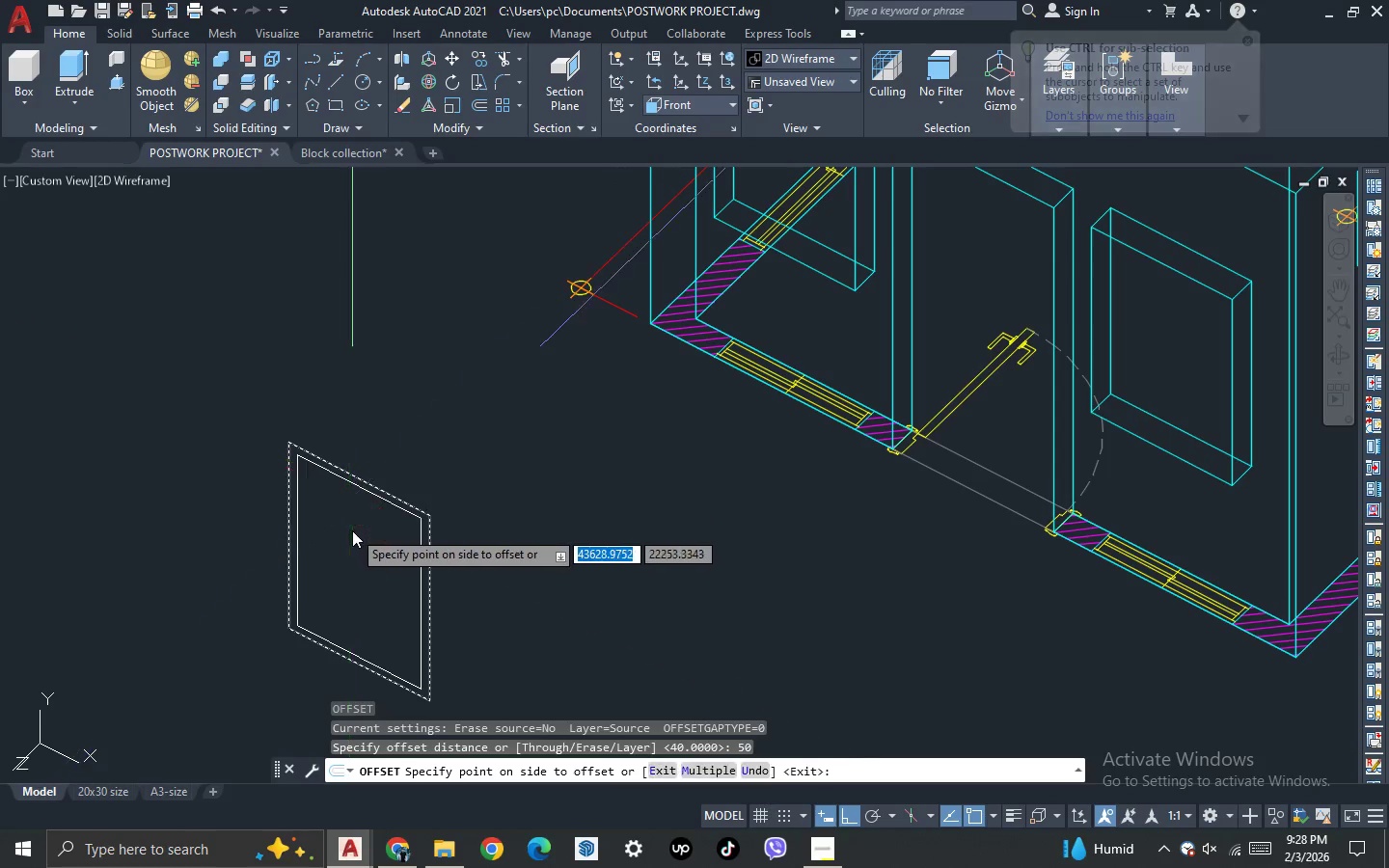 
left_click([352, 532])
 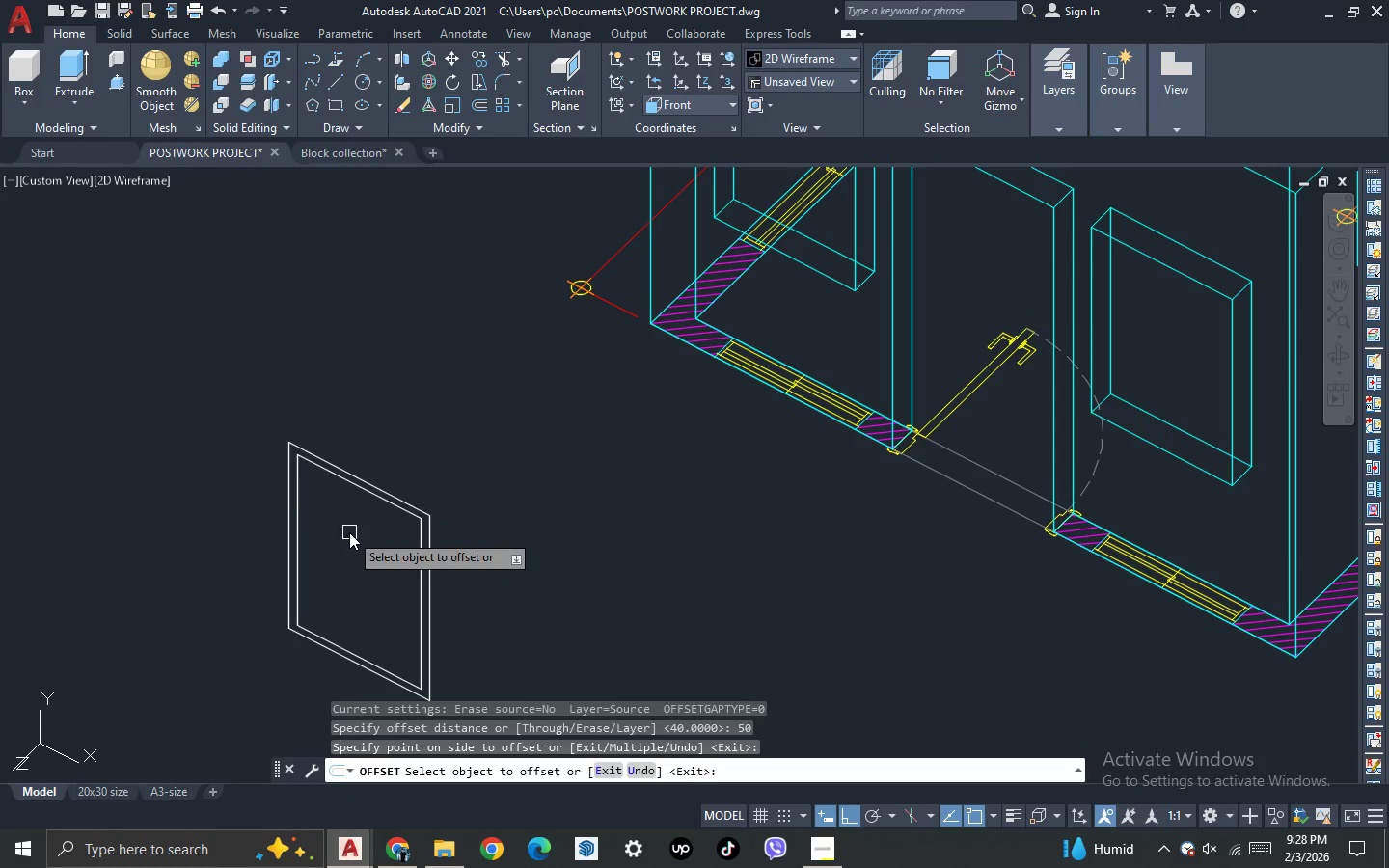 
key(Escape)
 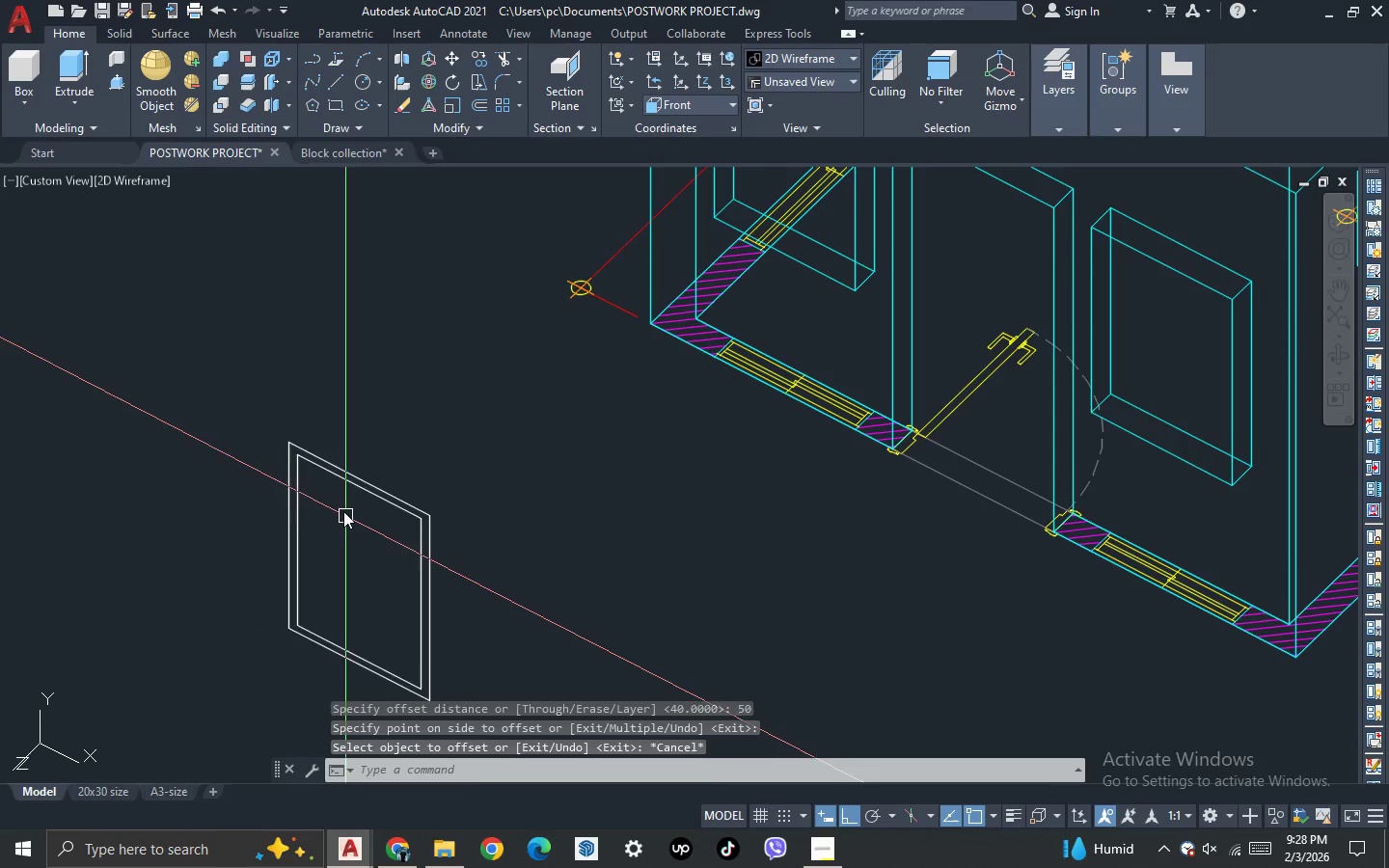 
left_click_drag(start_coordinate=[343, 510], to_coordinate=[324, 459])
 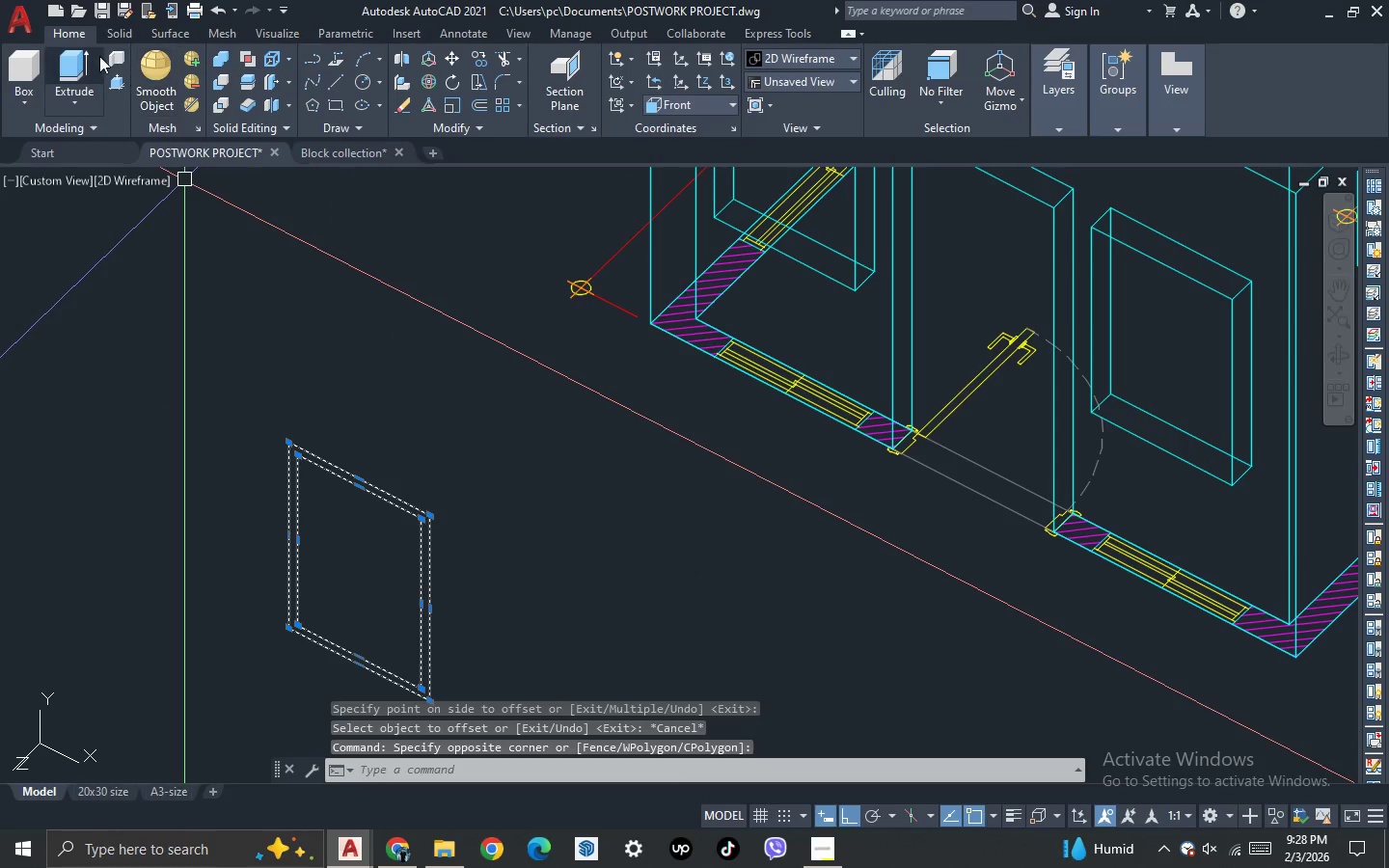 
left_click([82, 56])
 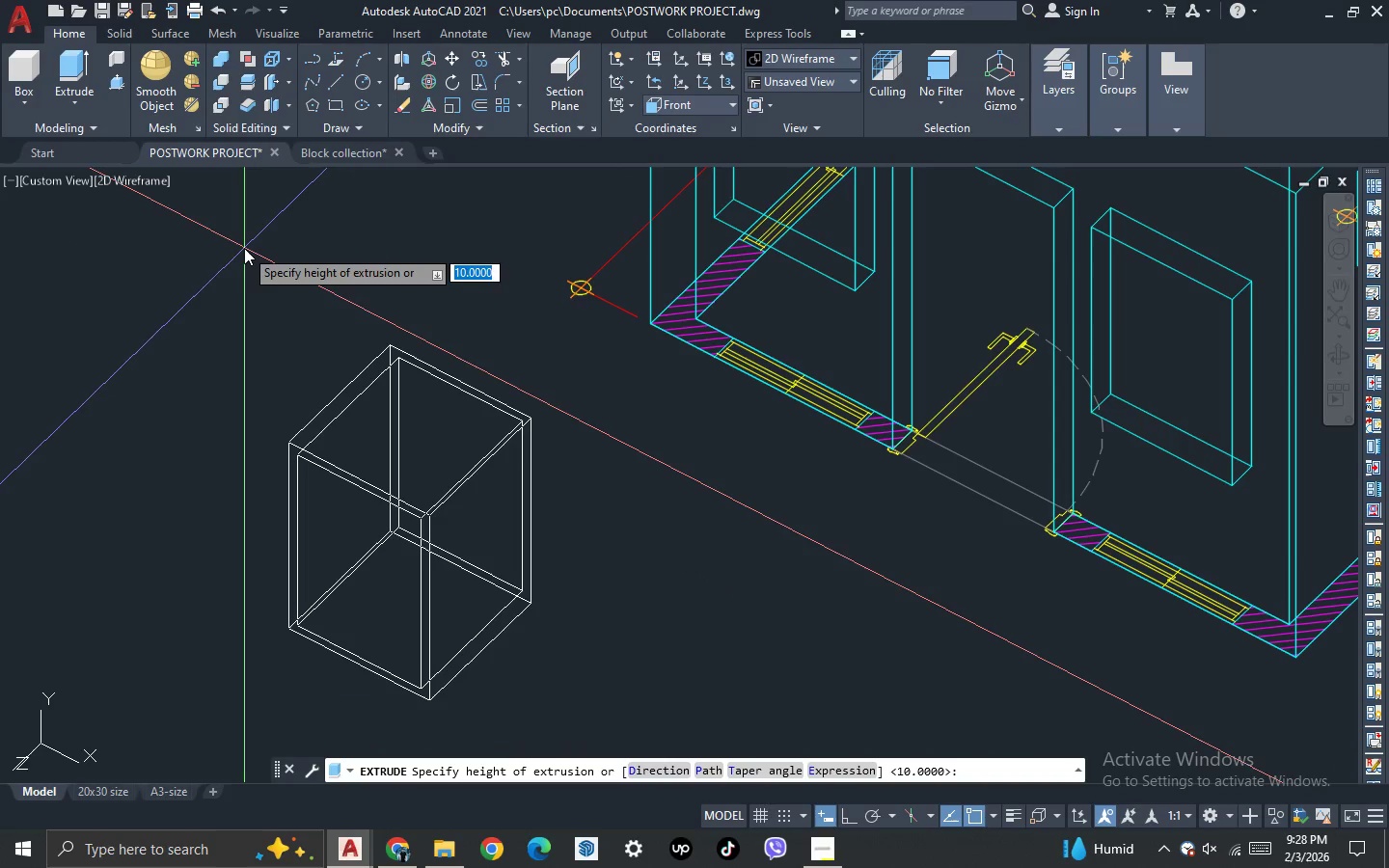 
type(100)
 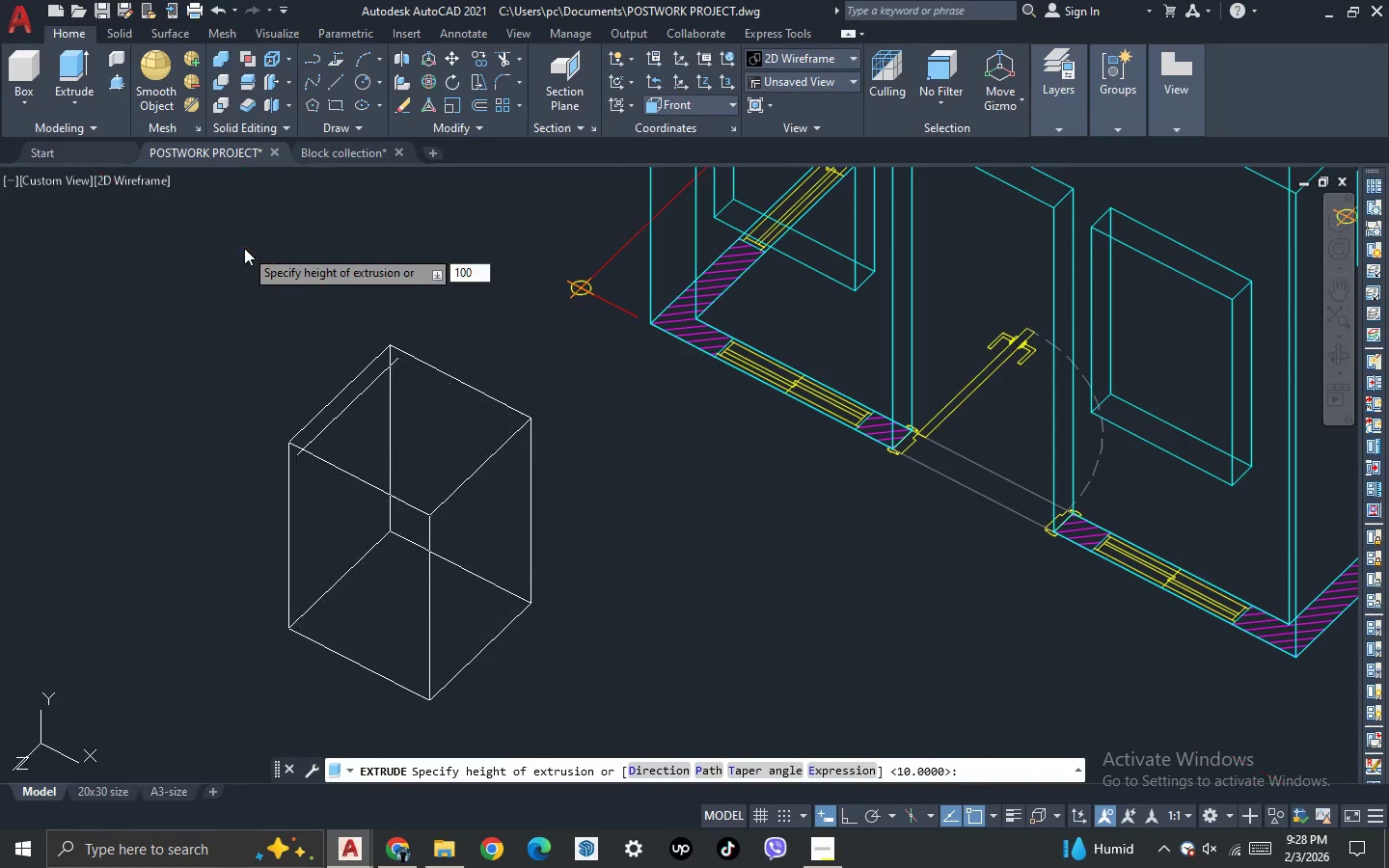 
key(Enter)
 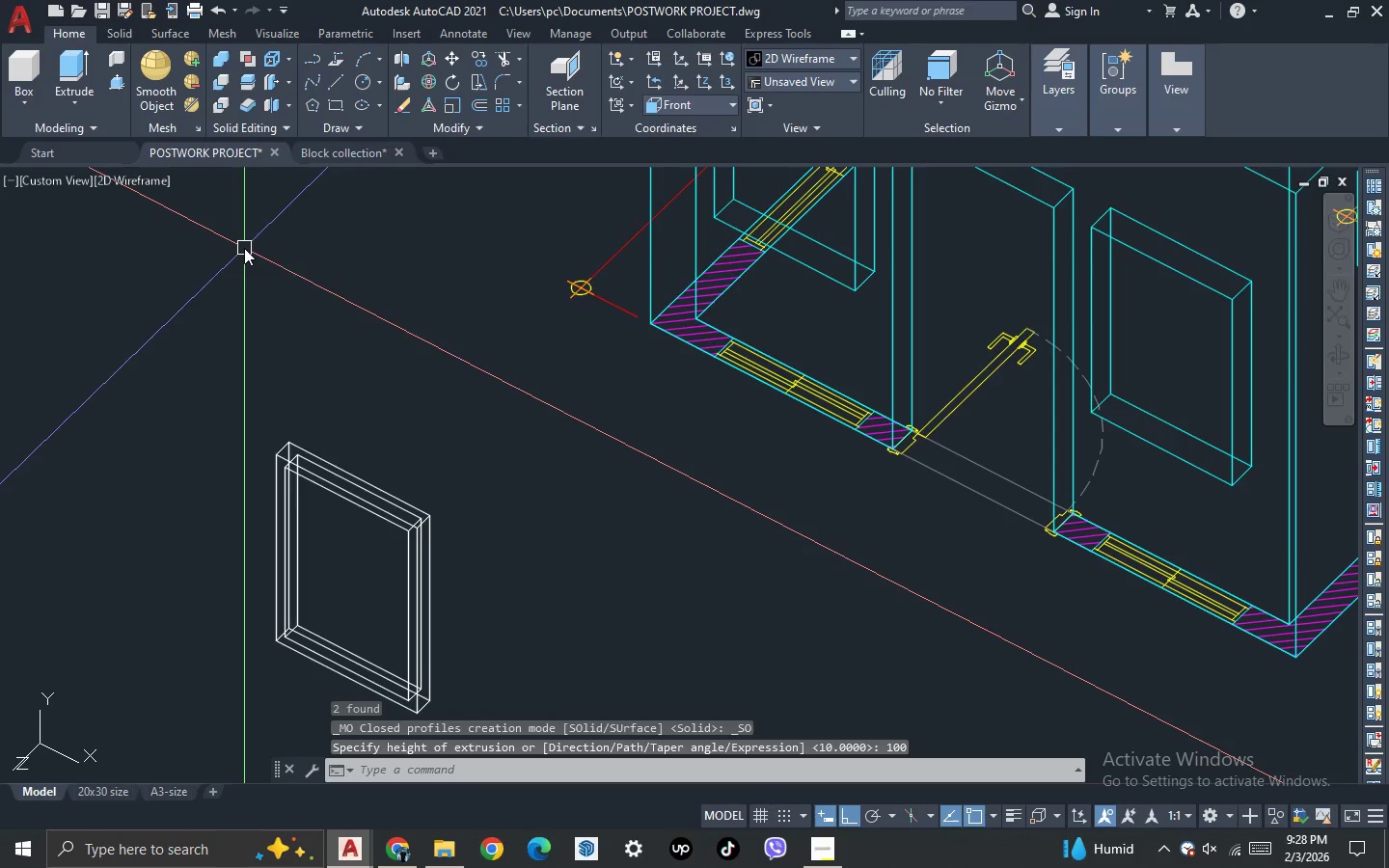 
type(SU)
 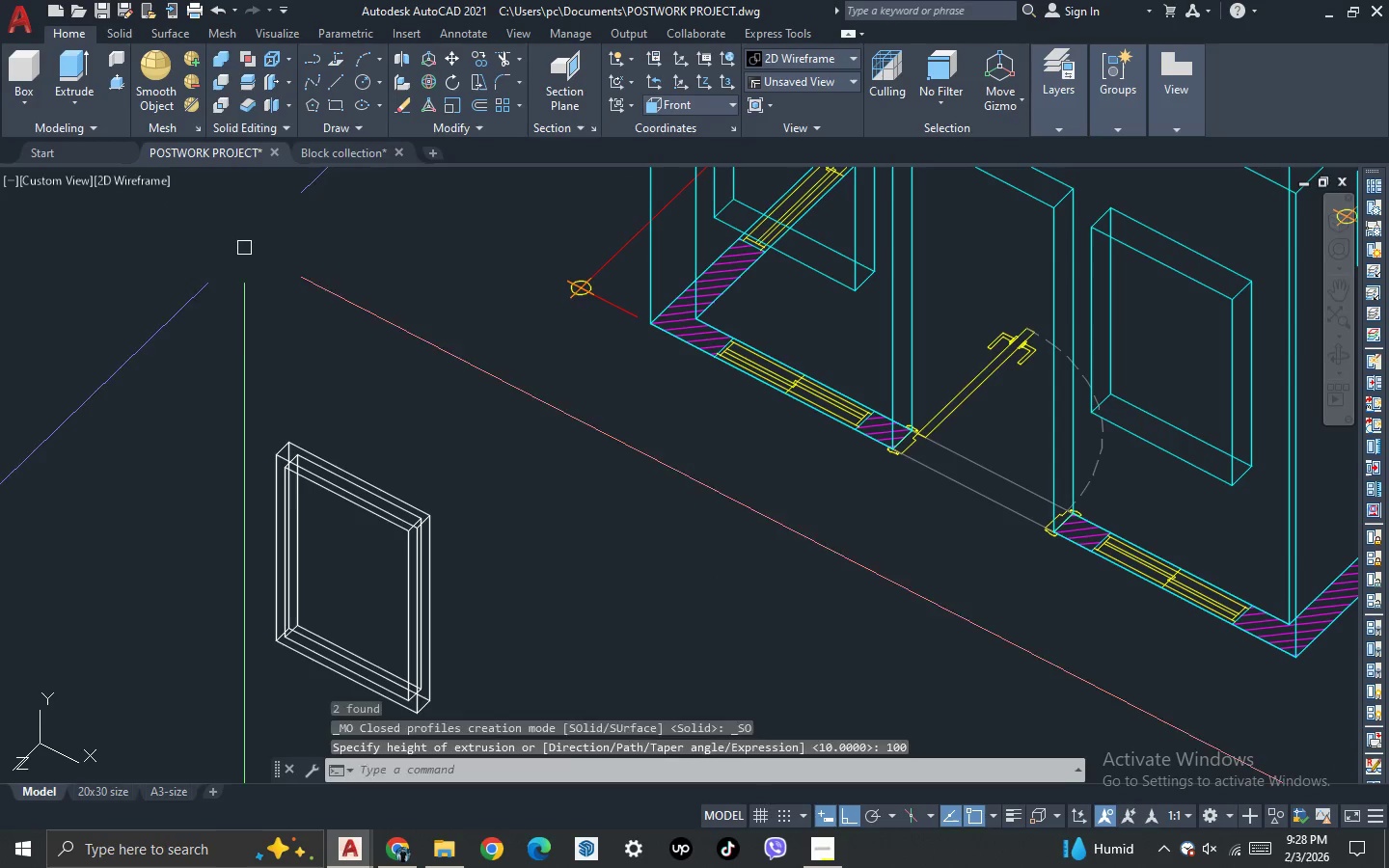 
key(Space)
 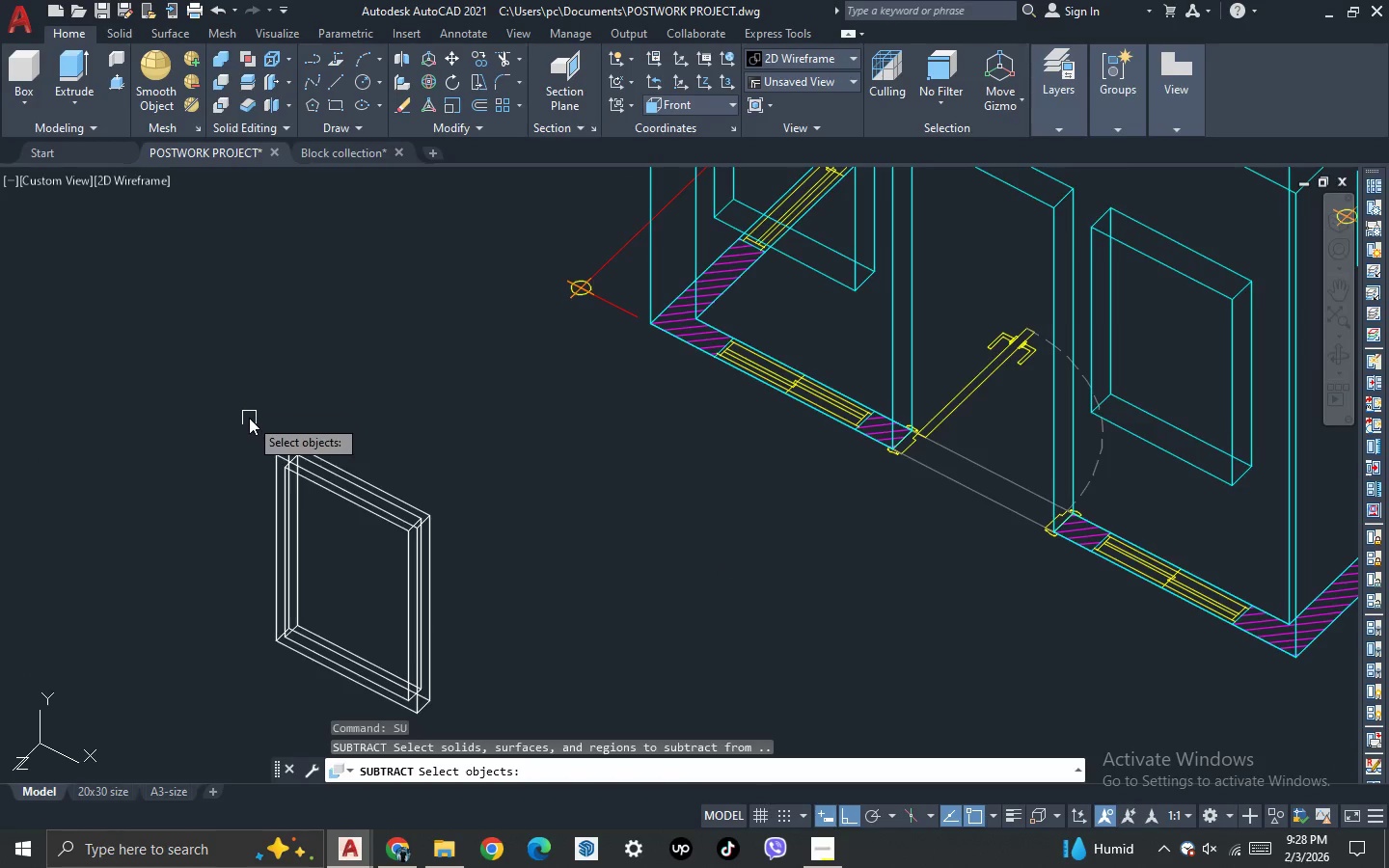 
scroll: coordinate [249, 419], scroll_direction: up, amount: 2.0
 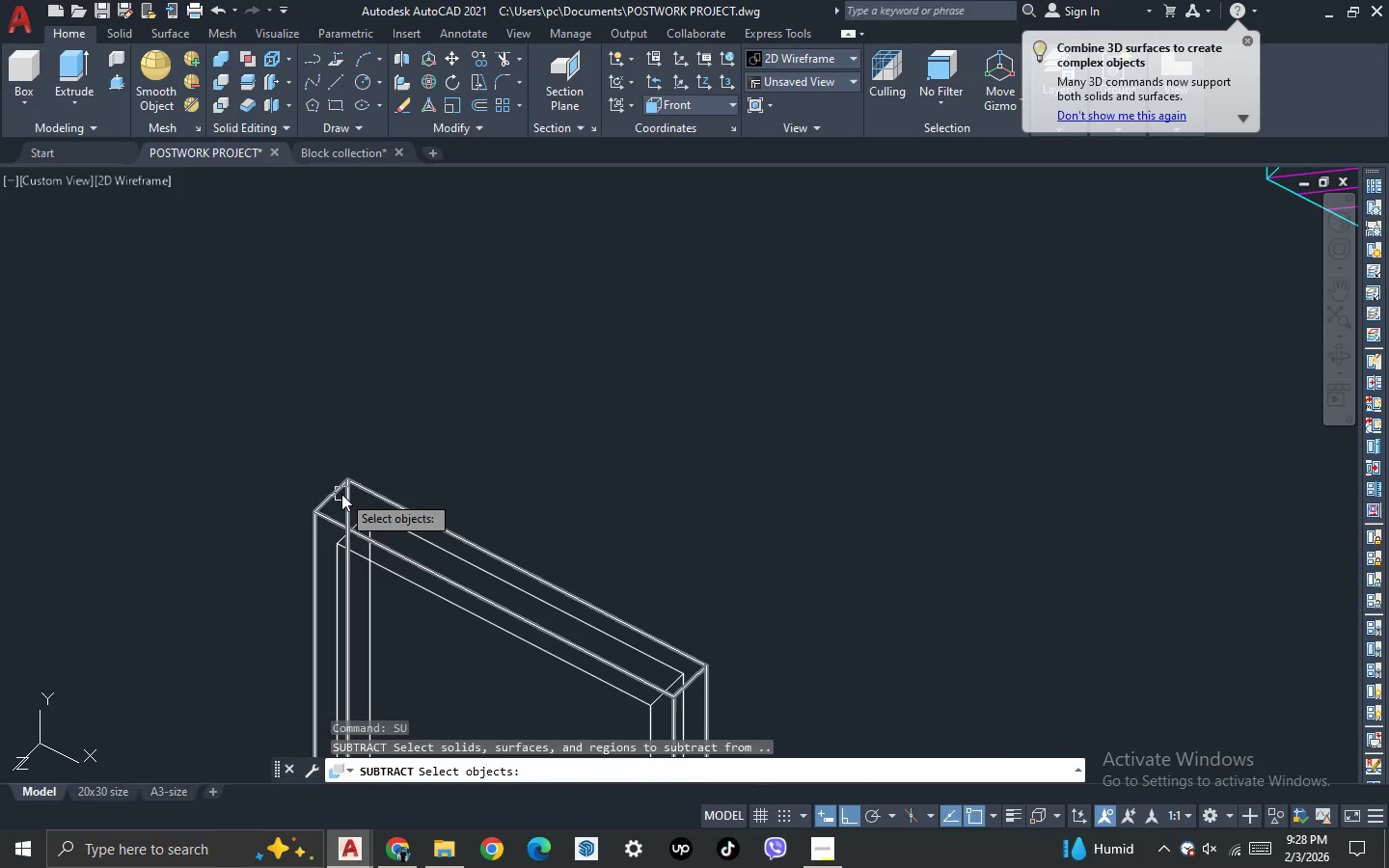 
left_click([341, 494])
 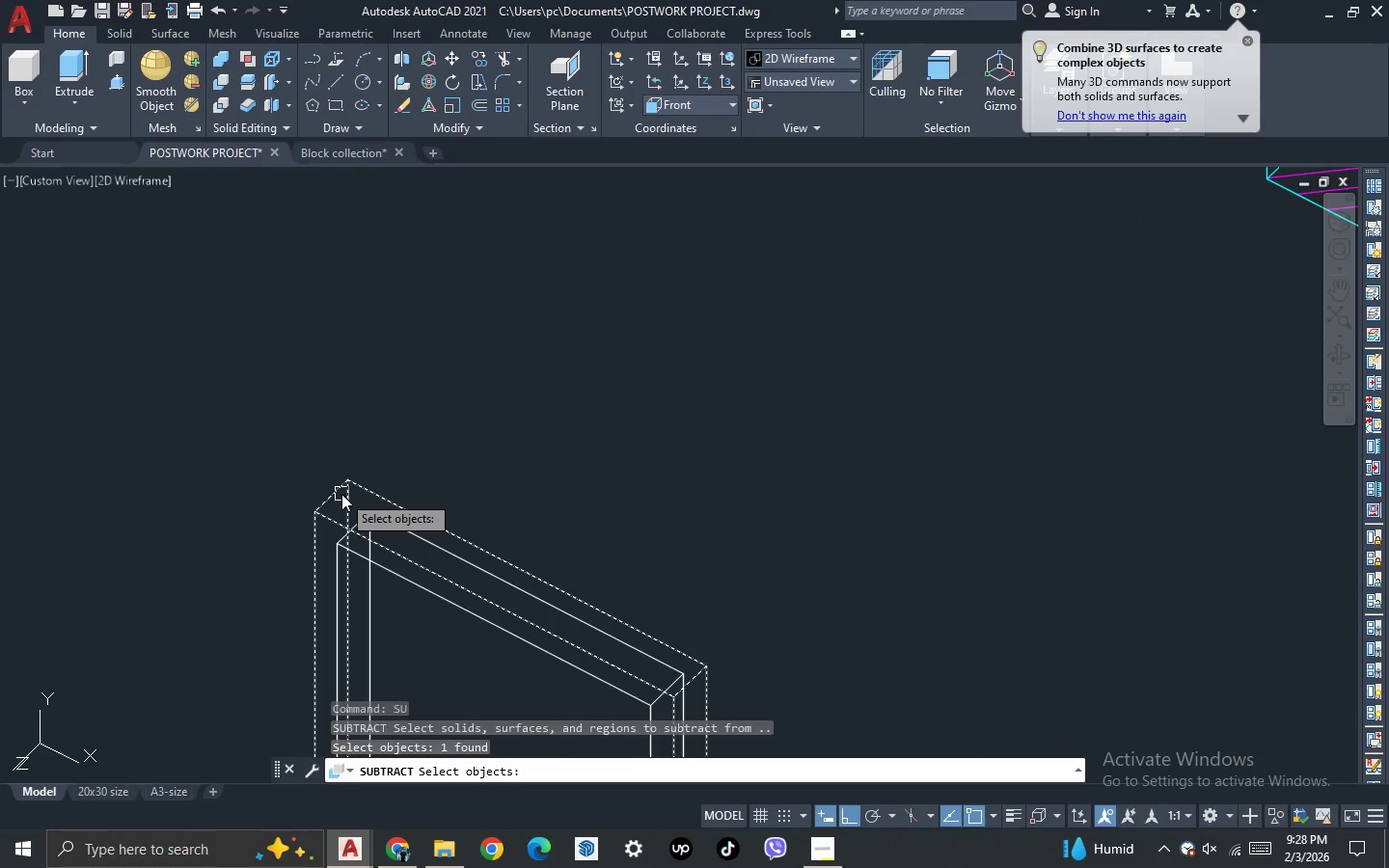 
key(Space)
 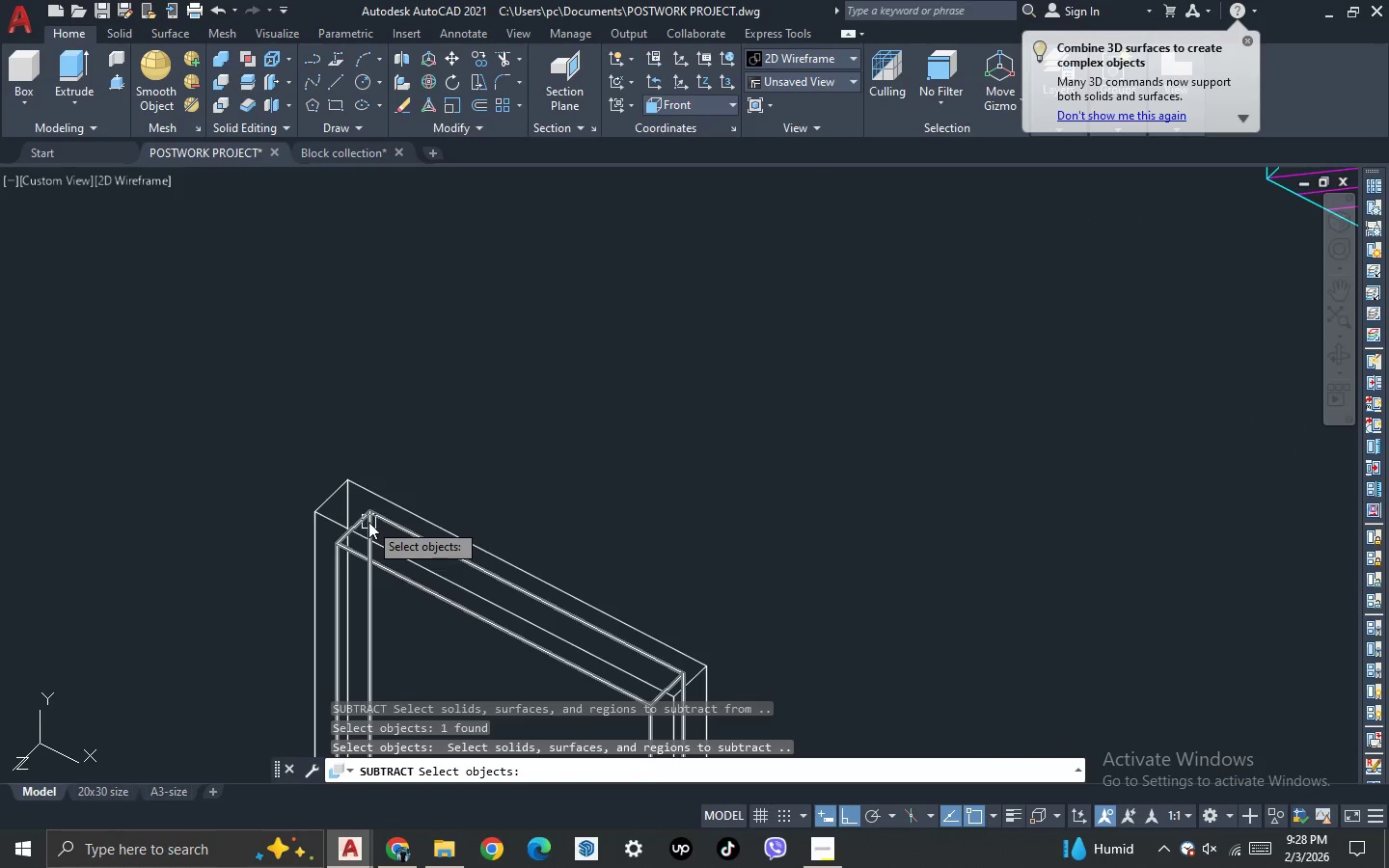 
left_click([369, 523])
 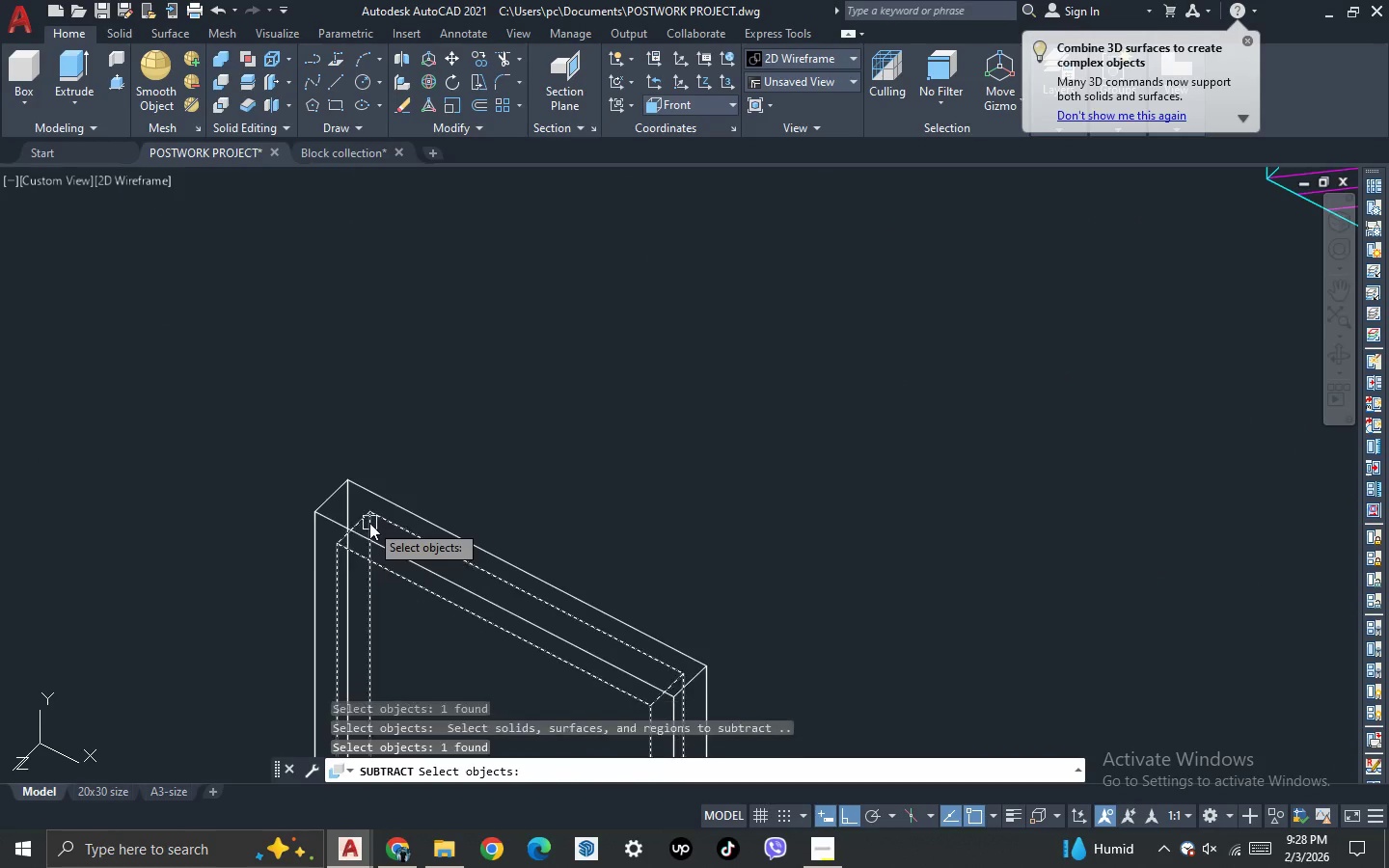 
key(Space)
 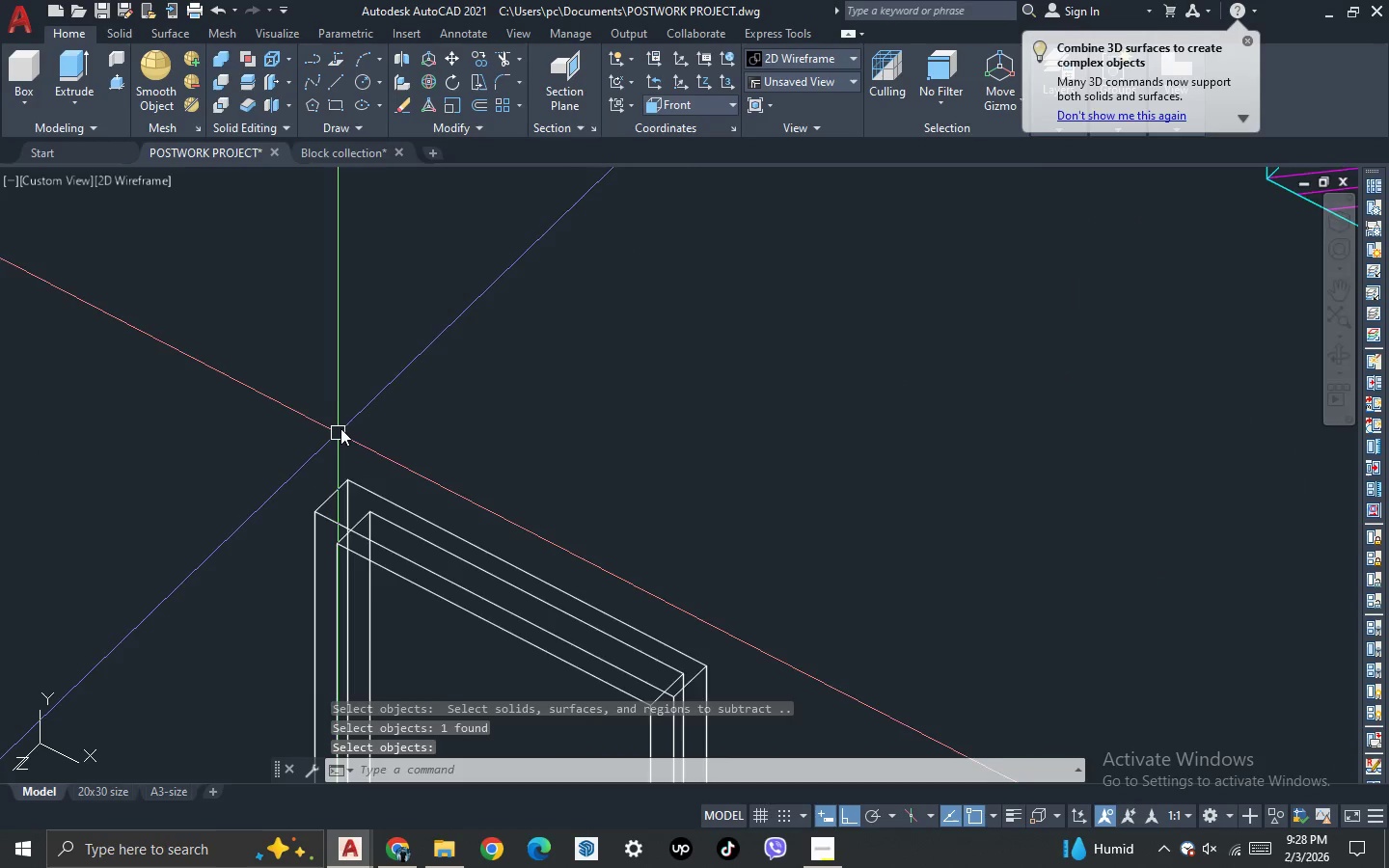 
scroll: coordinate [340, 428], scroll_direction: down, amount: 3.0
 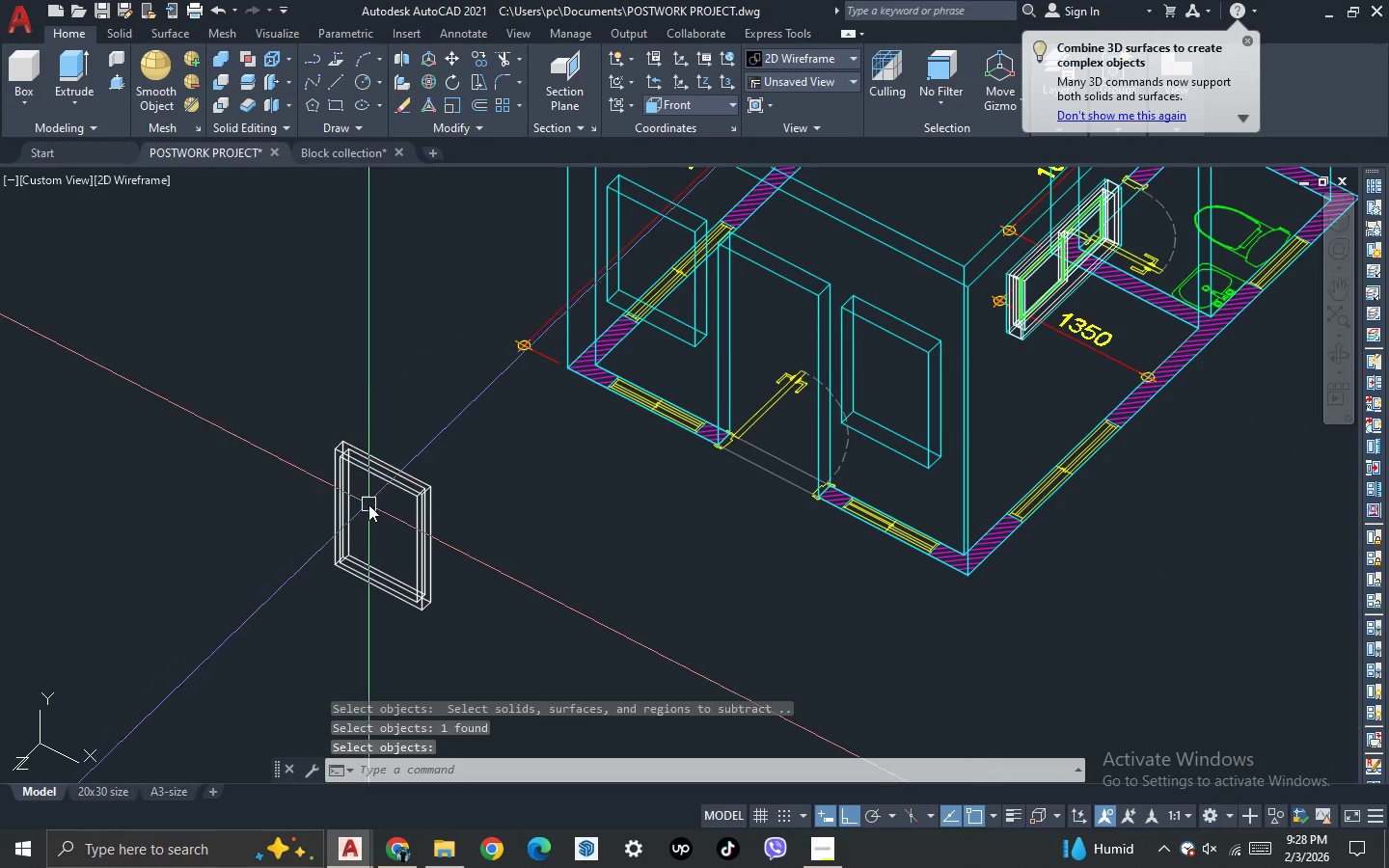 
scroll: coordinate [368, 504], scroll_direction: up, amount: 2.0
 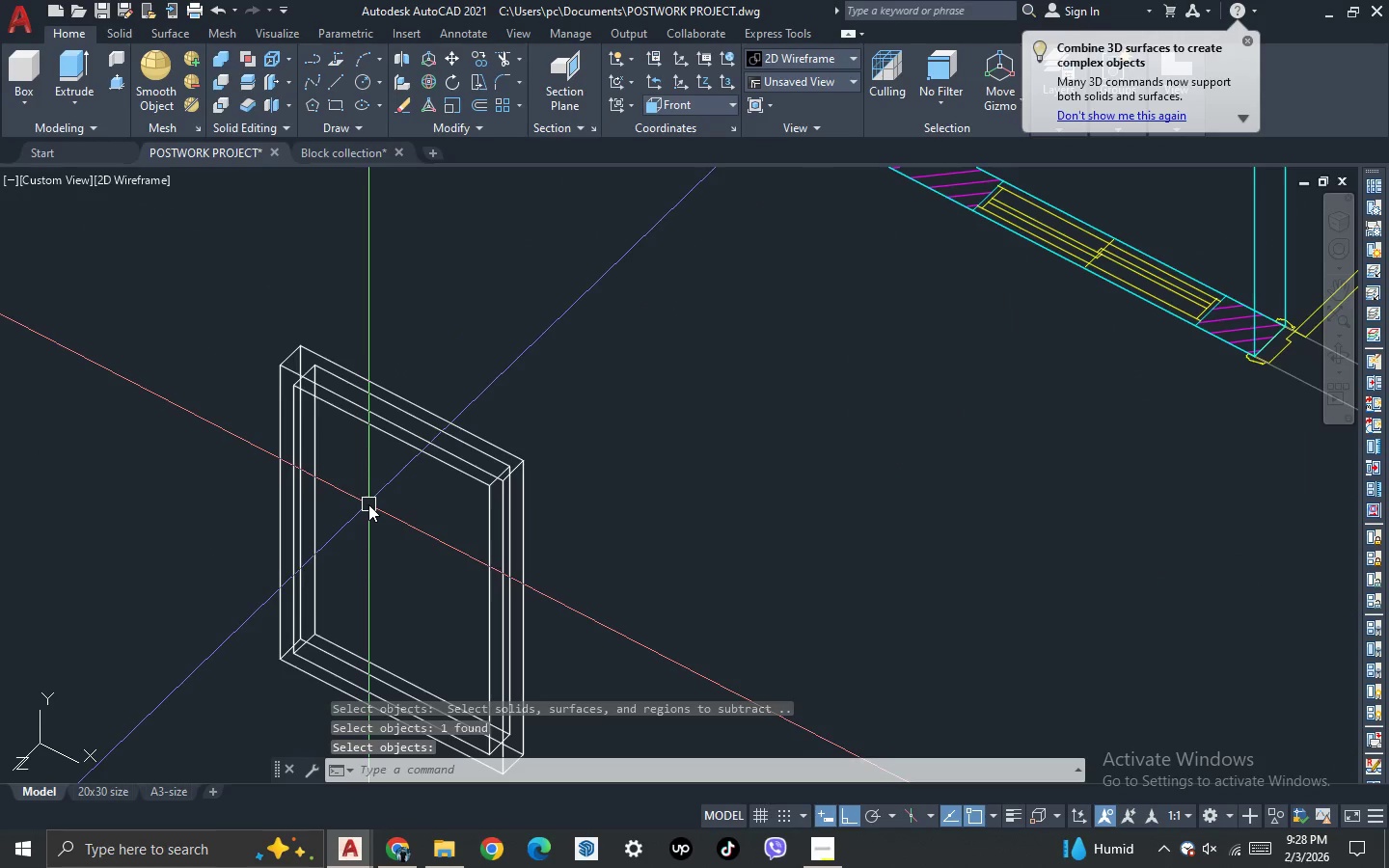 
left_click_drag(start_coordinate=[371, 502], to_coordinate=[349, 493])
 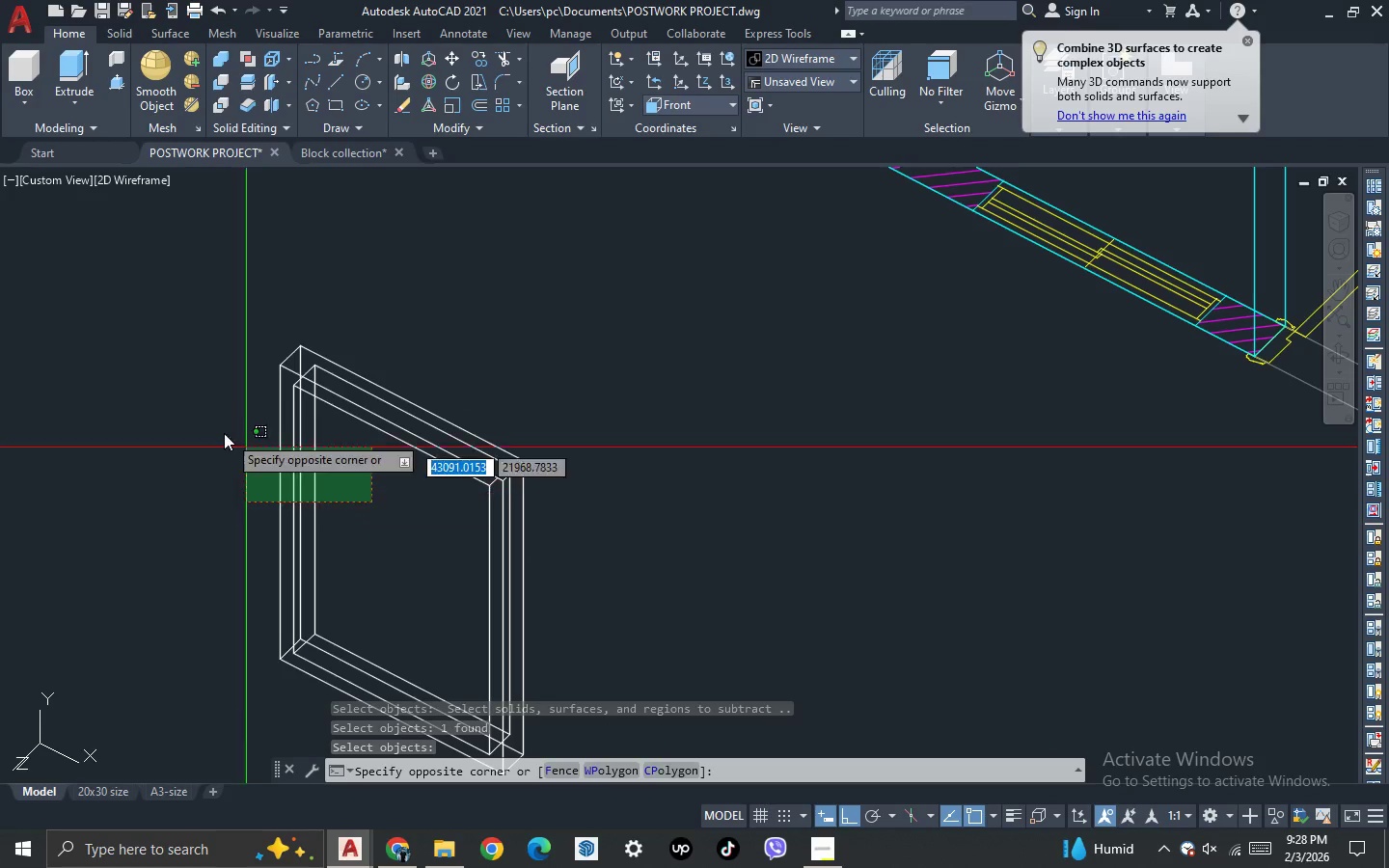 
double_click([206, 424])
 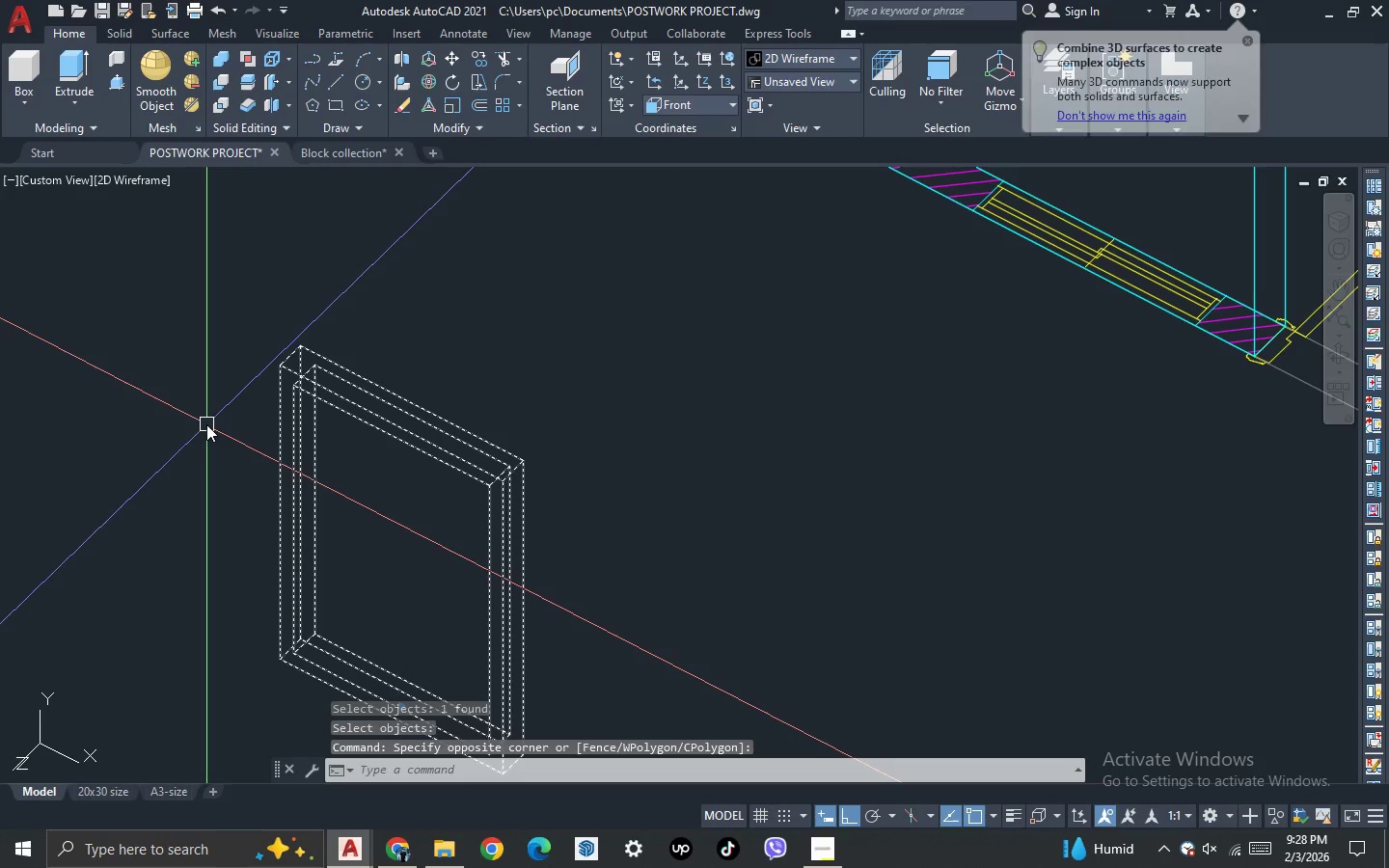 
key(Control+1)
 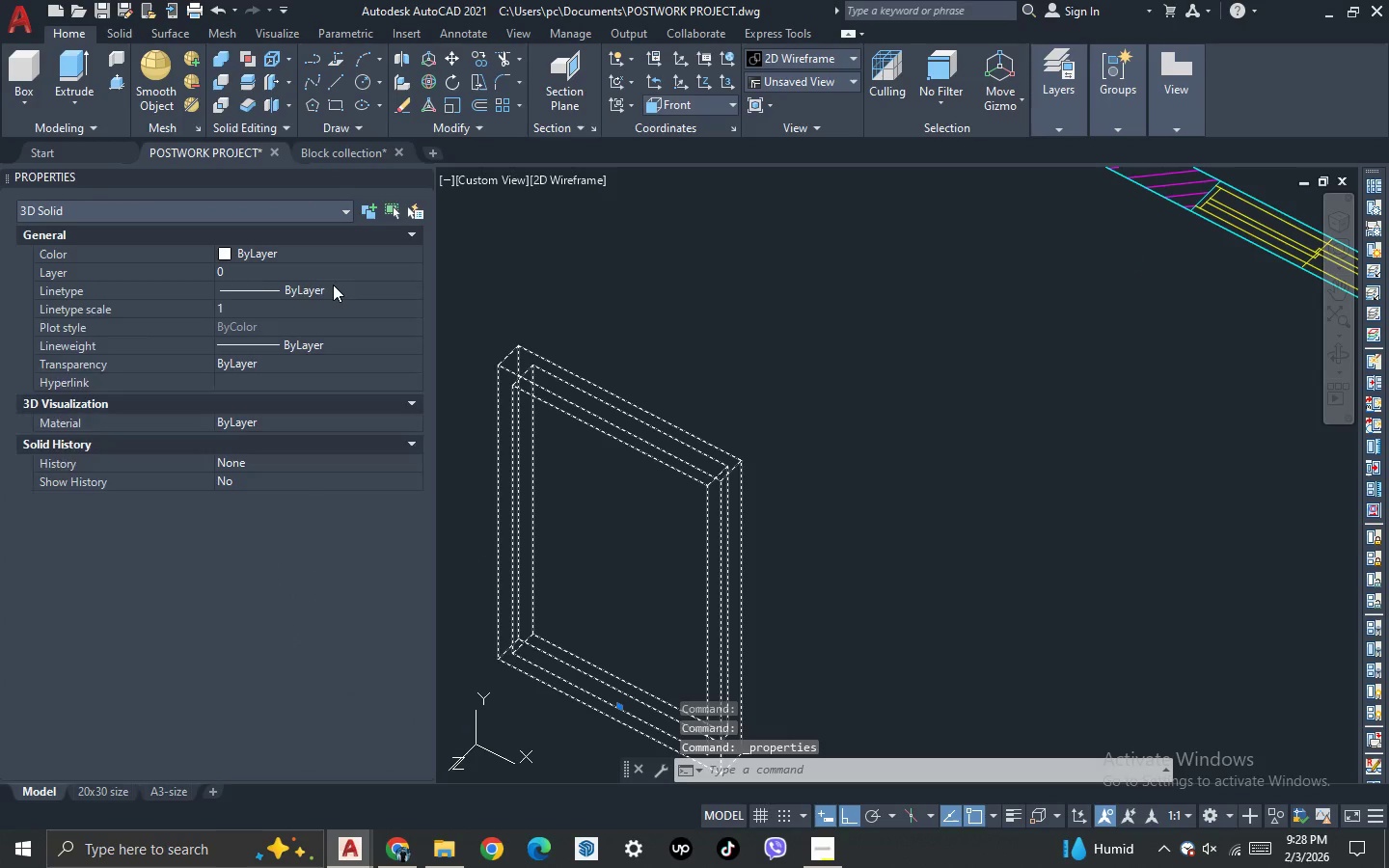 
double_click([333, 285])
 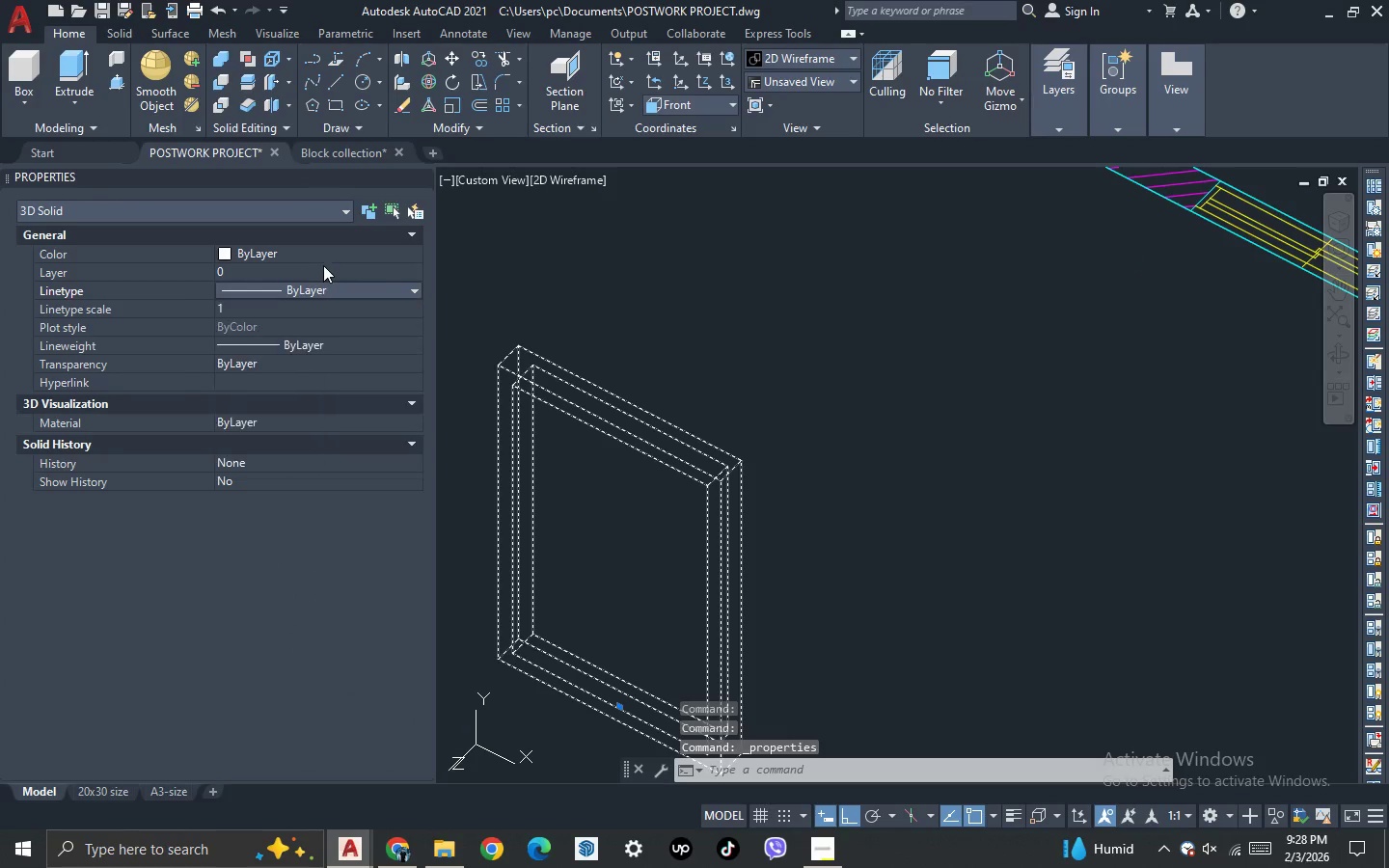 
double_click([323, 265])
 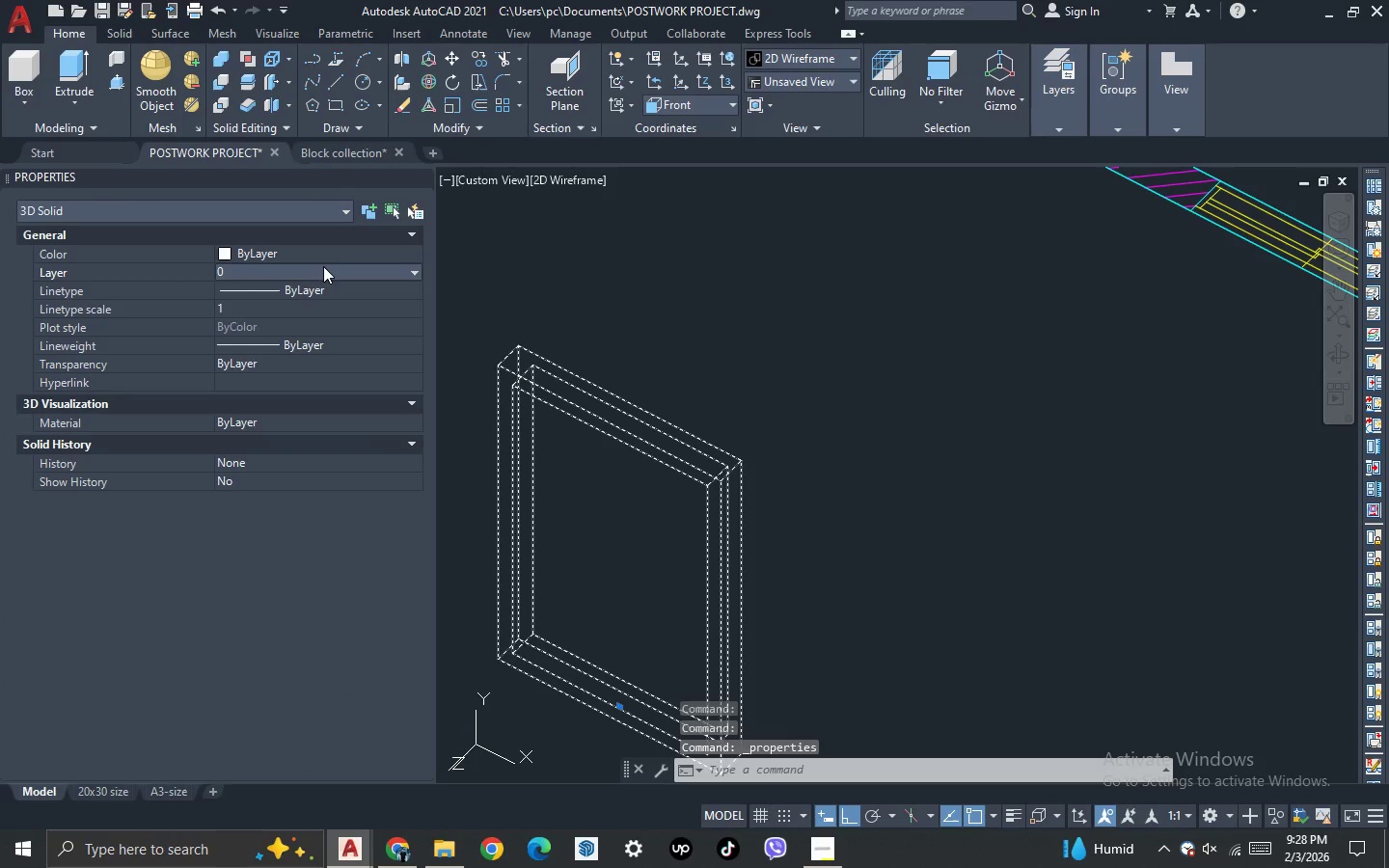 
left_click([323, 266])
 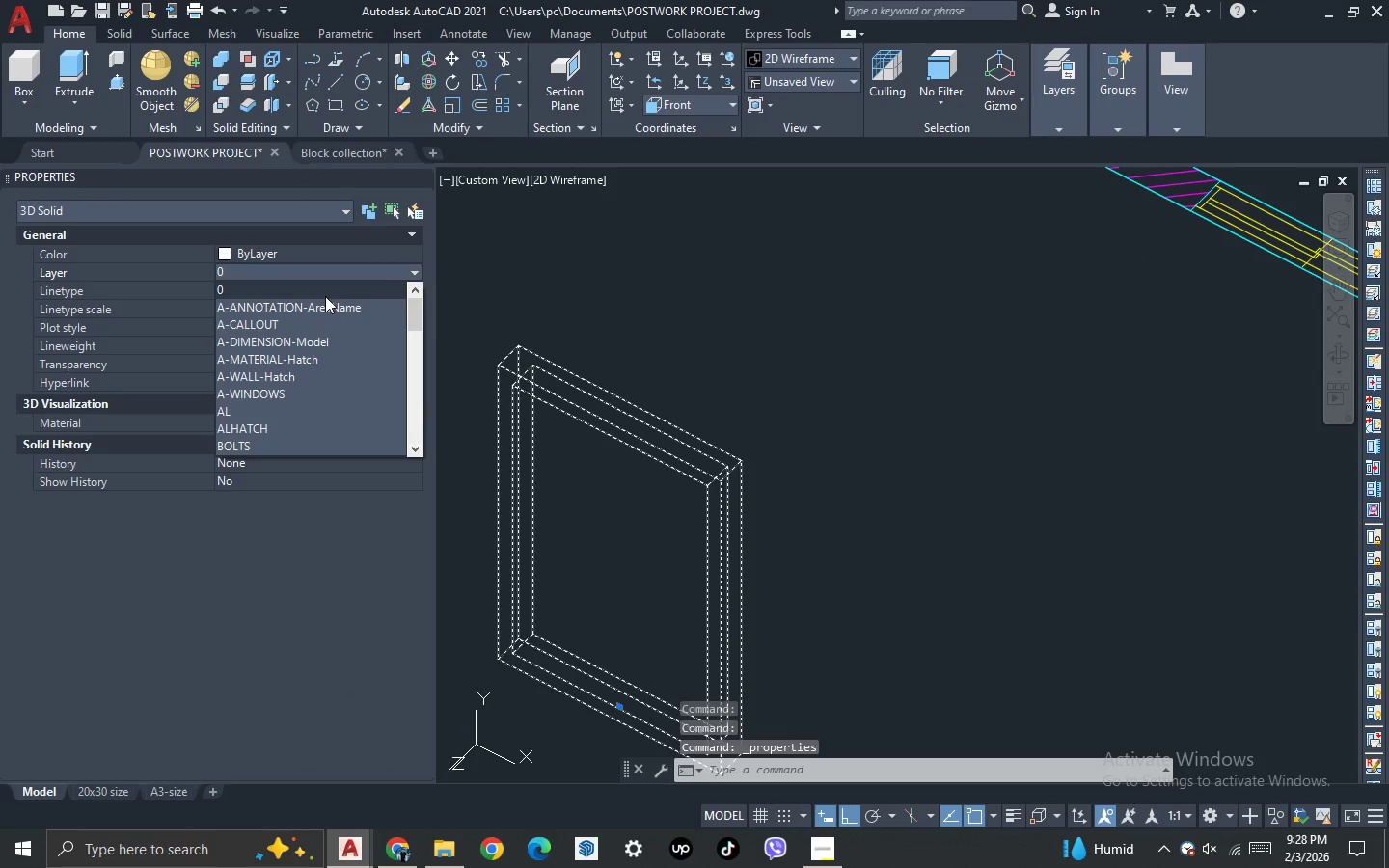 
key(W)
 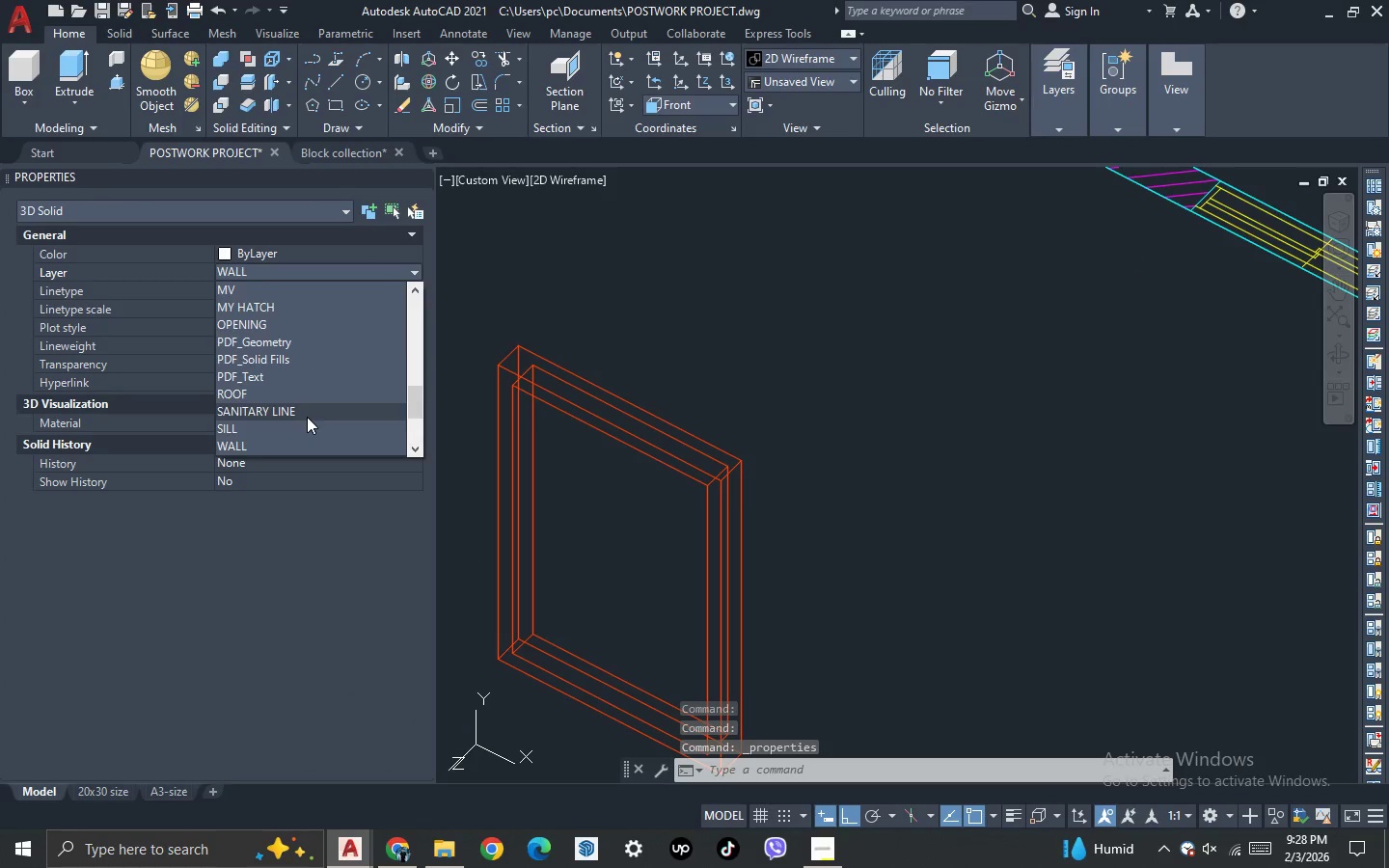 
scroll: coordinate [307, 417], scroll_direction: down, amount: 1.0
 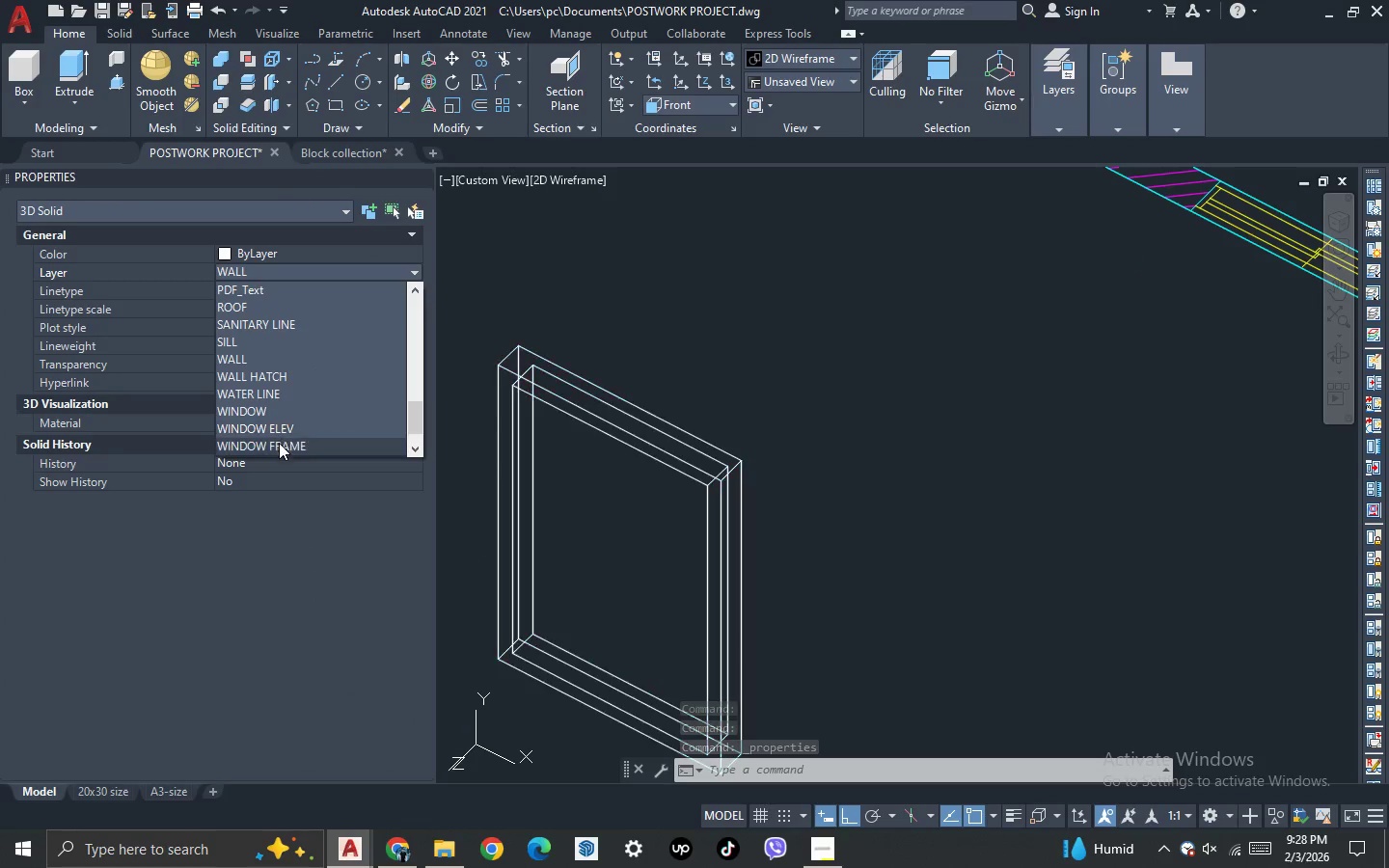 
left_click([279, 444])
 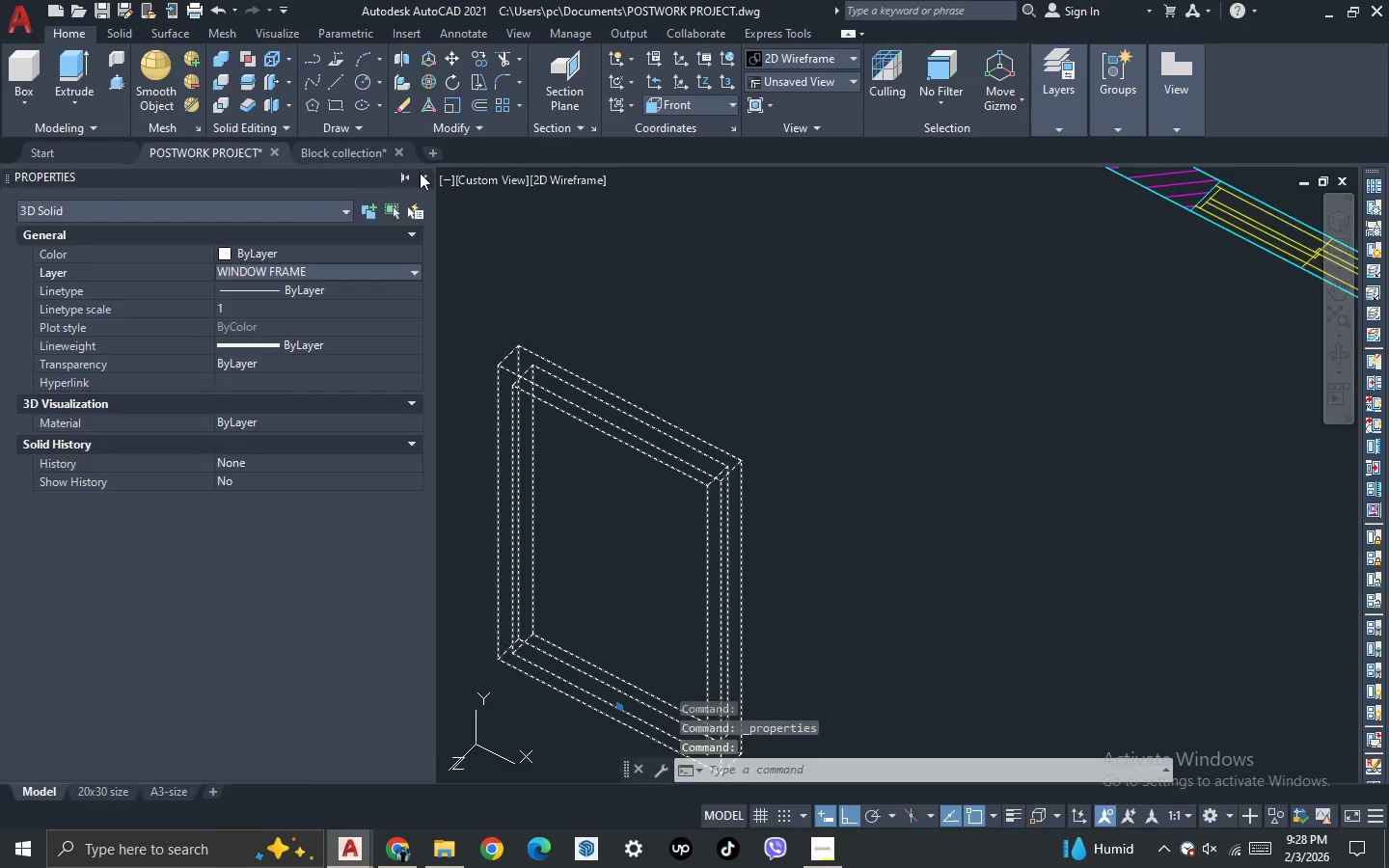 
key(Escape)
type(REC )
 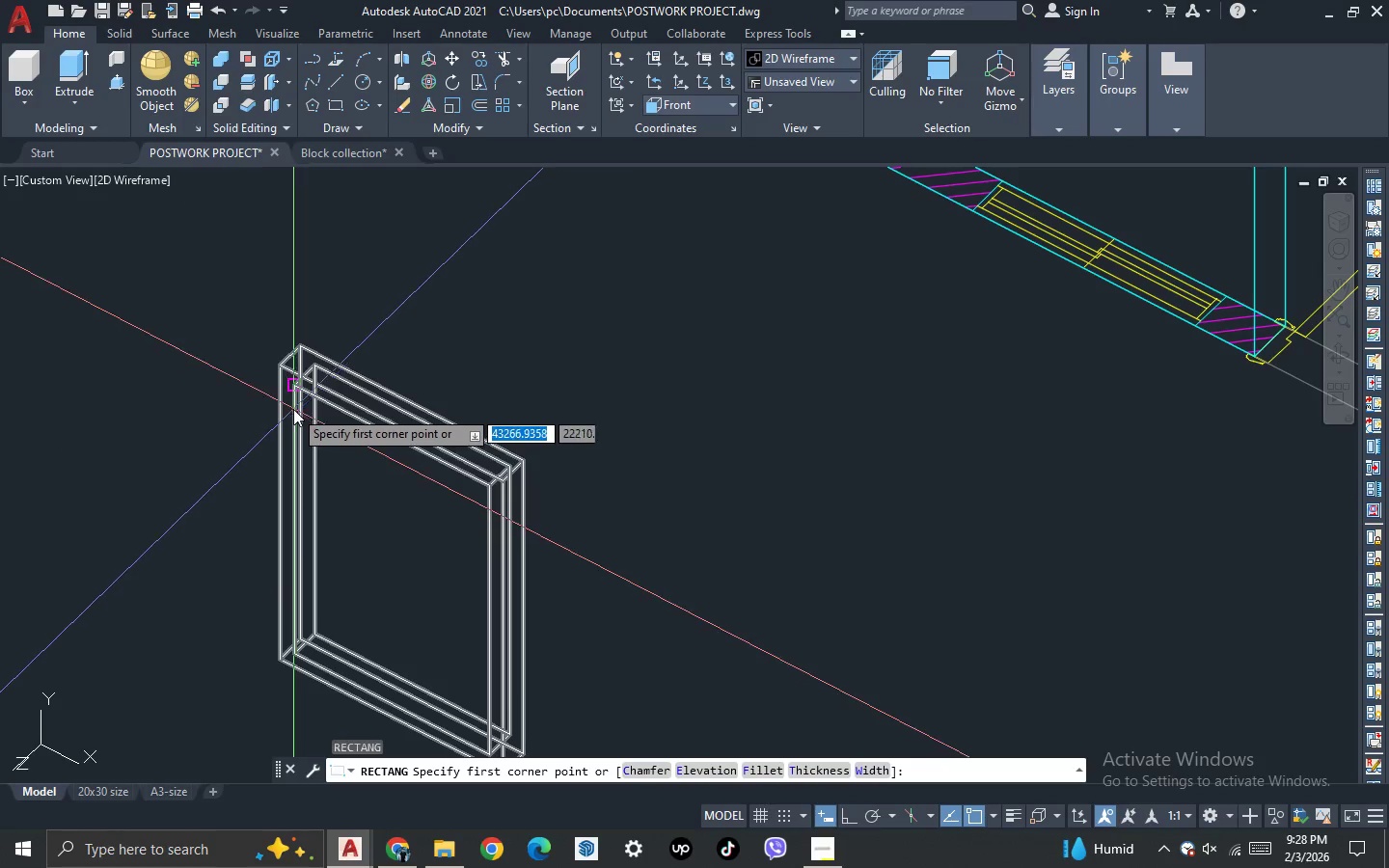 
scroll: coordinate [292, 408], scroll_direction: up, amount: 3.0
 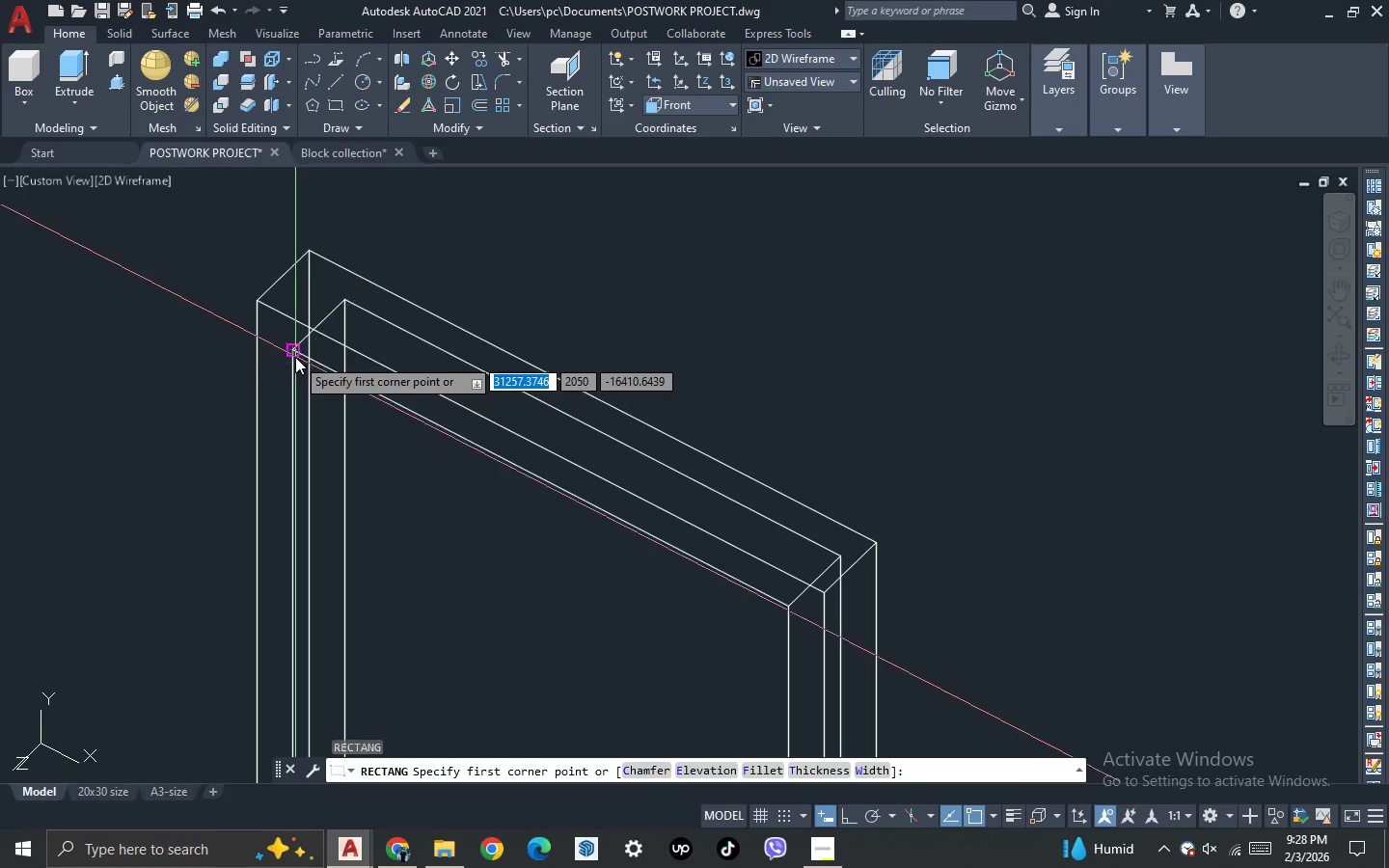 
left_click_drag(start_coordinate=[294, 353], to_coordinate=[294, 359])
 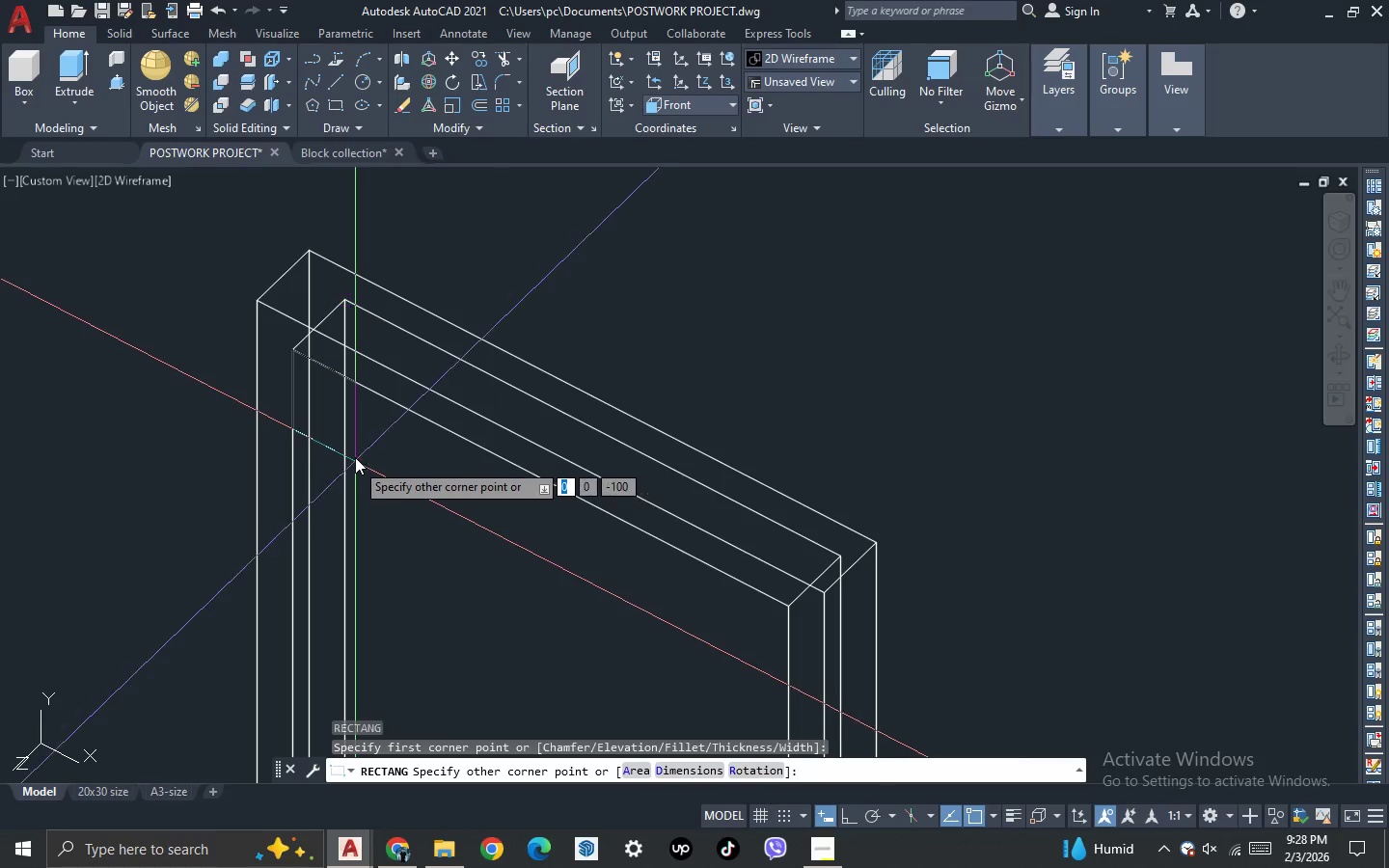 
scroll: coordinate [355, 449], scroll_direction: down, amount: 4.0
 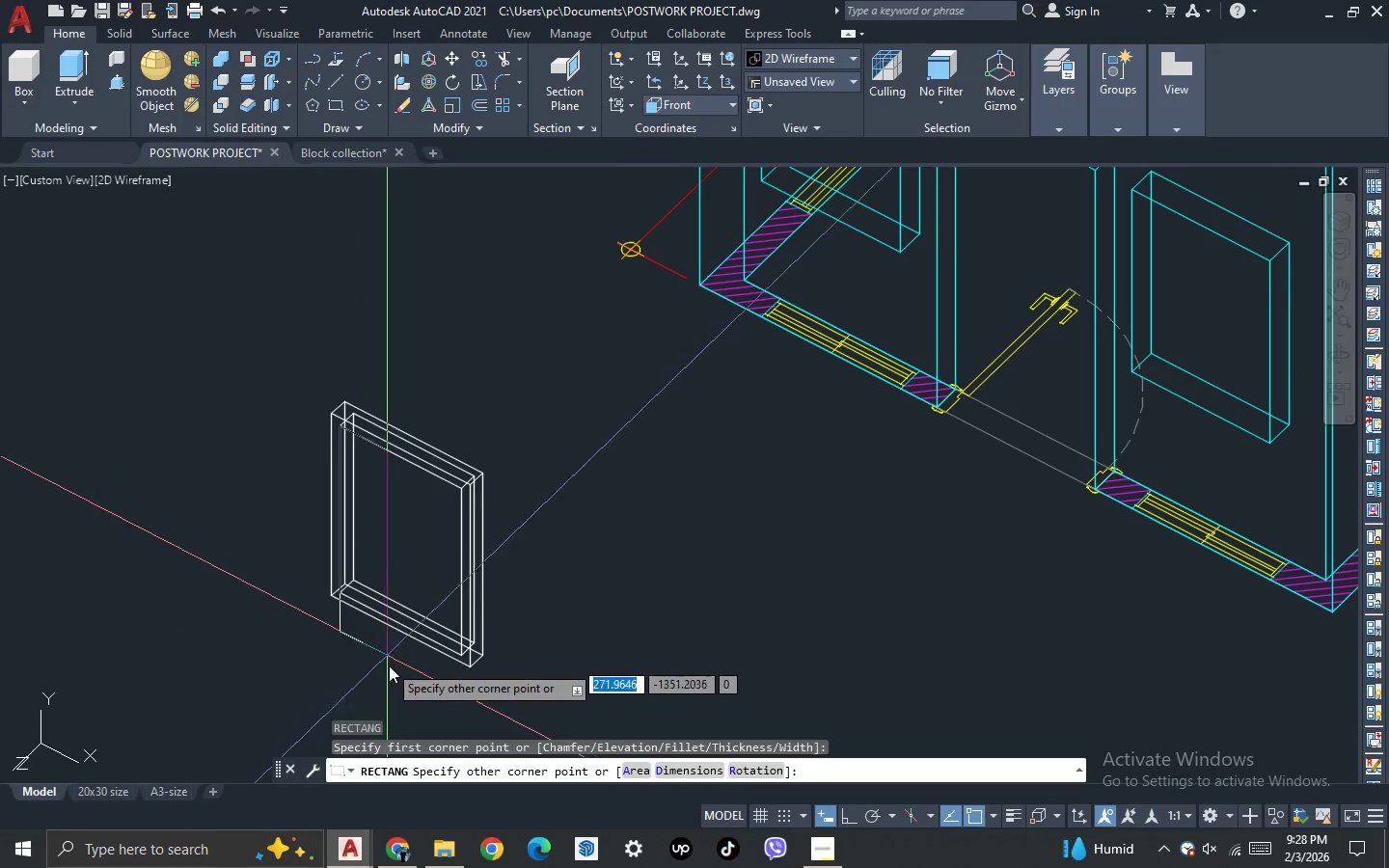 
scroll: coordinate [398, 603], scroll_direction: up, amount: 4.0
 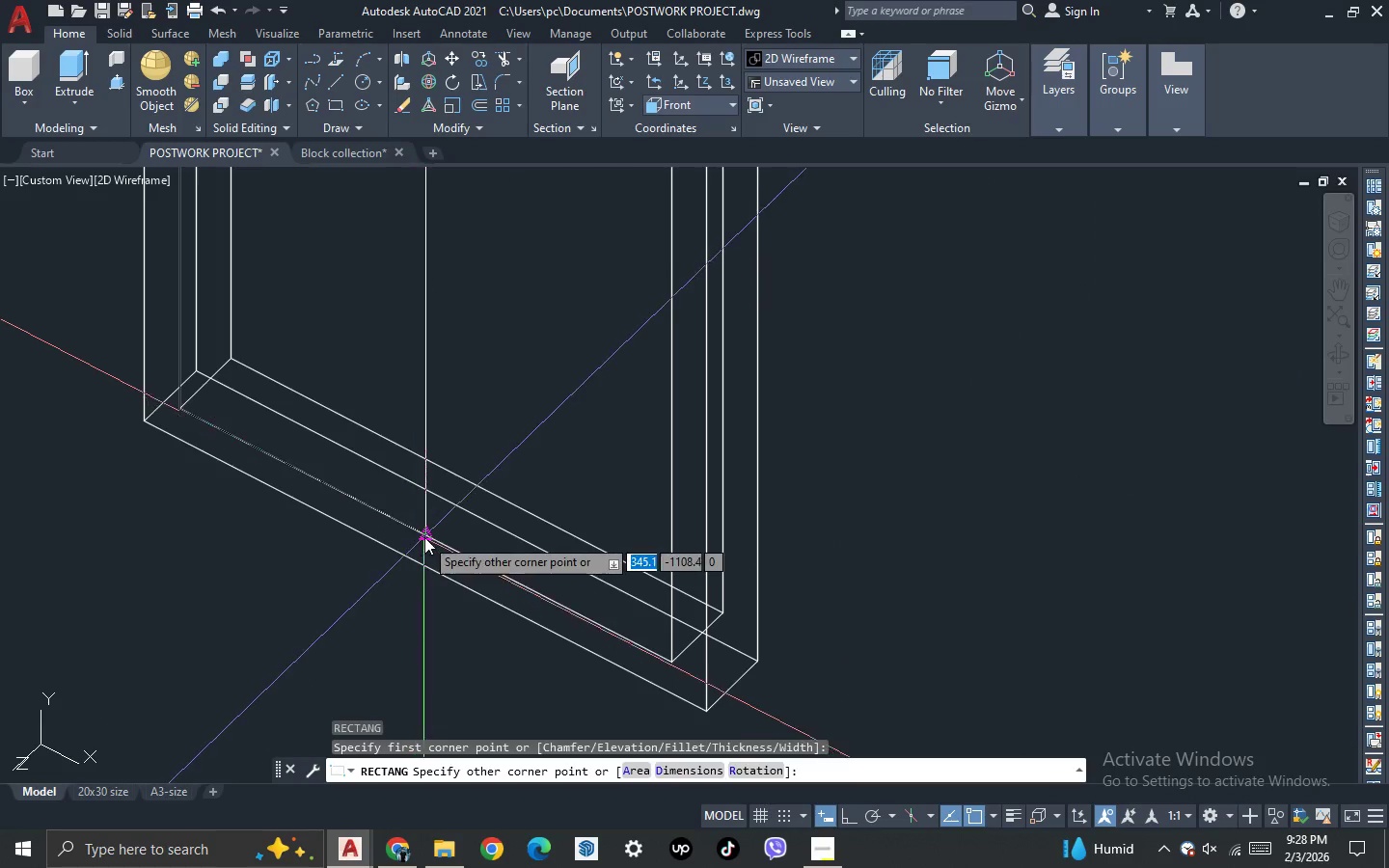 
left_click([425, 537])
 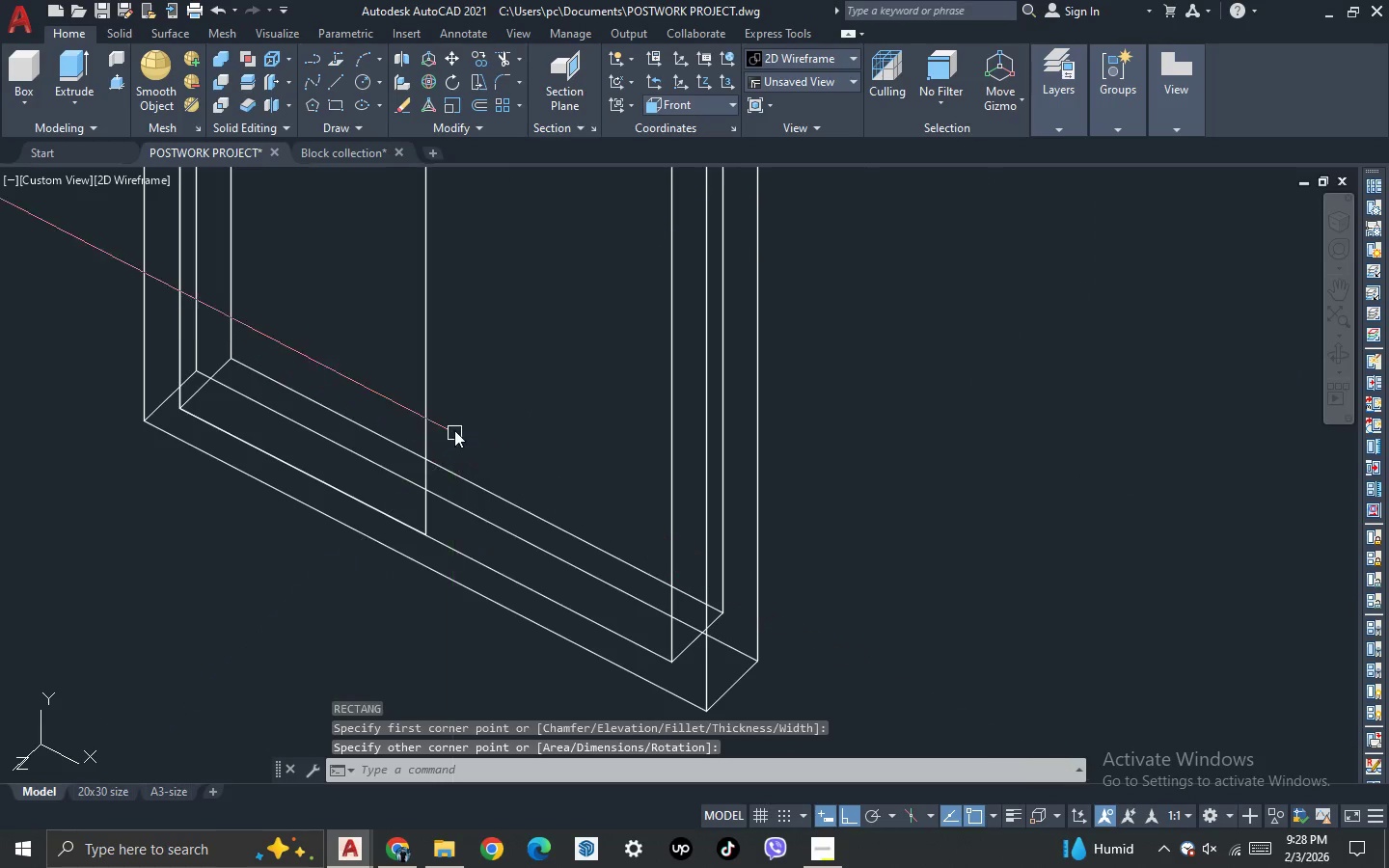 
left_click_drag(start_coordinate=[454, 430], to_coordinate=[448, 421])
 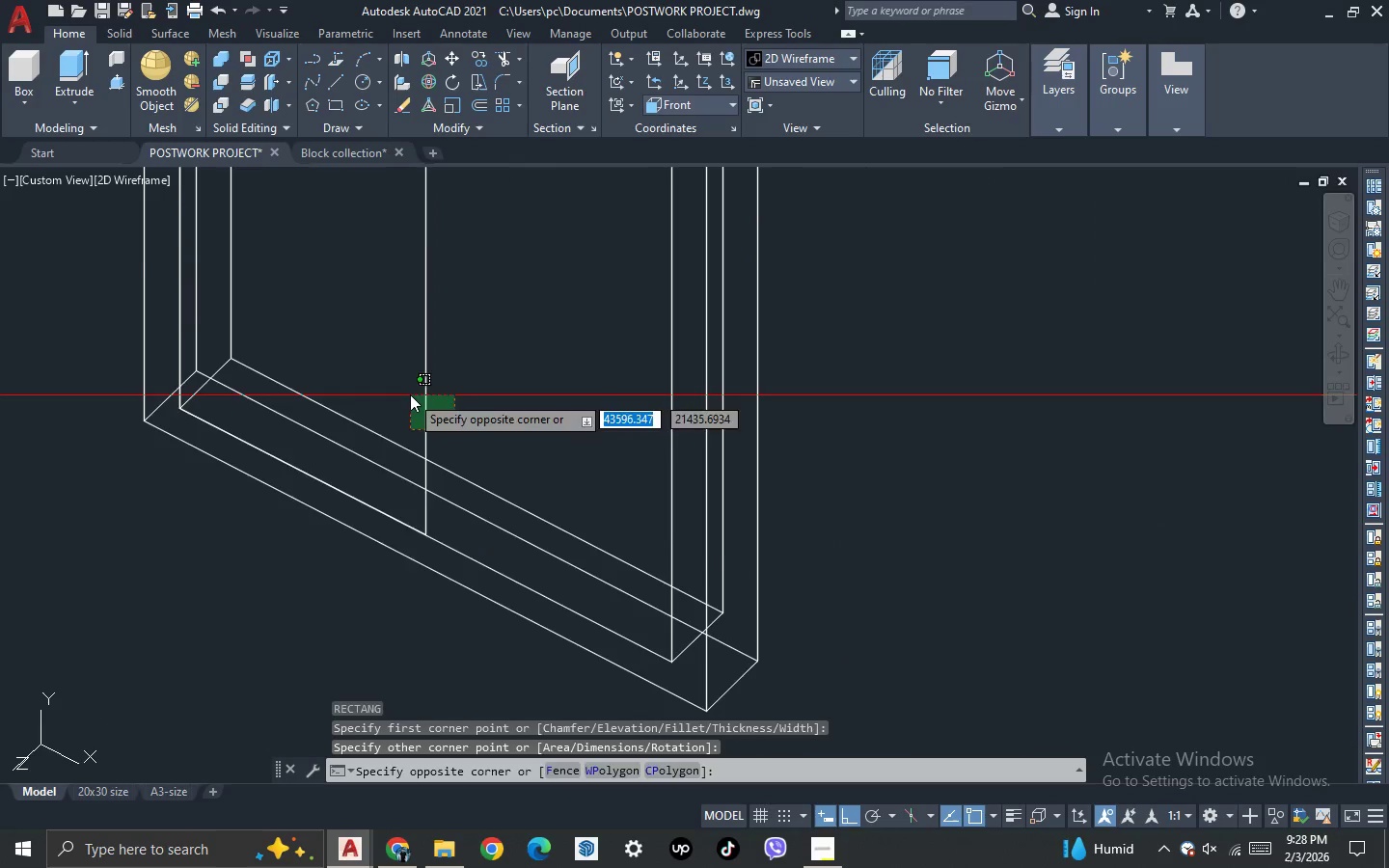 
double_click([410, 394])
 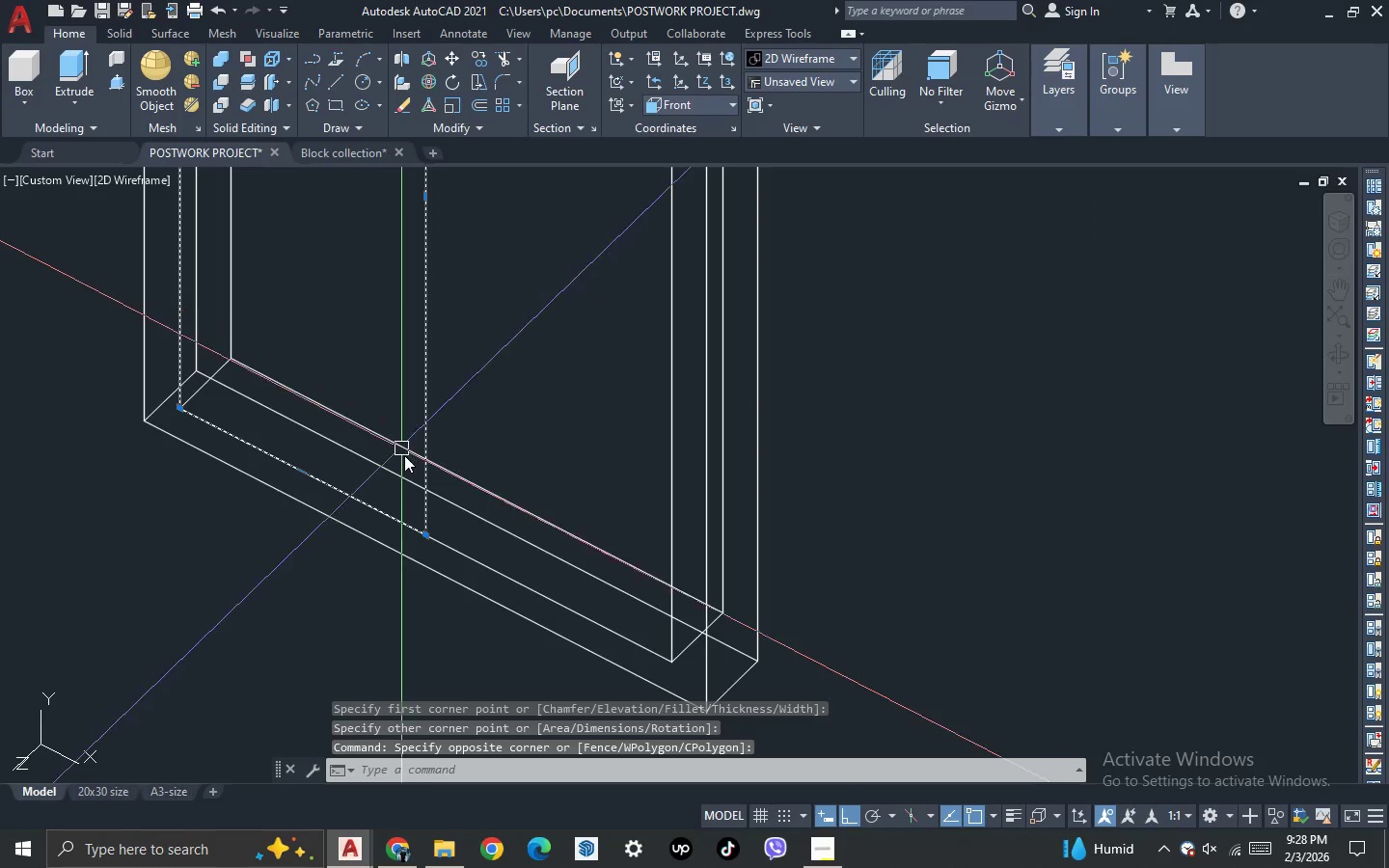 
scroll: coordinate [405, 456], scroll_direction: down, amount: 2.0
 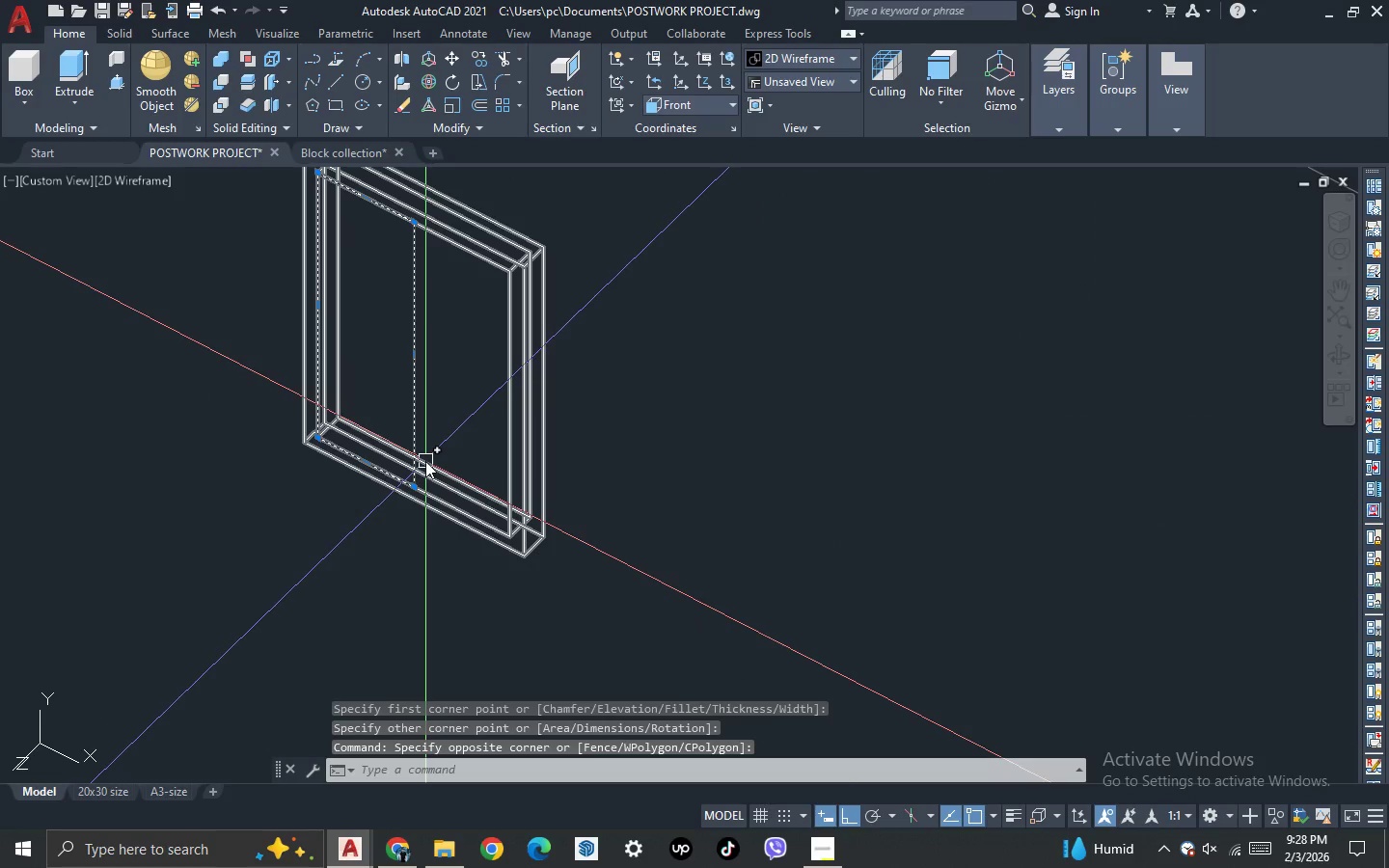 
key(O)
 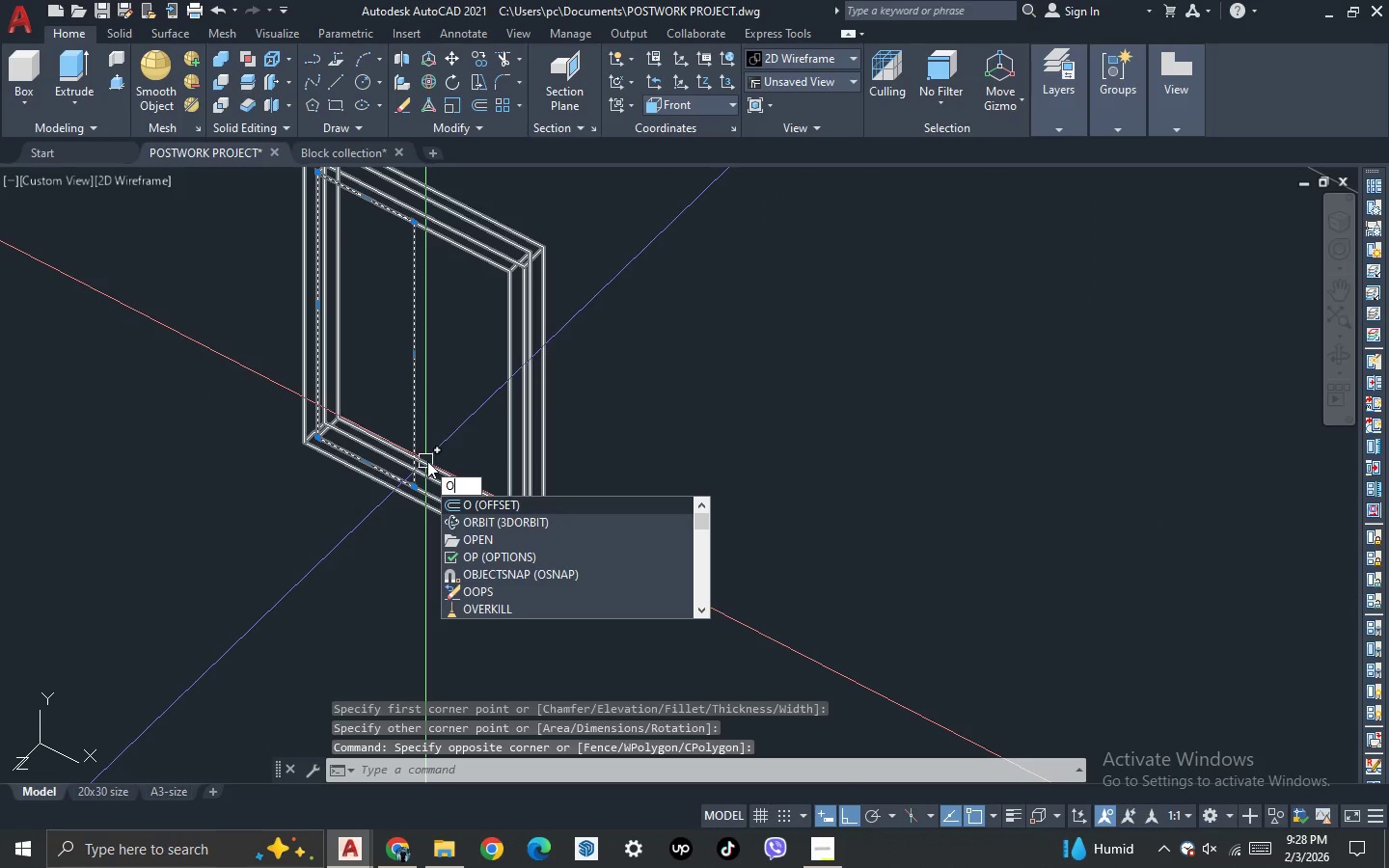 
key(Enter)
 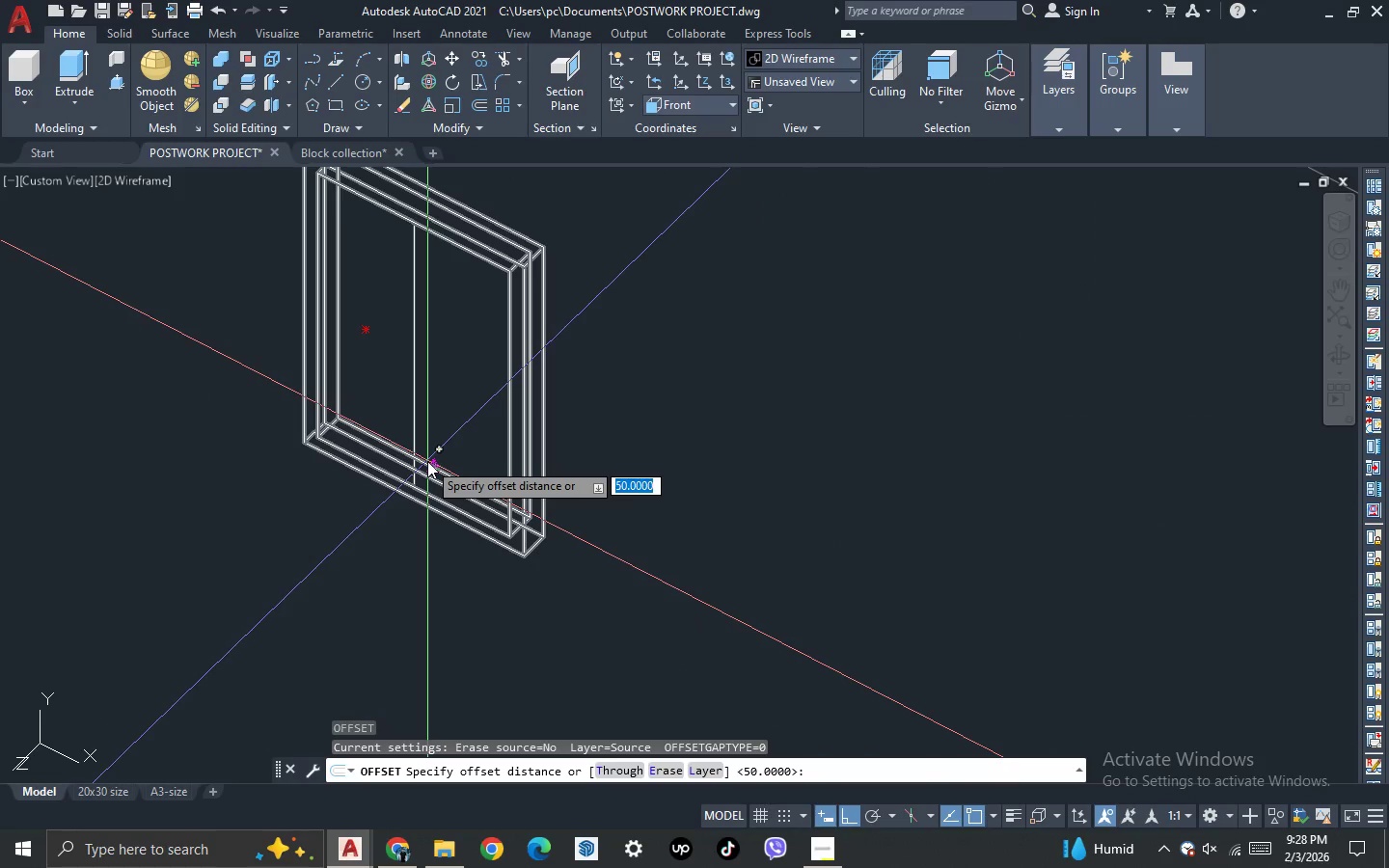 
type(50)
 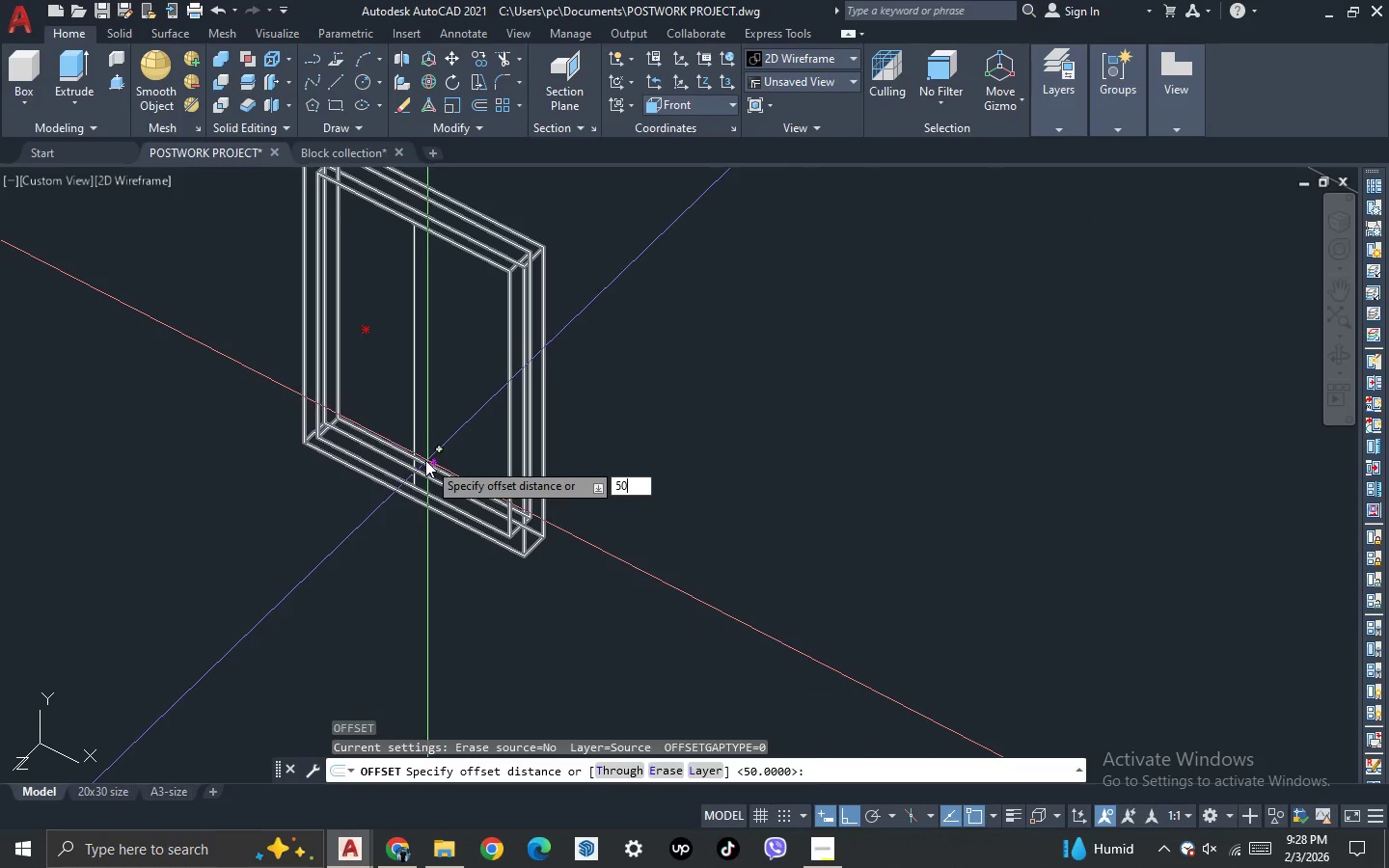 
key(Enter)
 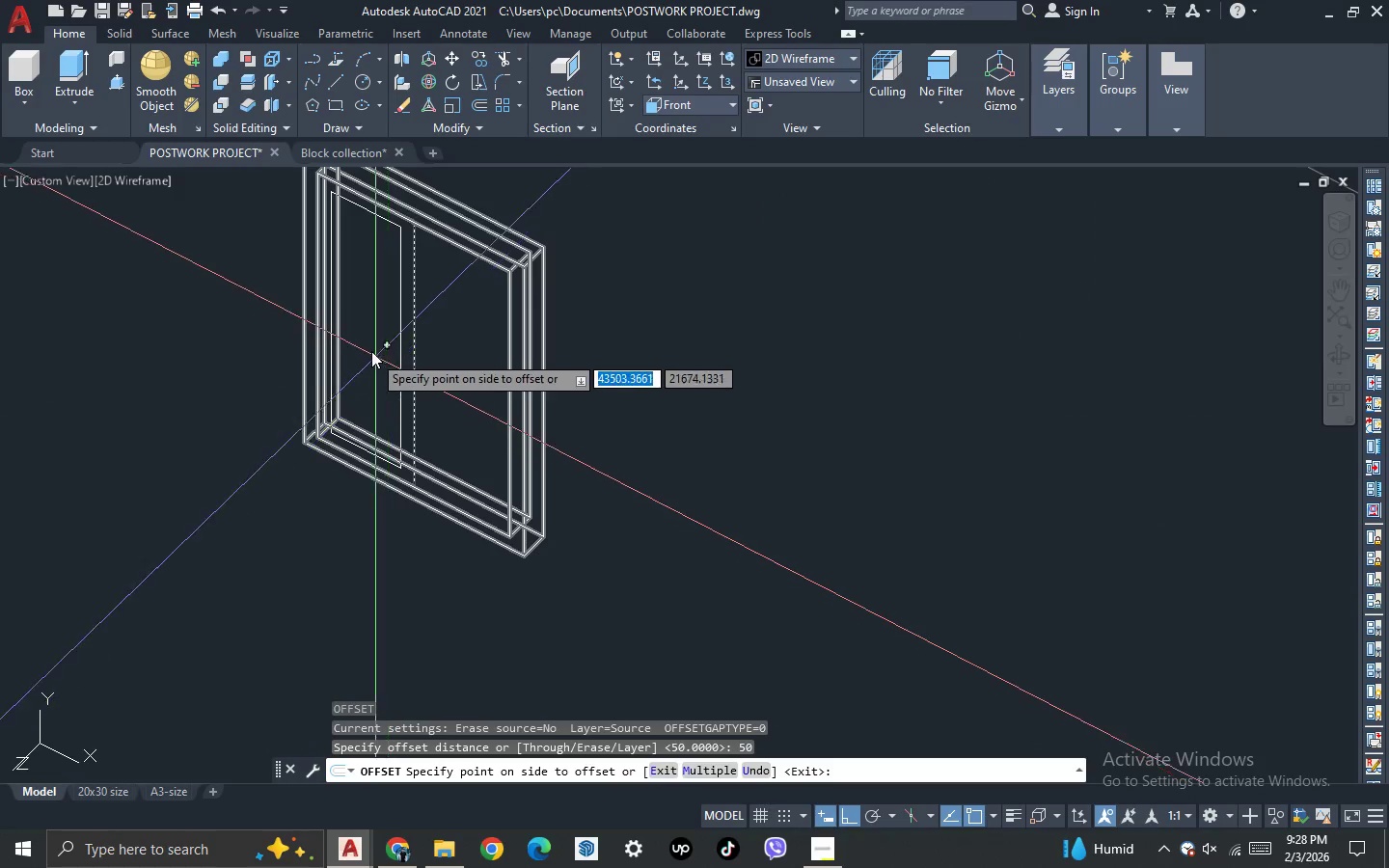 
left_click([368, 342])
 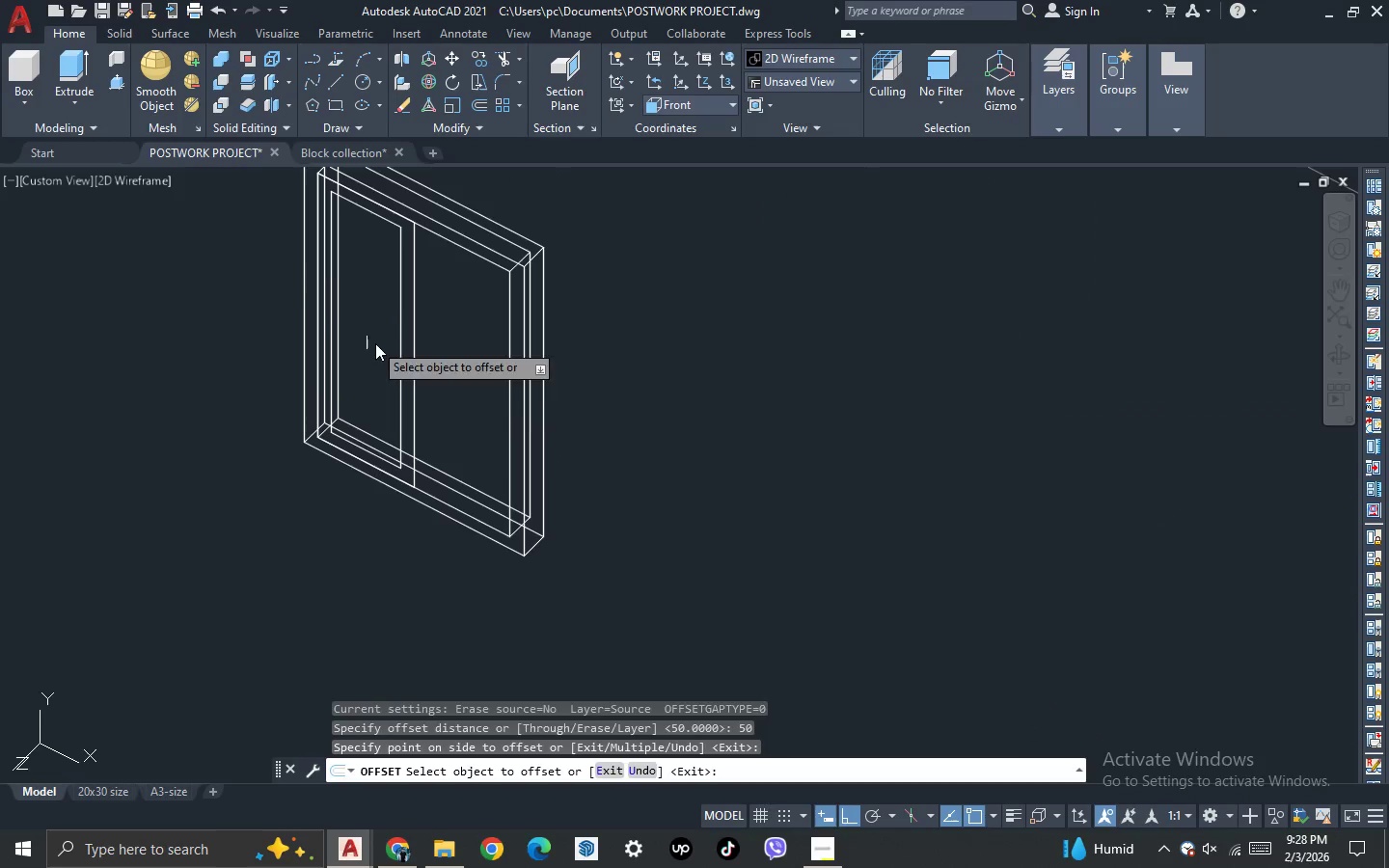 
key(Escape)
 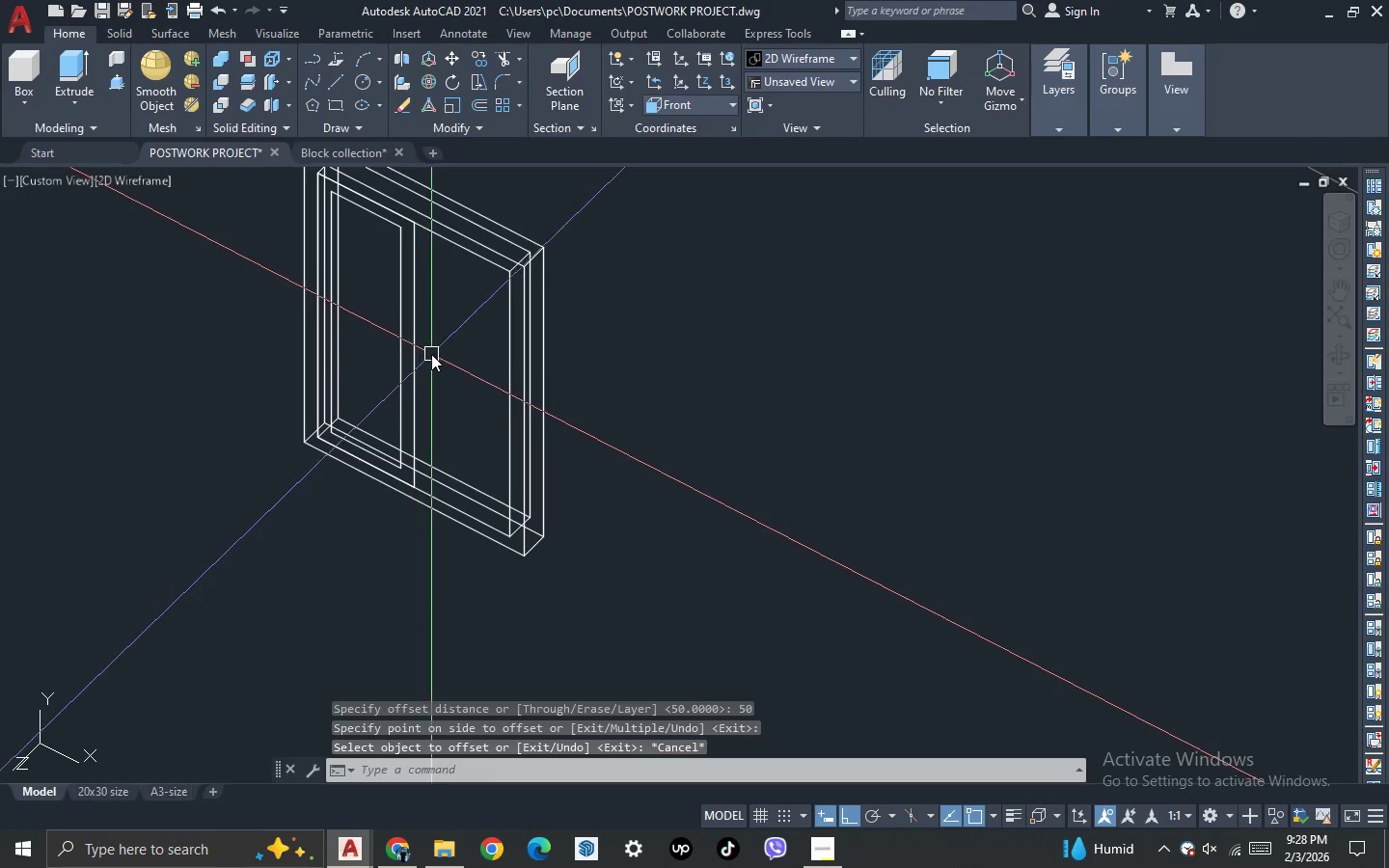 
left_click_drag(start_coordinate=[431, 354], to_coordinate=[422, 352])
 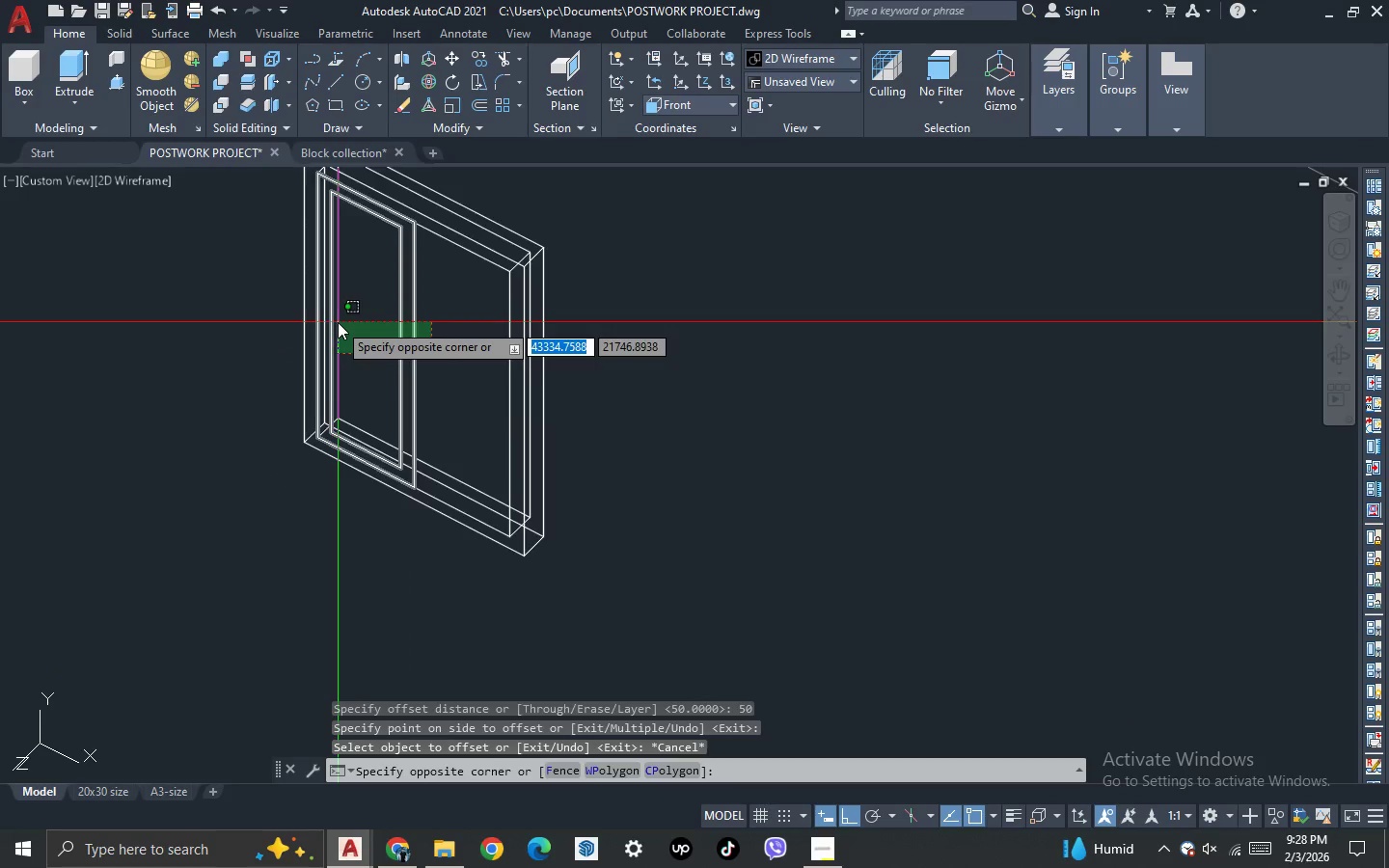 
double_click([338, 322])
 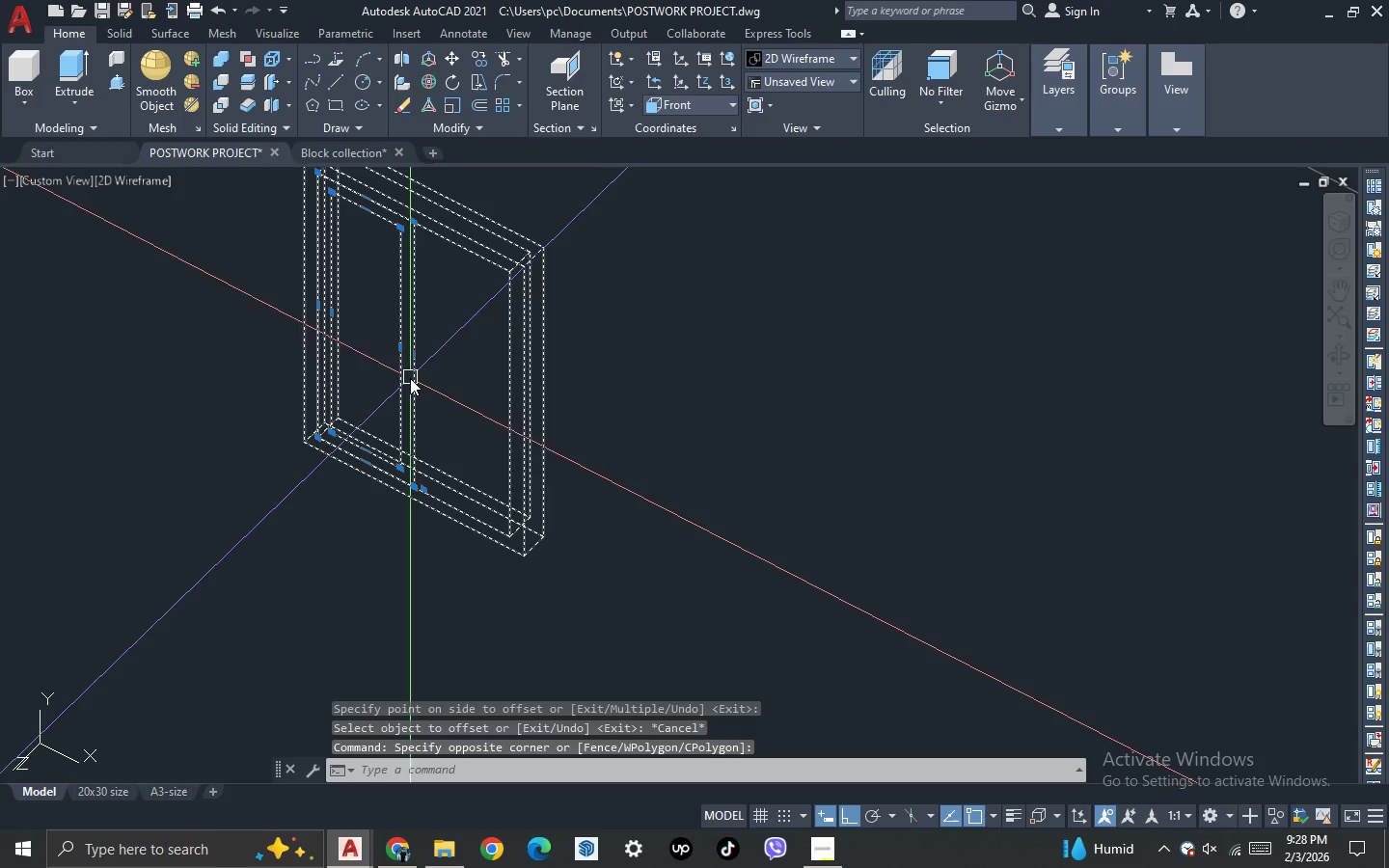 
key(Escape)
 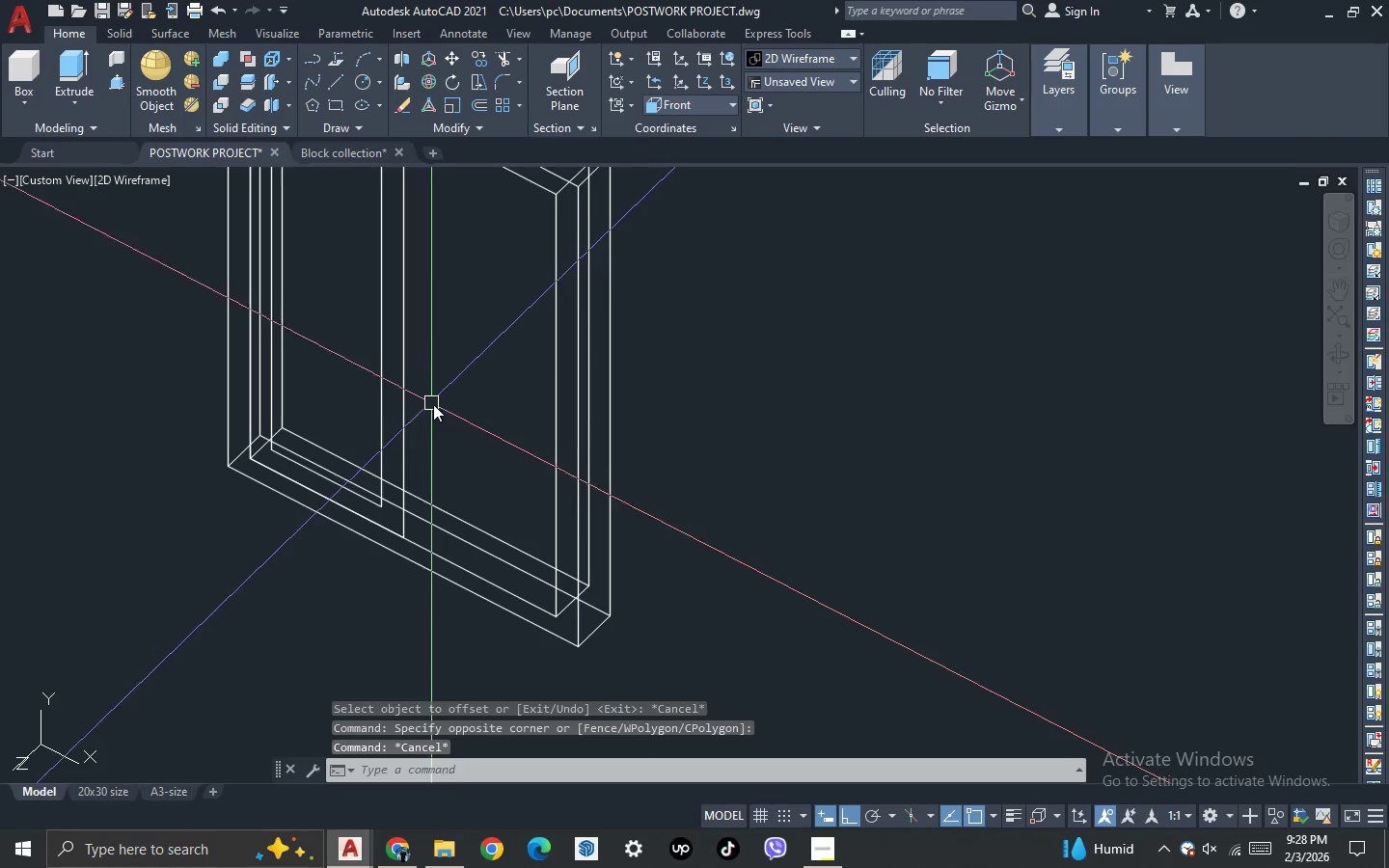 
left_click_drag(start_coordinate=[433, 404], to_coordinate=[406, 391])
 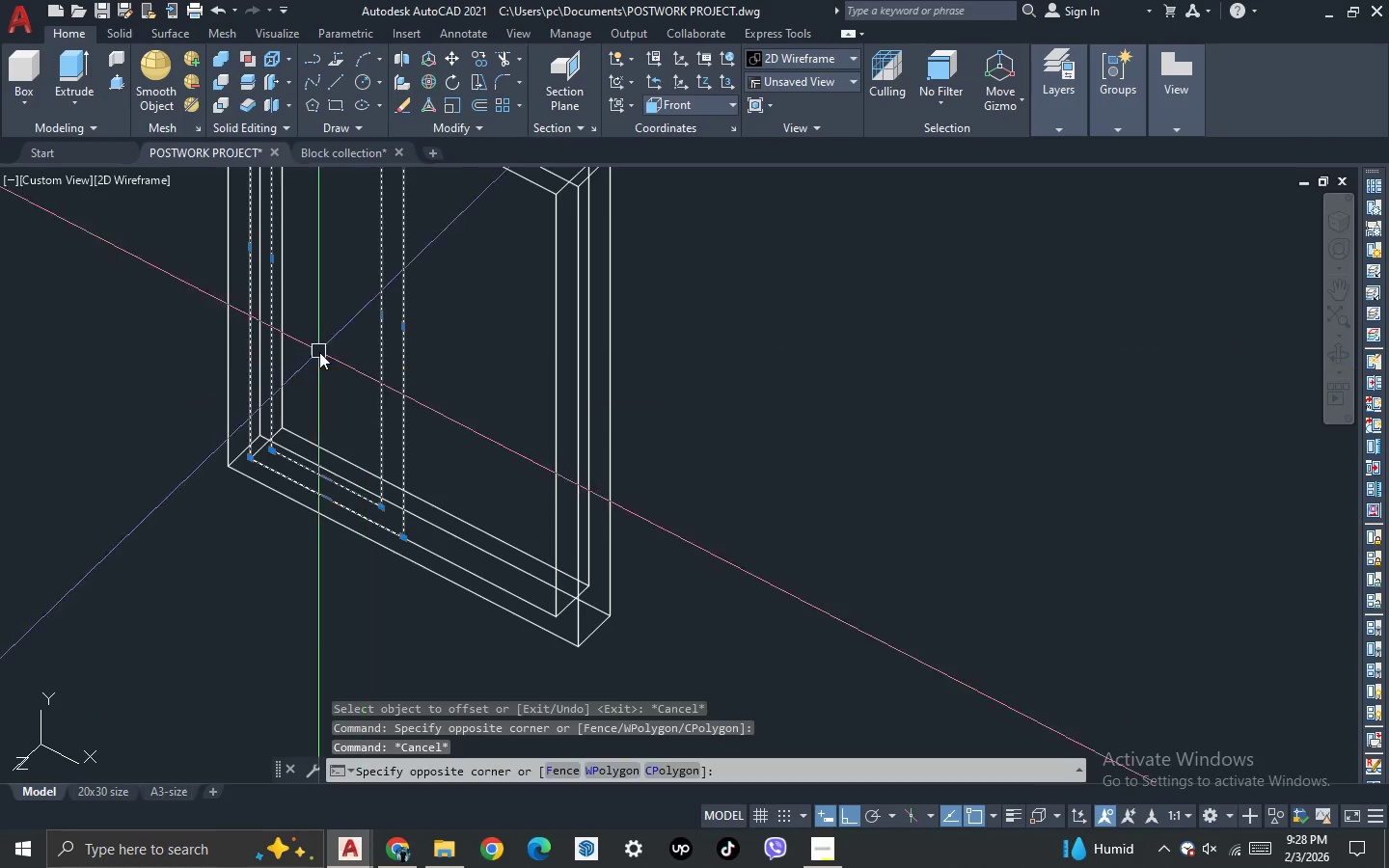 
scroll: coordinate [429, 401], scroll_direction: up, amount: 1.0
 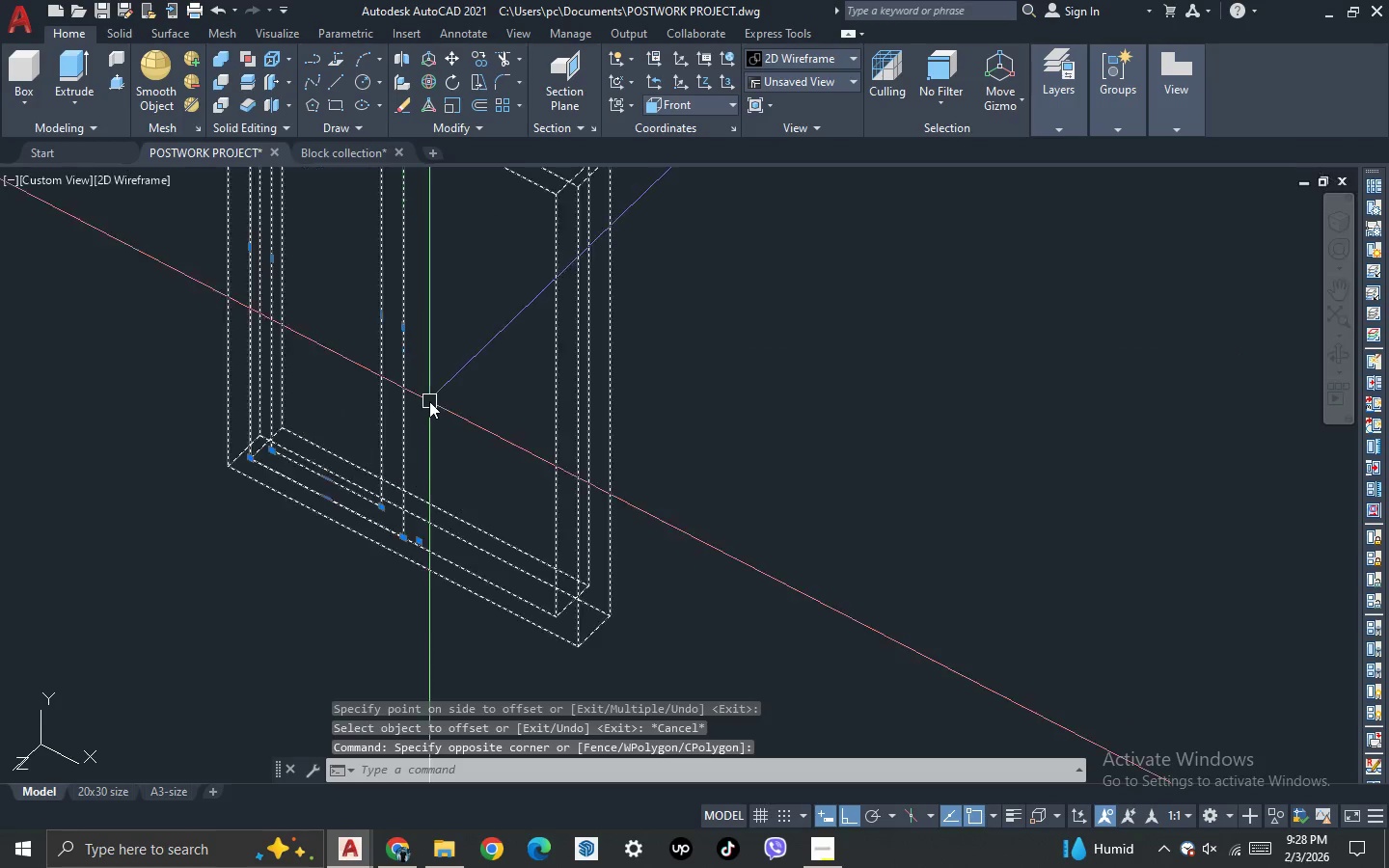 
left_click_drag(start_coordinate=[318, 351], to_coordinate=[325, 354])
 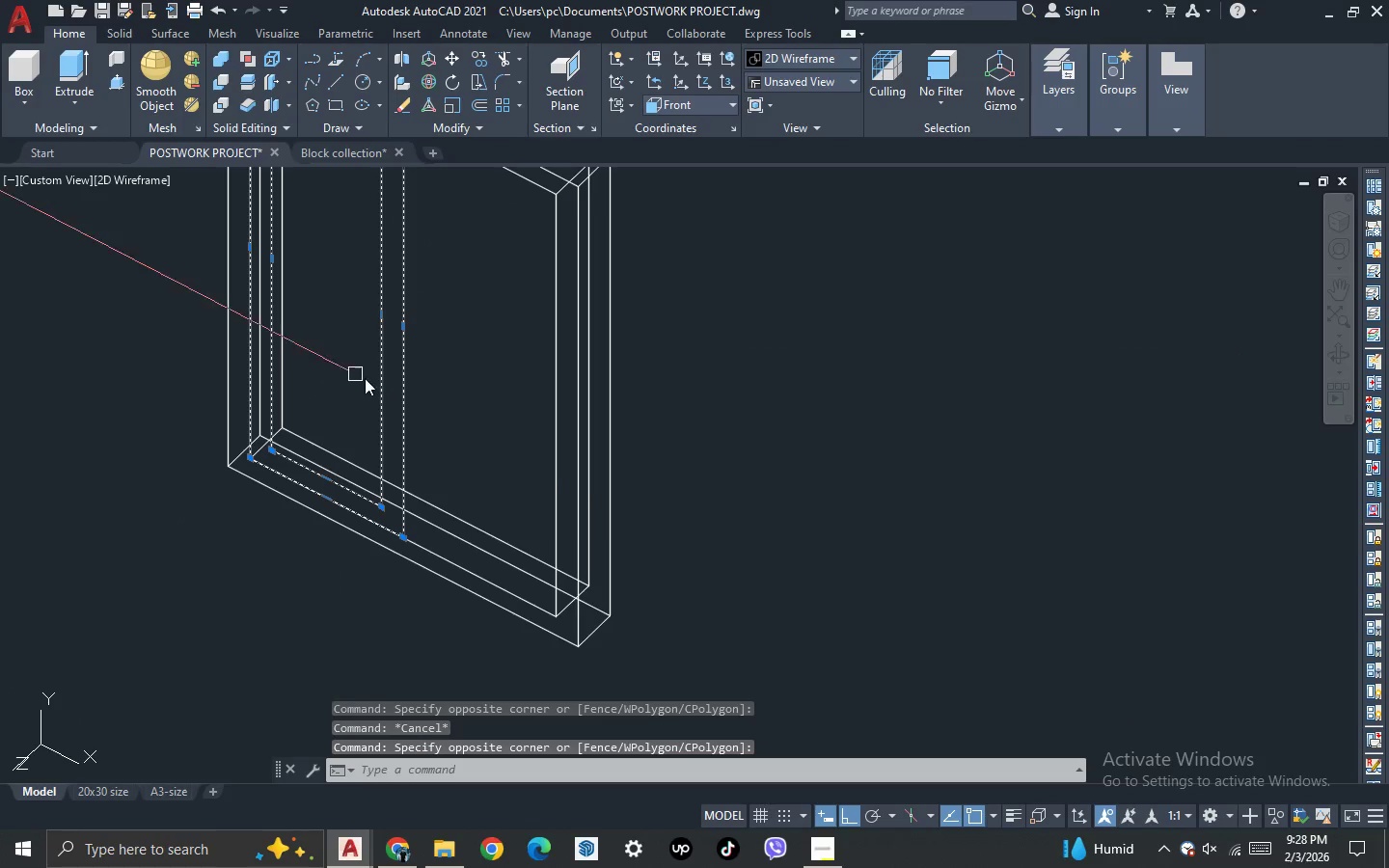 
key(M)
 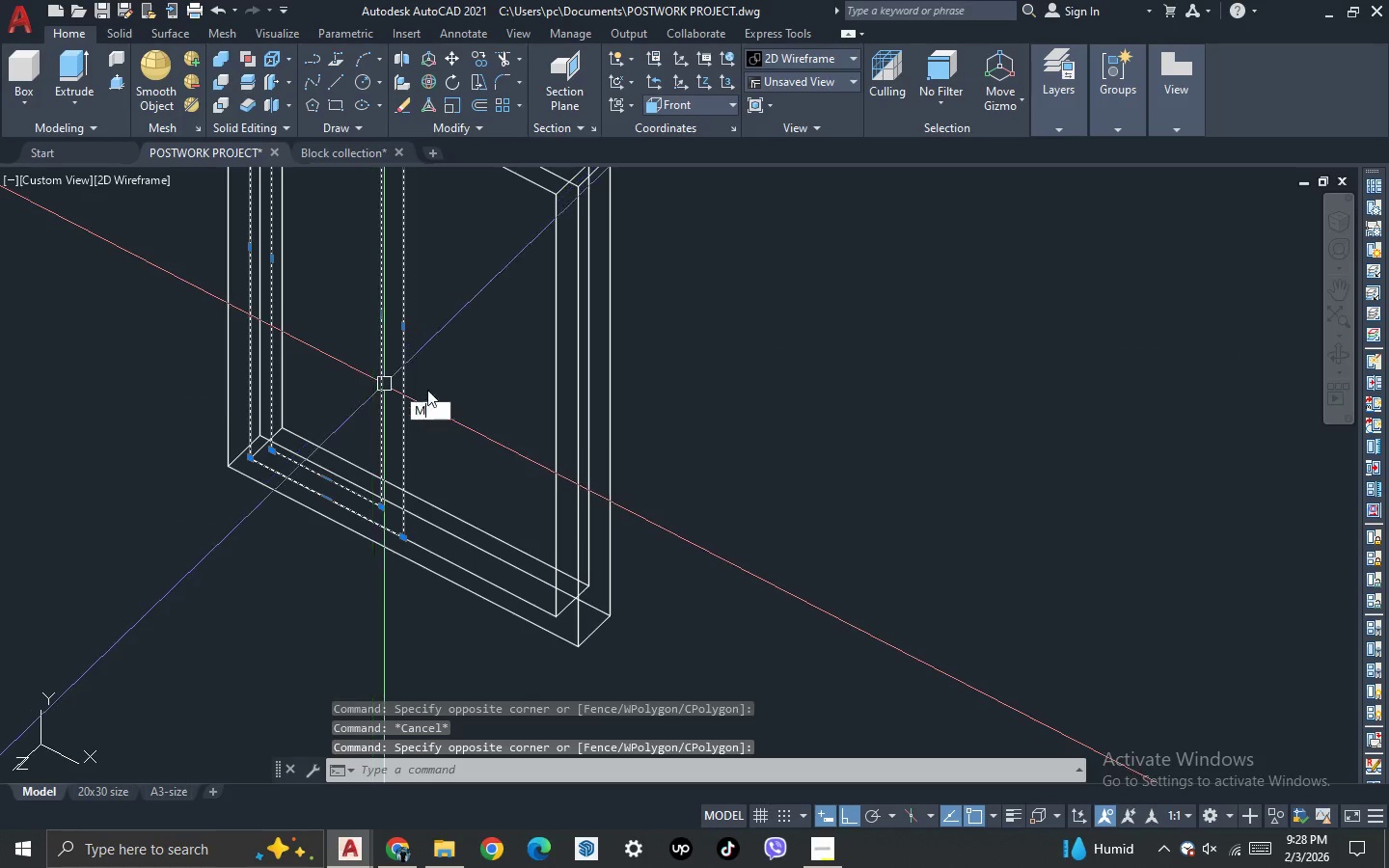 
key(Space)
 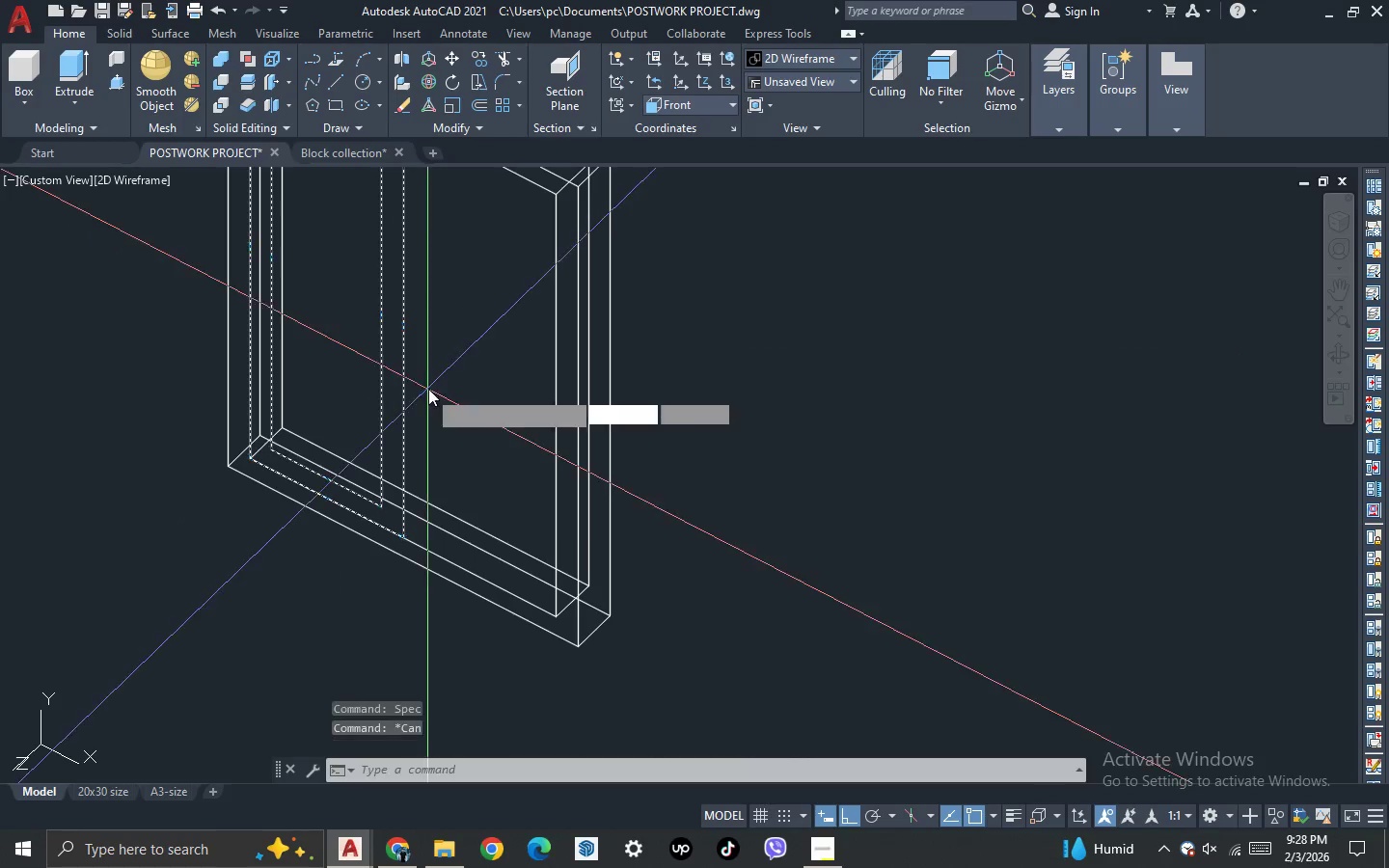 
left_click([428, 389])
 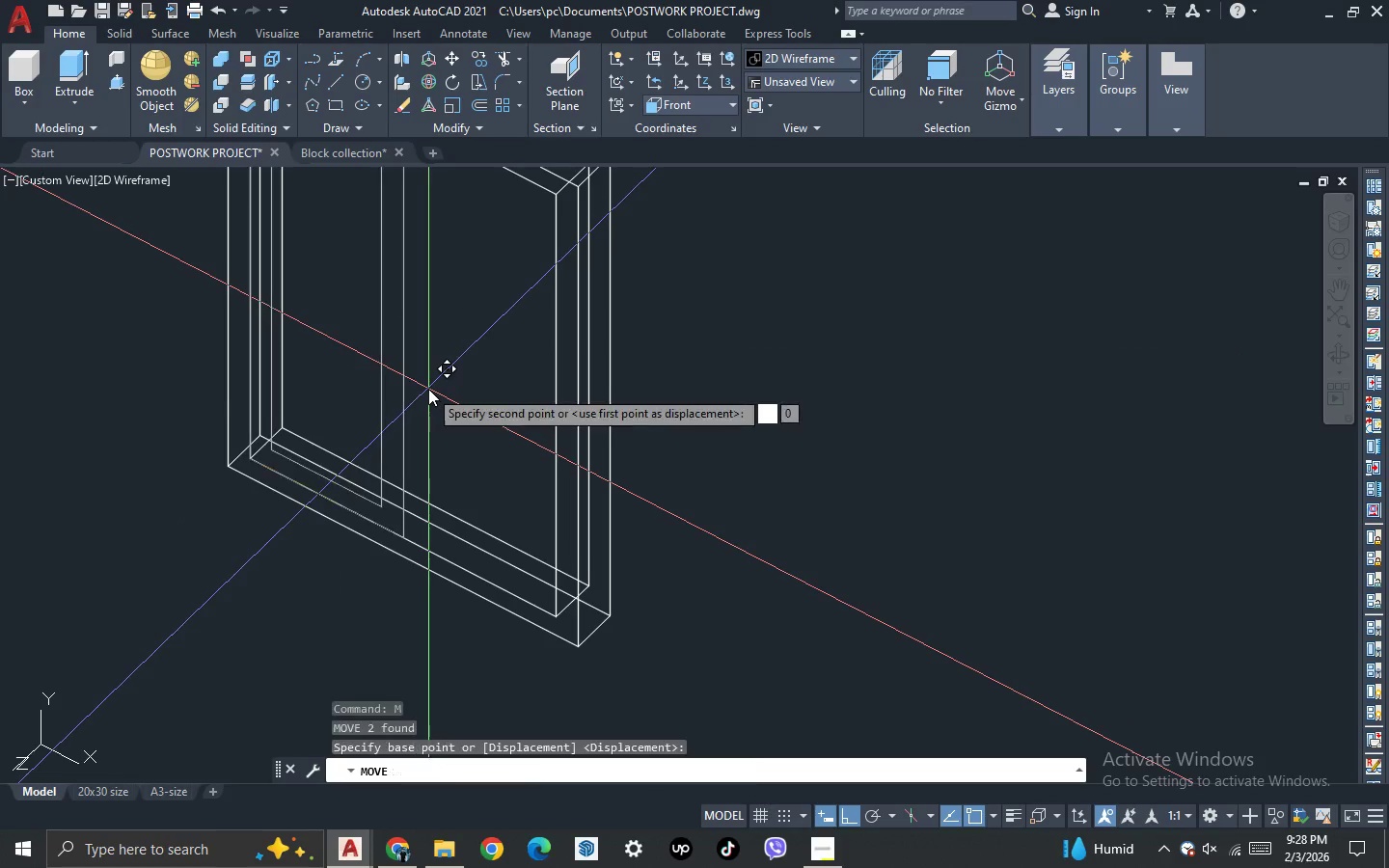 
scroll: coordinate [428, 389], scroll_direction: down, amount: 2.0
 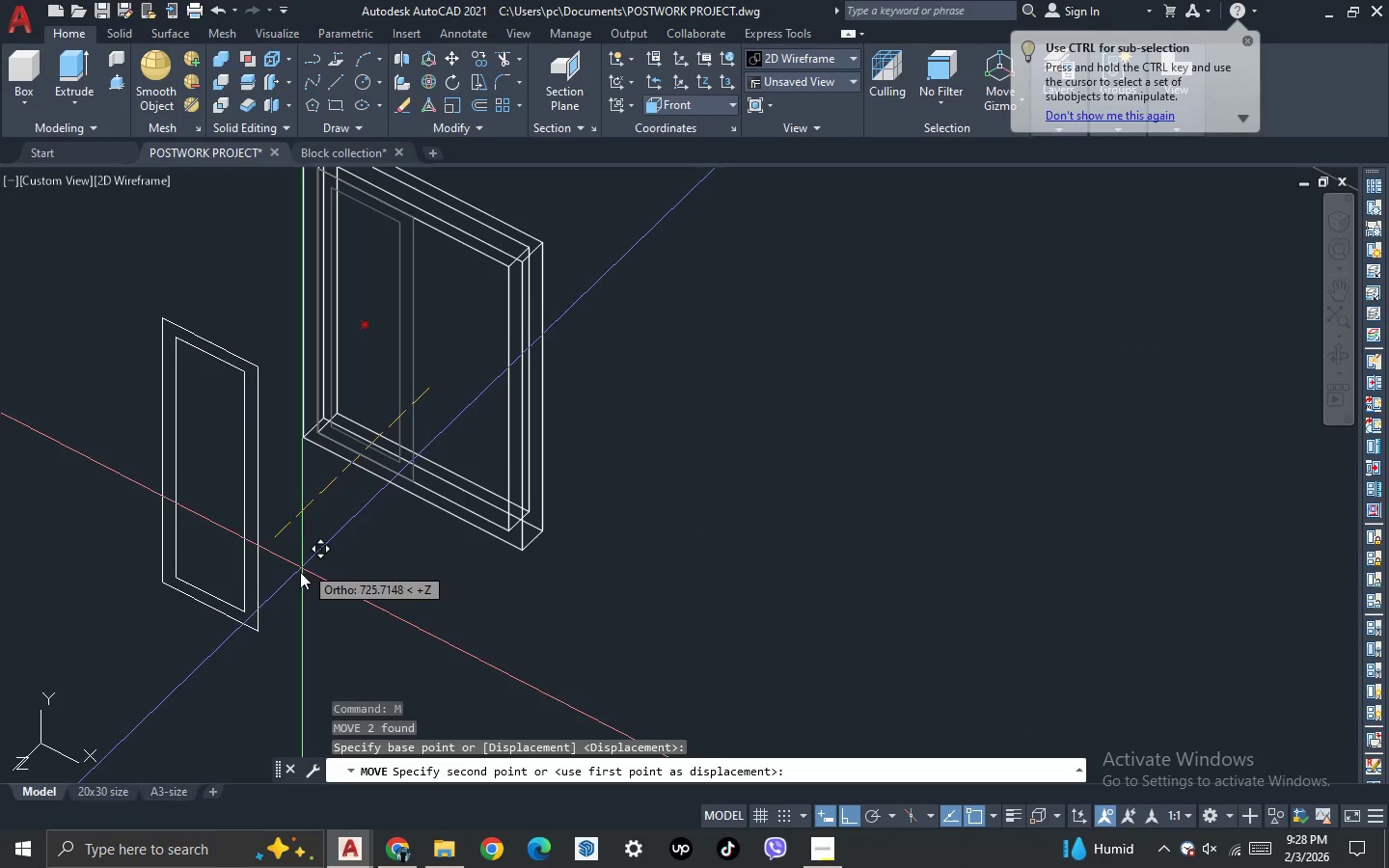 
left_click([300, 574])
 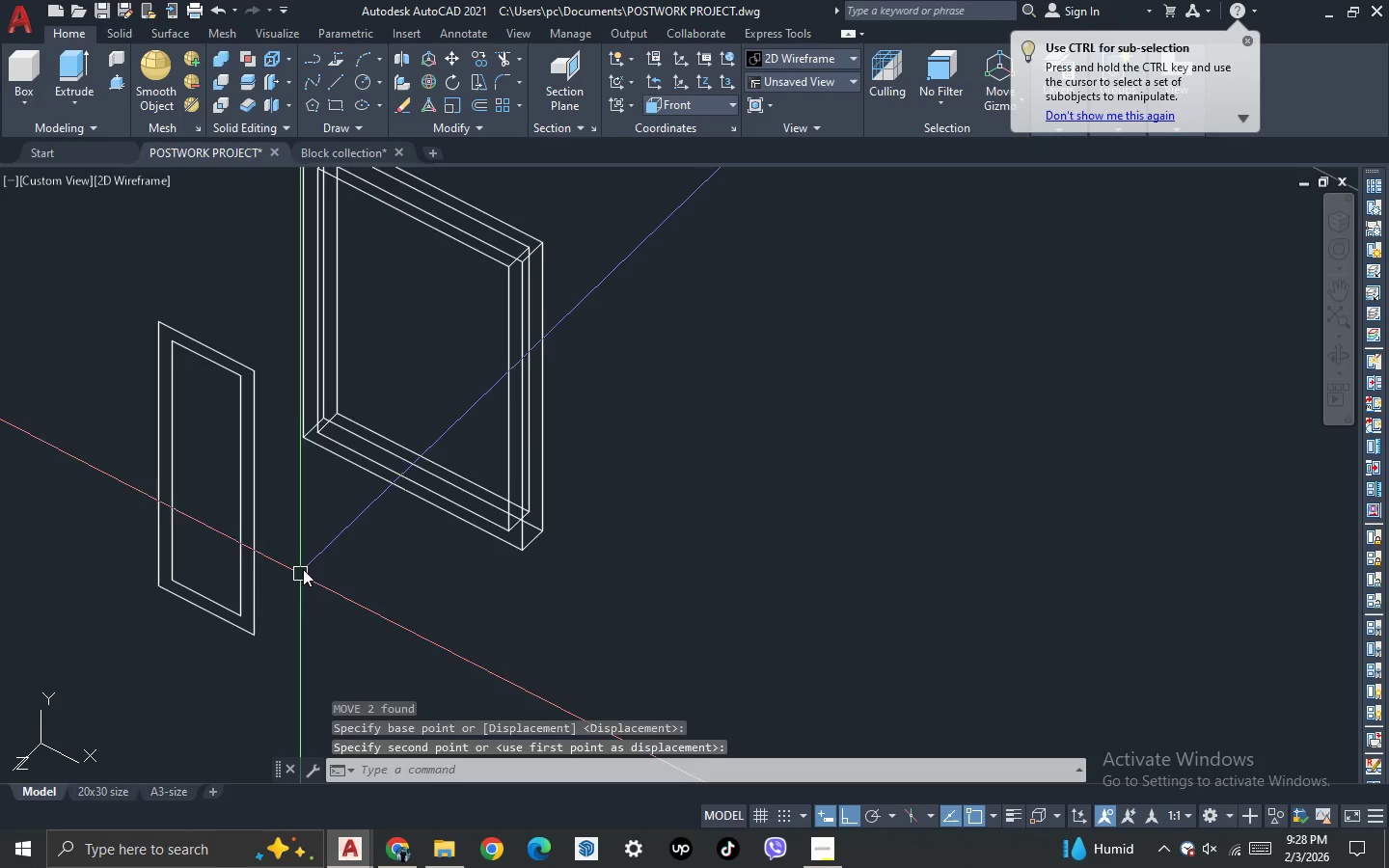 
key(Escape)
 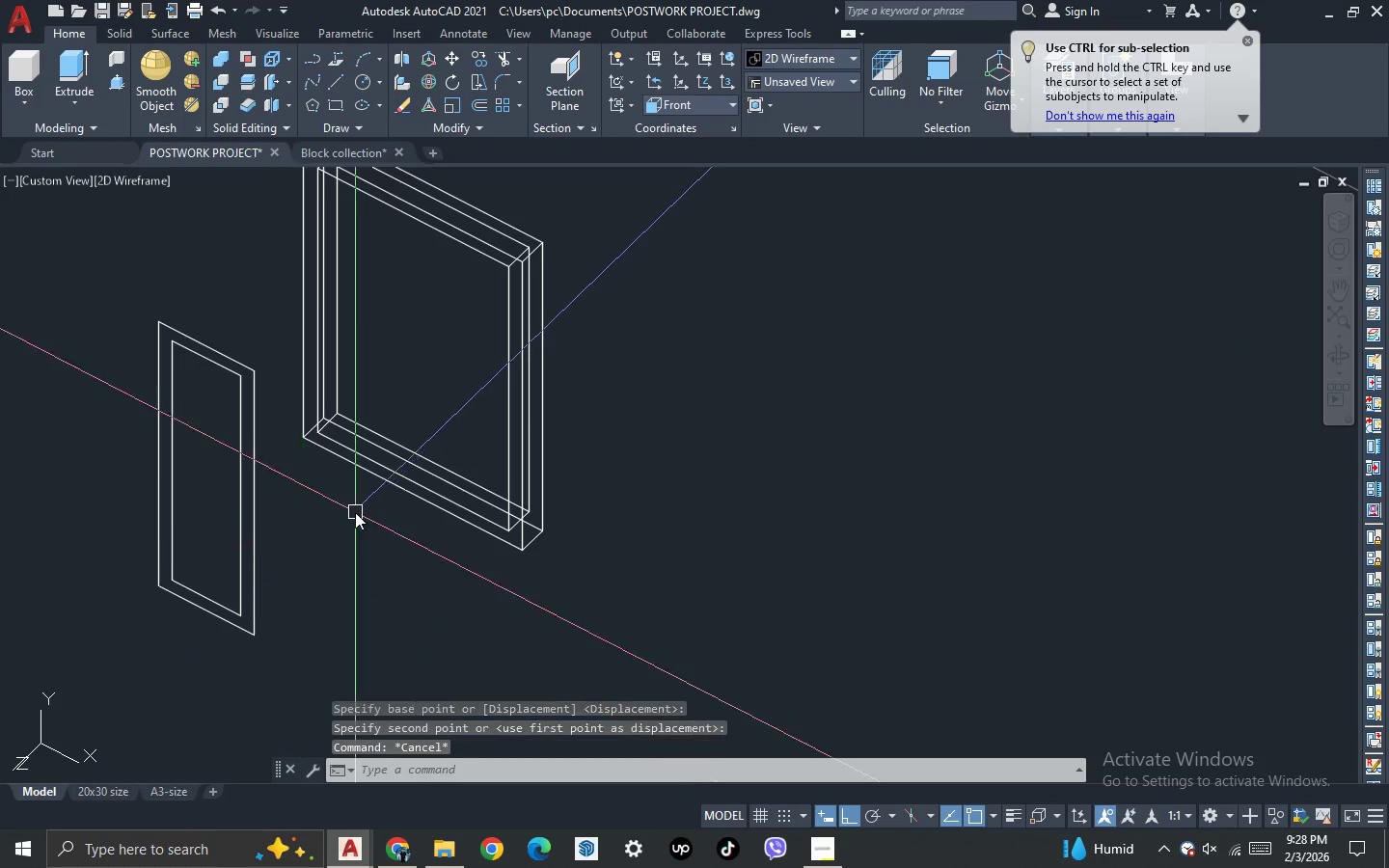 
left_click_drag(start_coordinate=[320, 470], to_coordinate=[307, 452])
 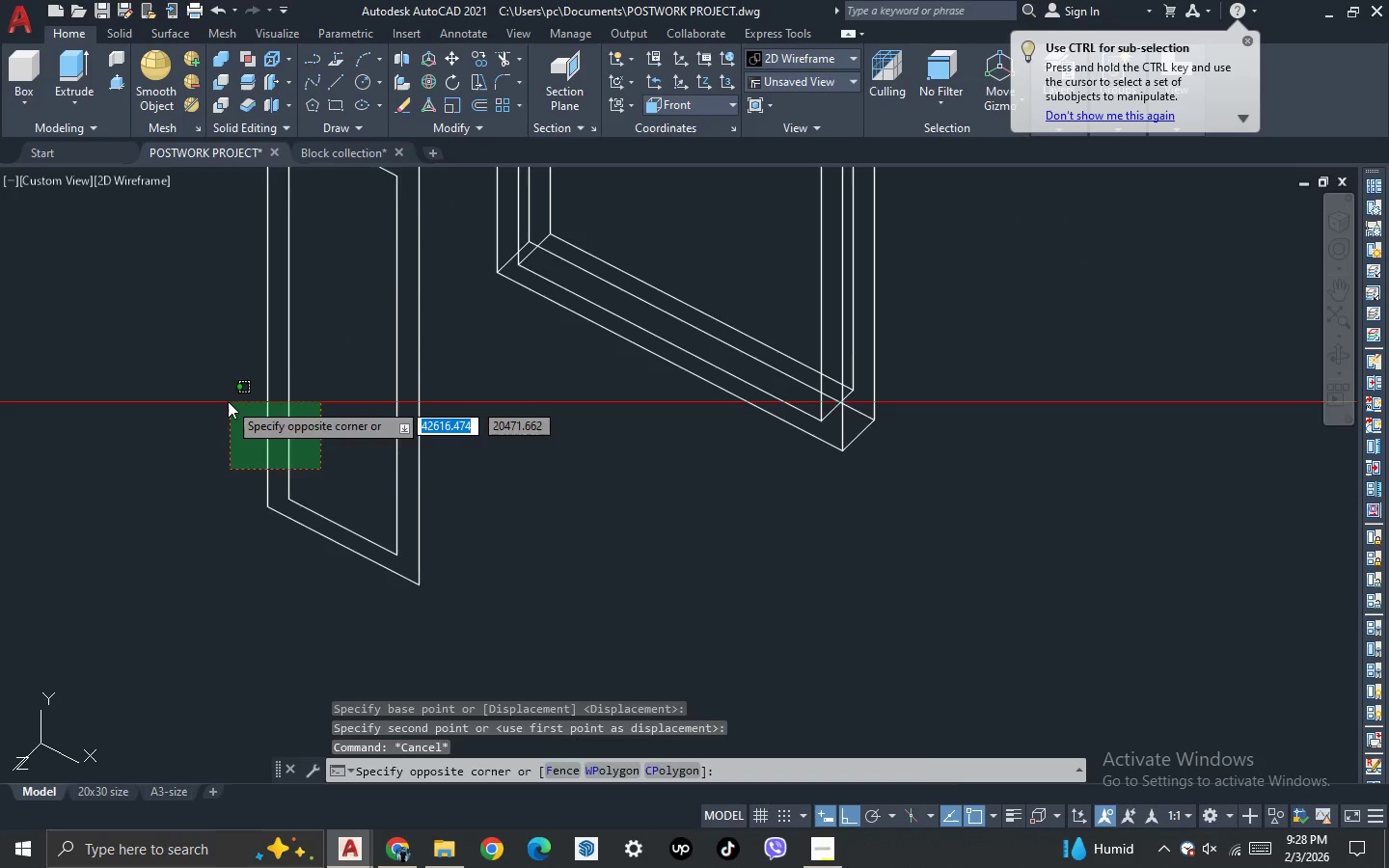 
scroll: coordinate [282, 550], scroll_direction: up, amount: 1.0
 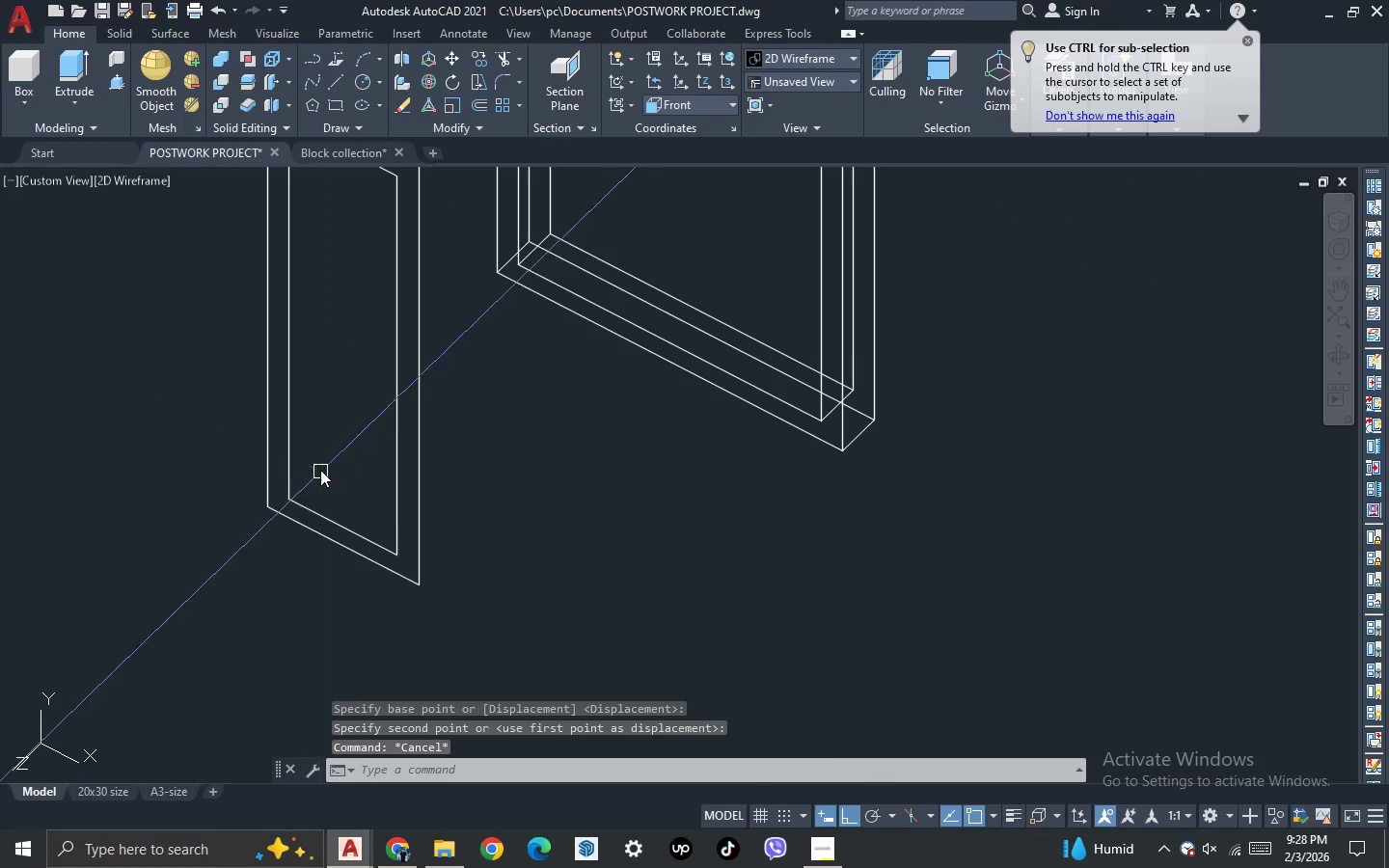 
double_click([228, 401])
 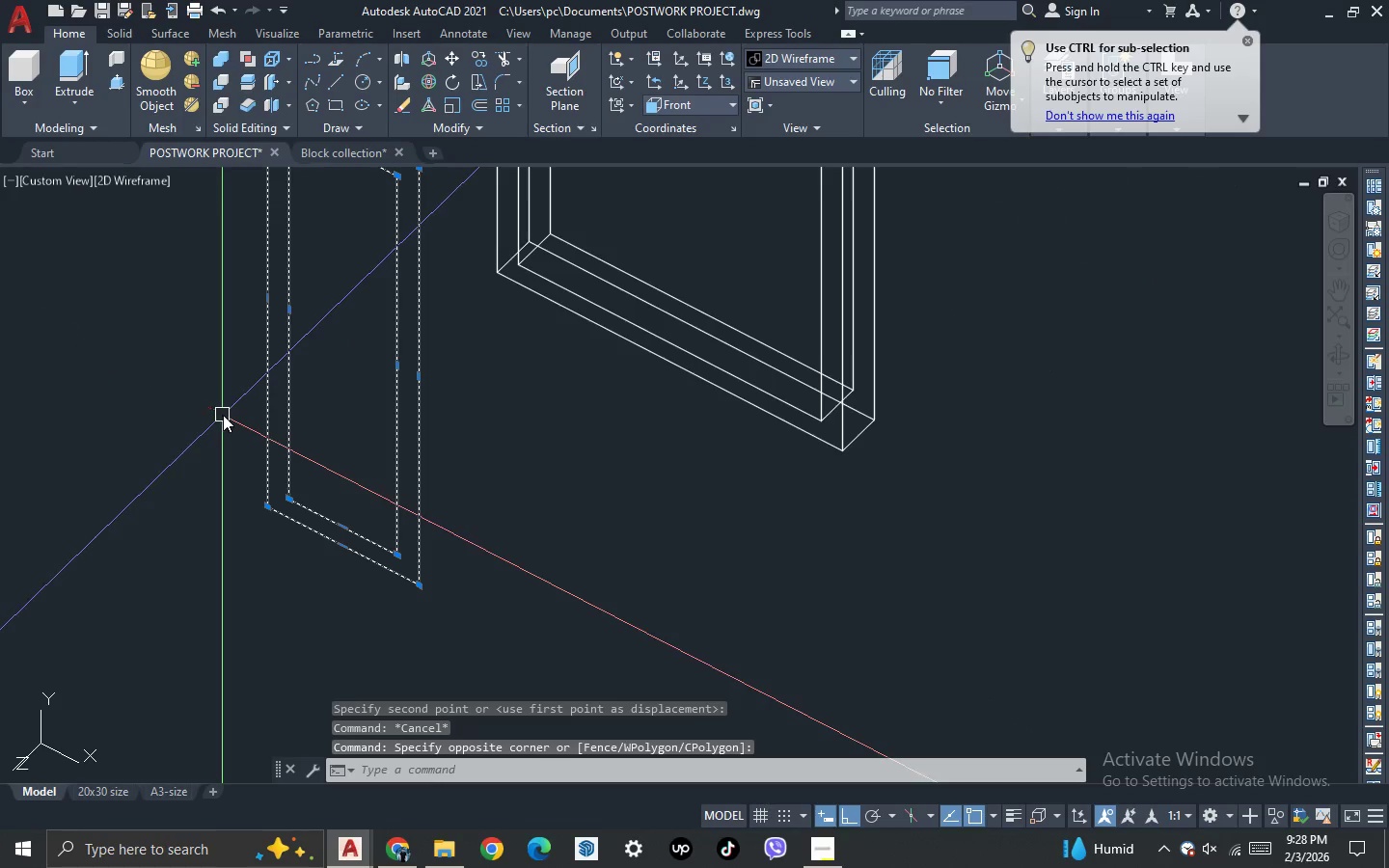 
key(Escape)
 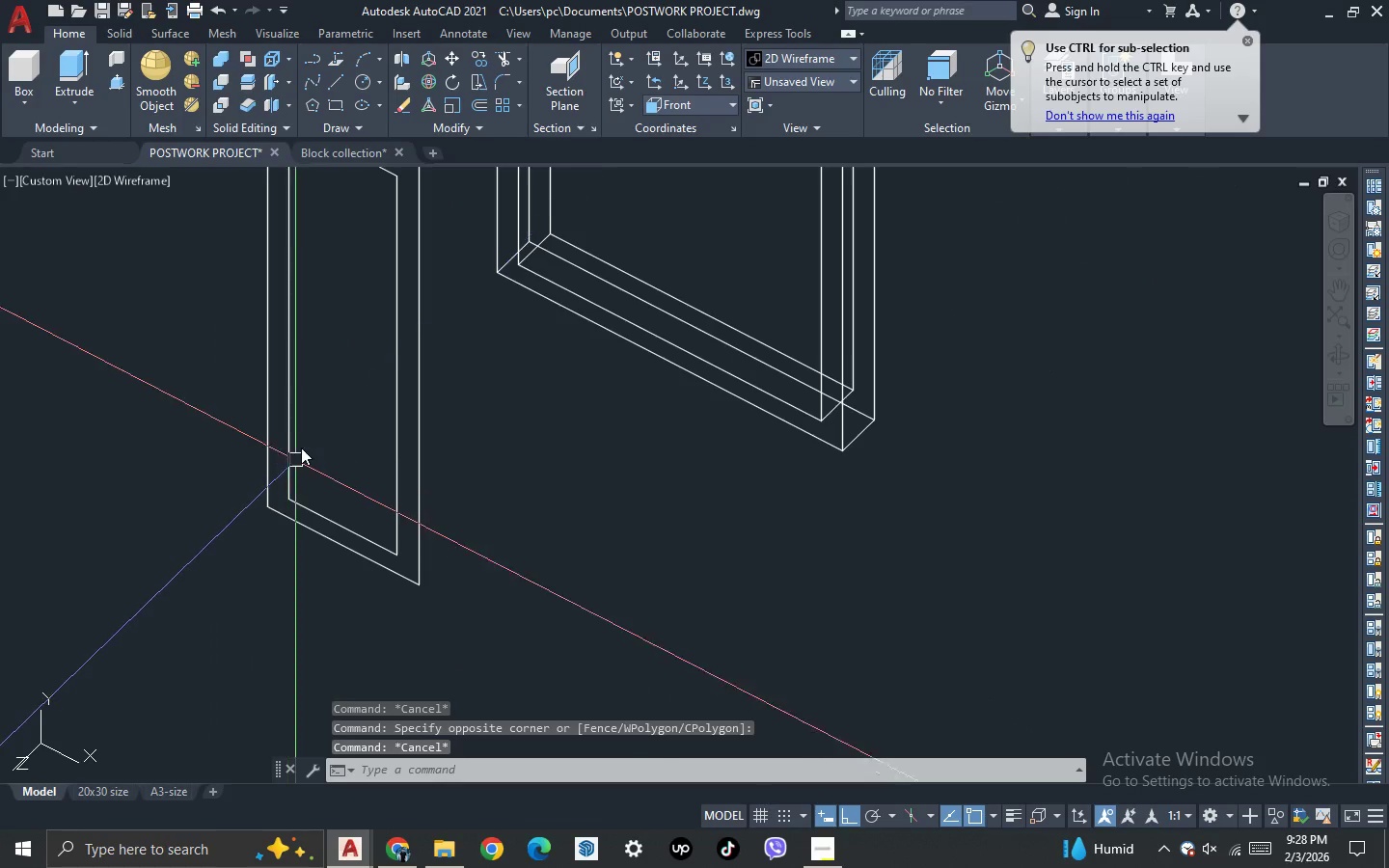 
left_click_drag(start_coordinate=[303, 444], to_coordinate=[297, 432])
 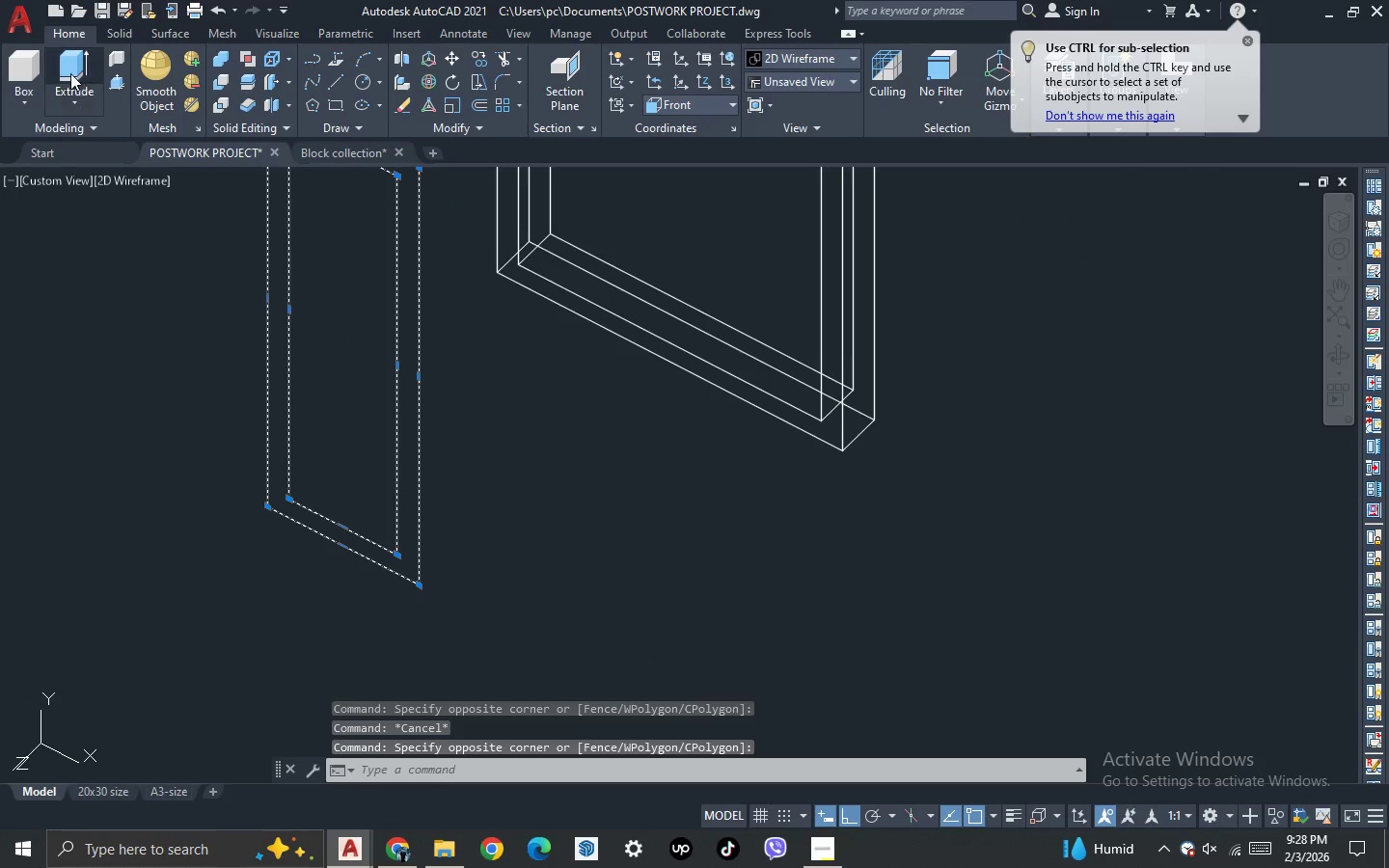 
left_click([70, 69])
 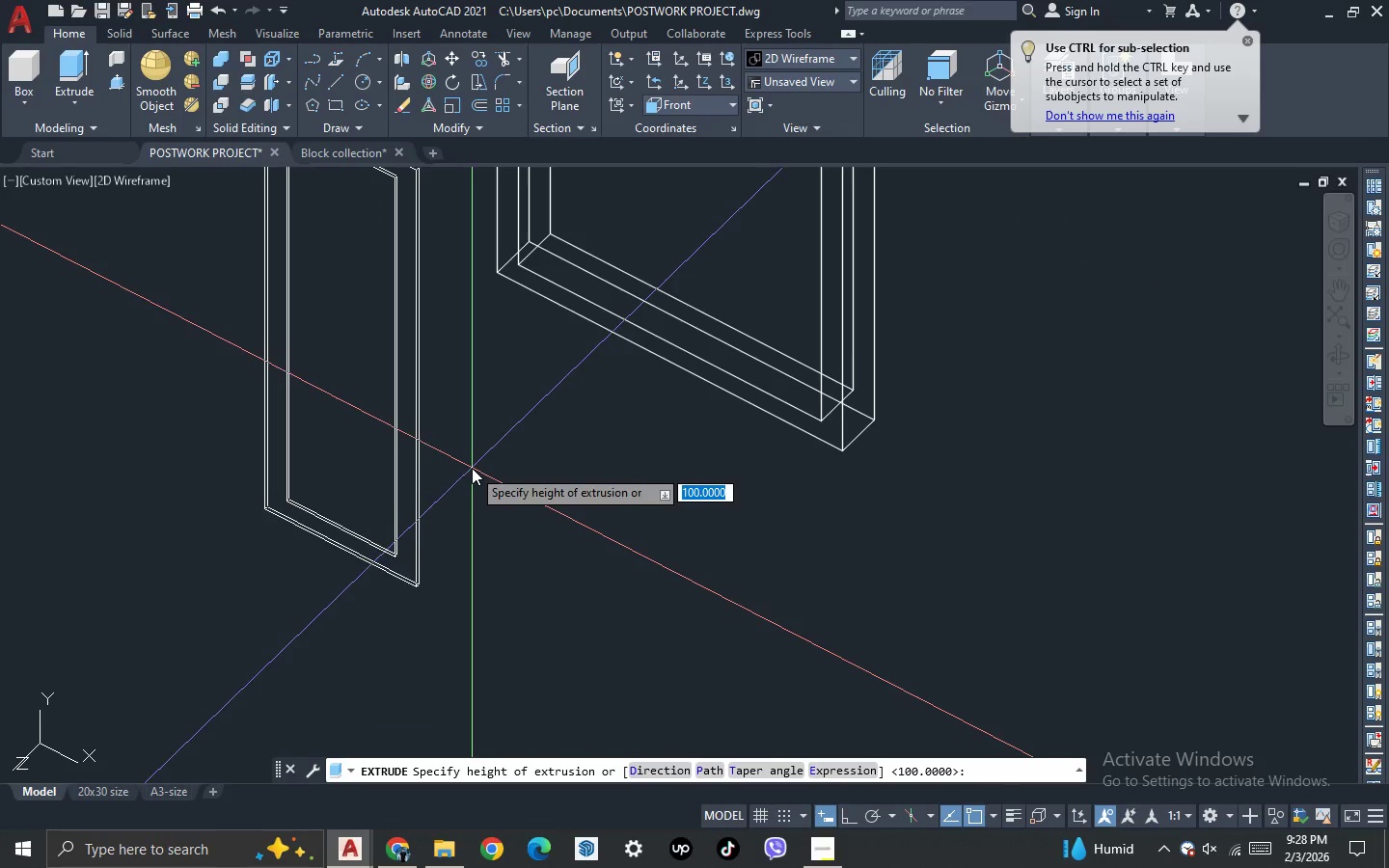 
type(30)
 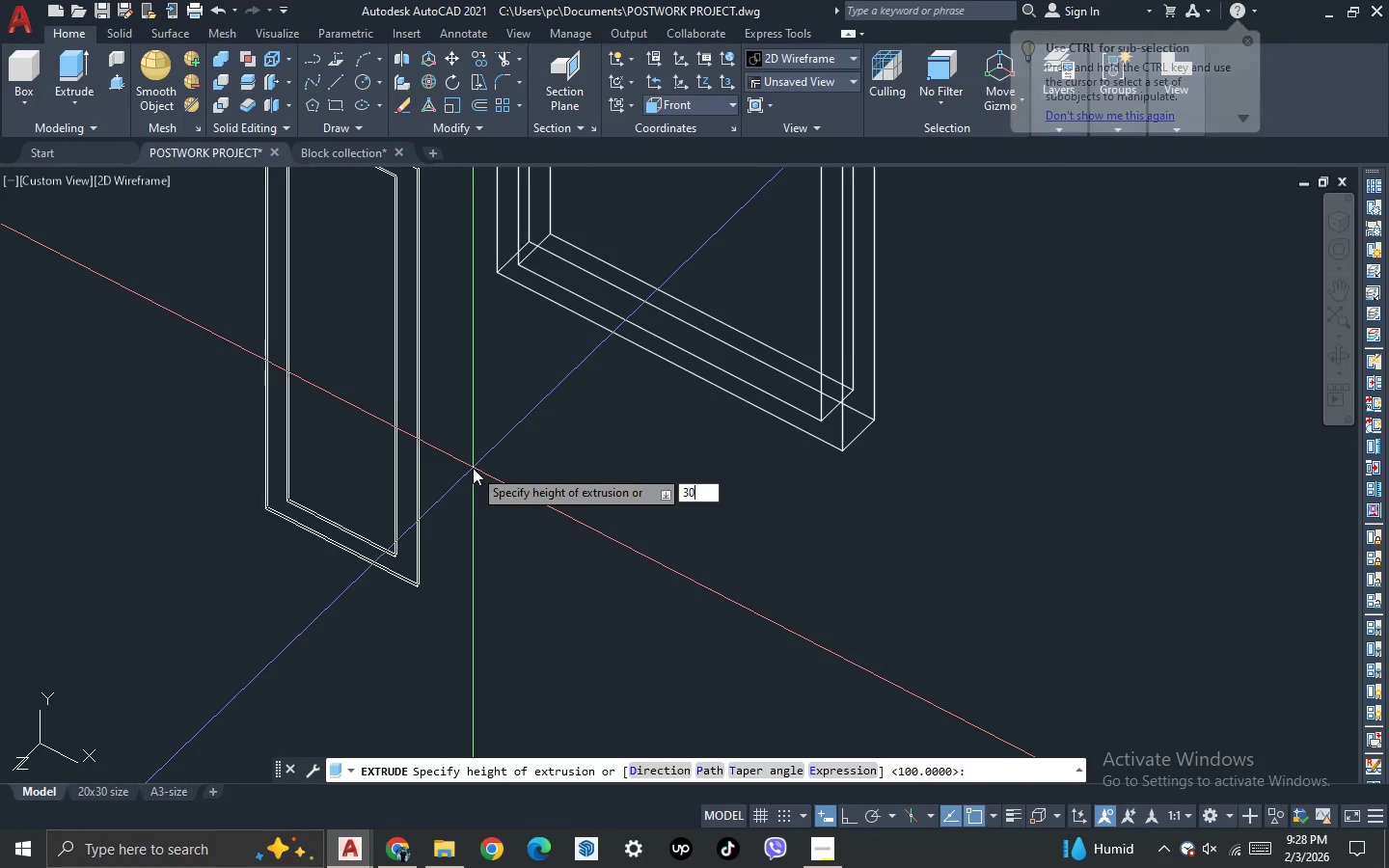 
key(Enter)
 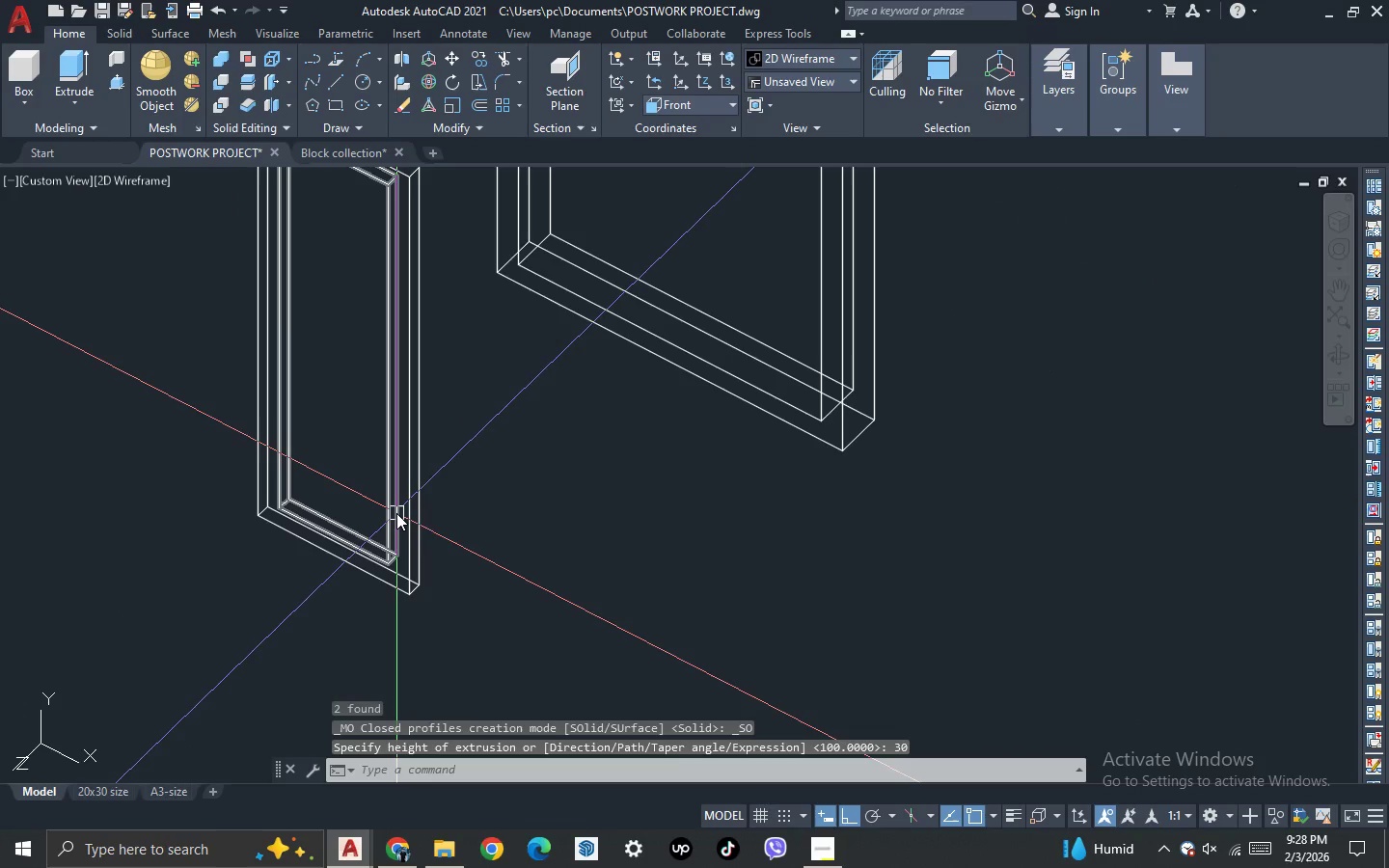 
type(SU )
 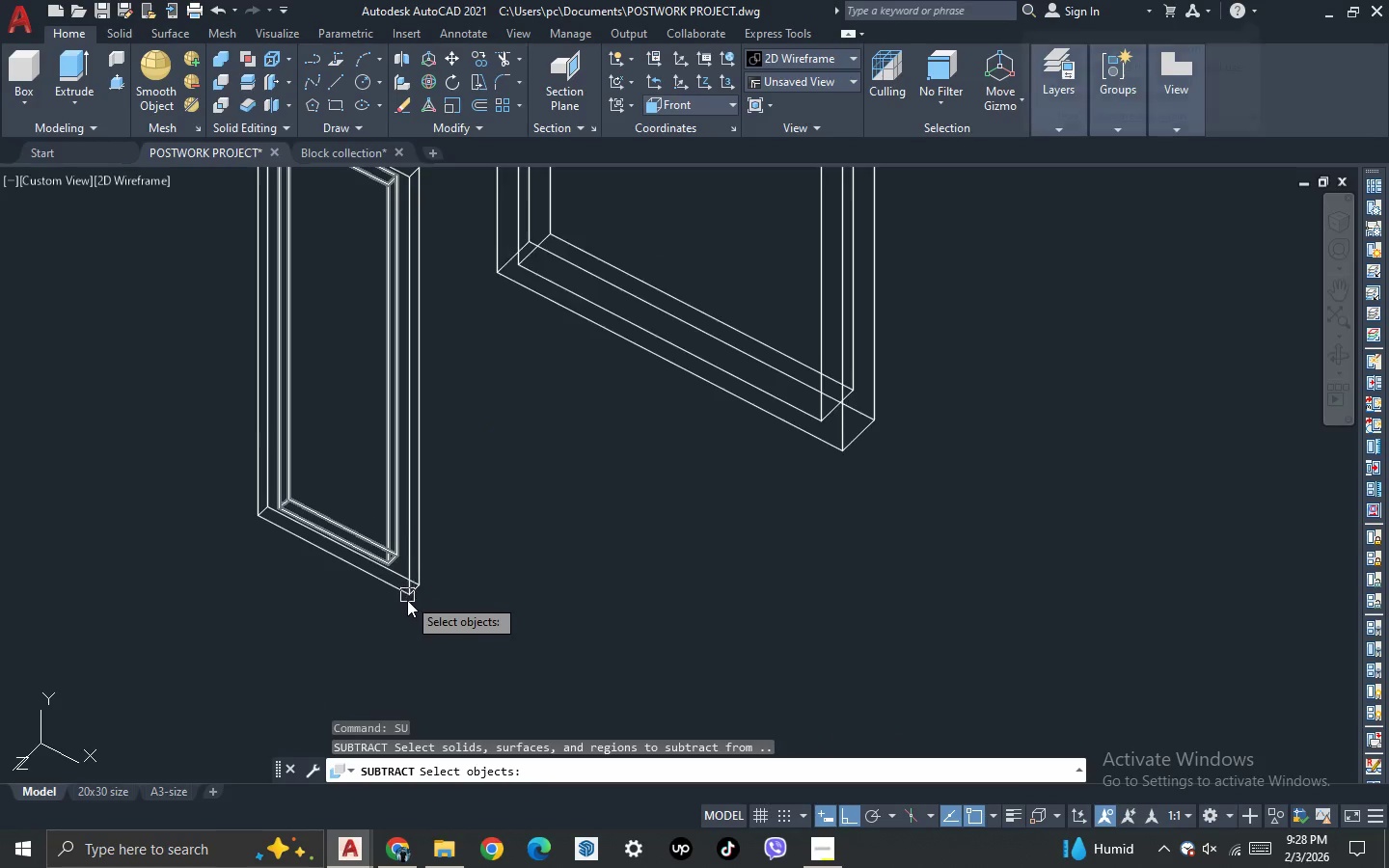 
scroll: coordinate [407, 600], scroll_direction: up, amount: 2.0
 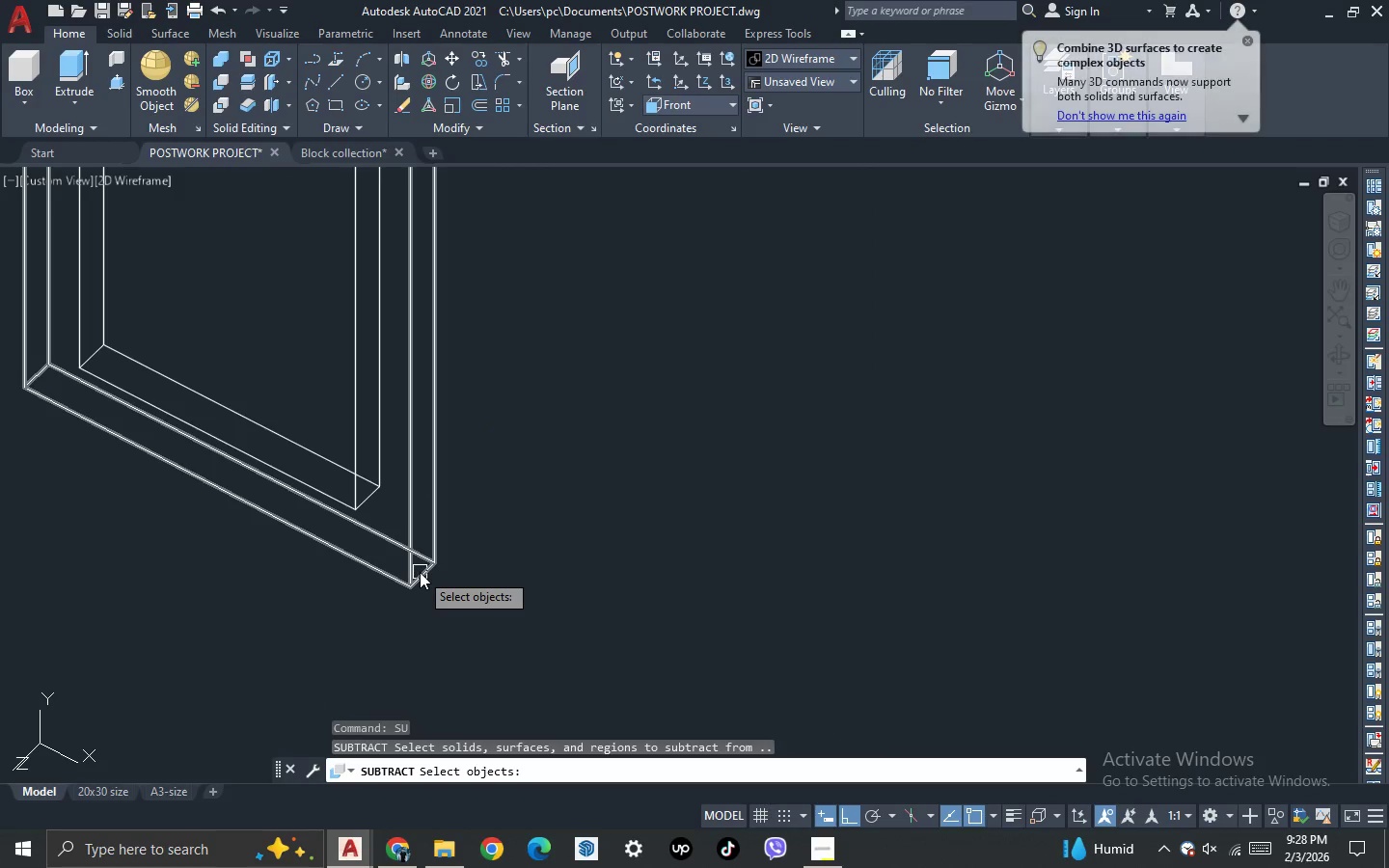 
left_click([420, 571])
 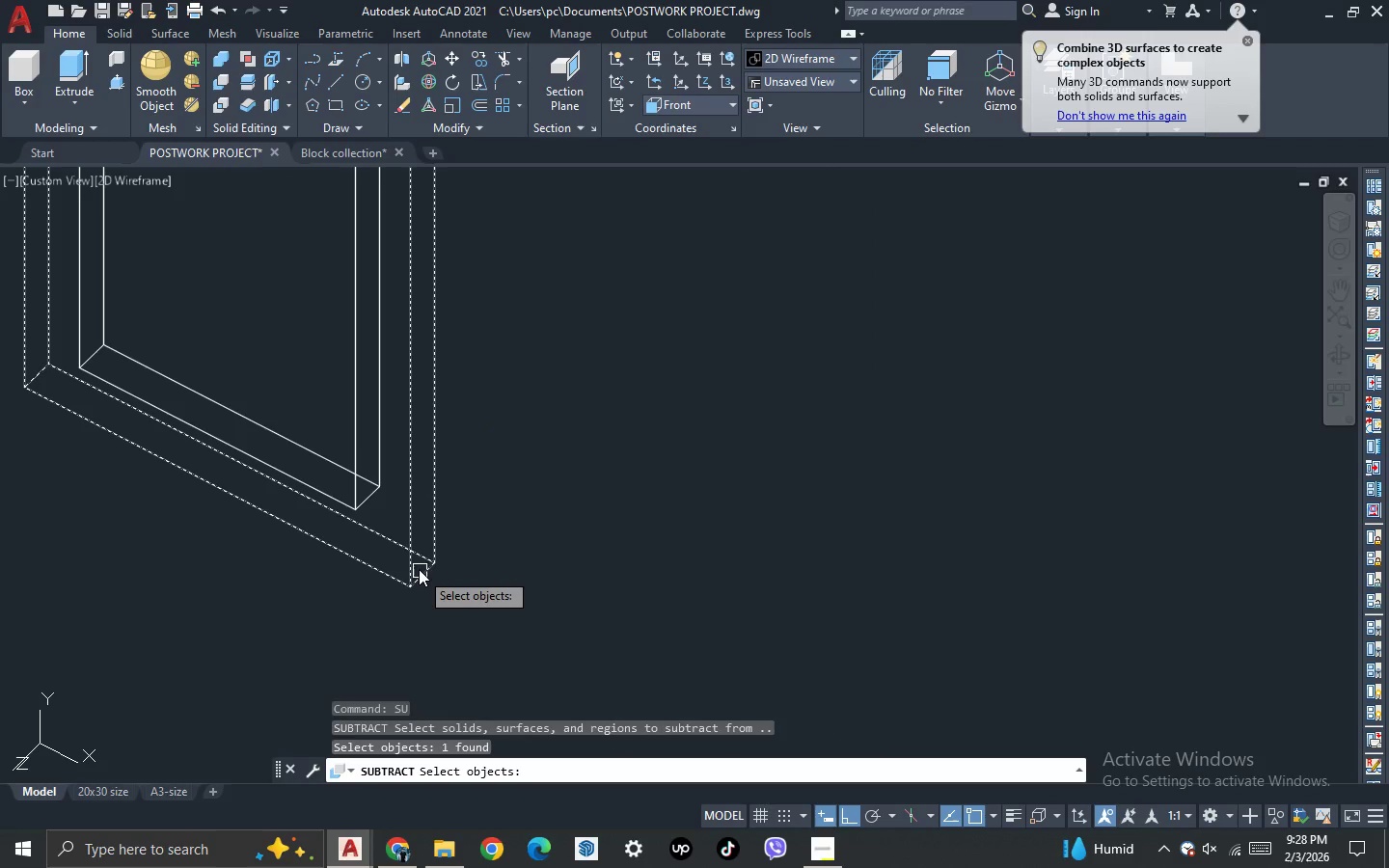 
key(Space)
 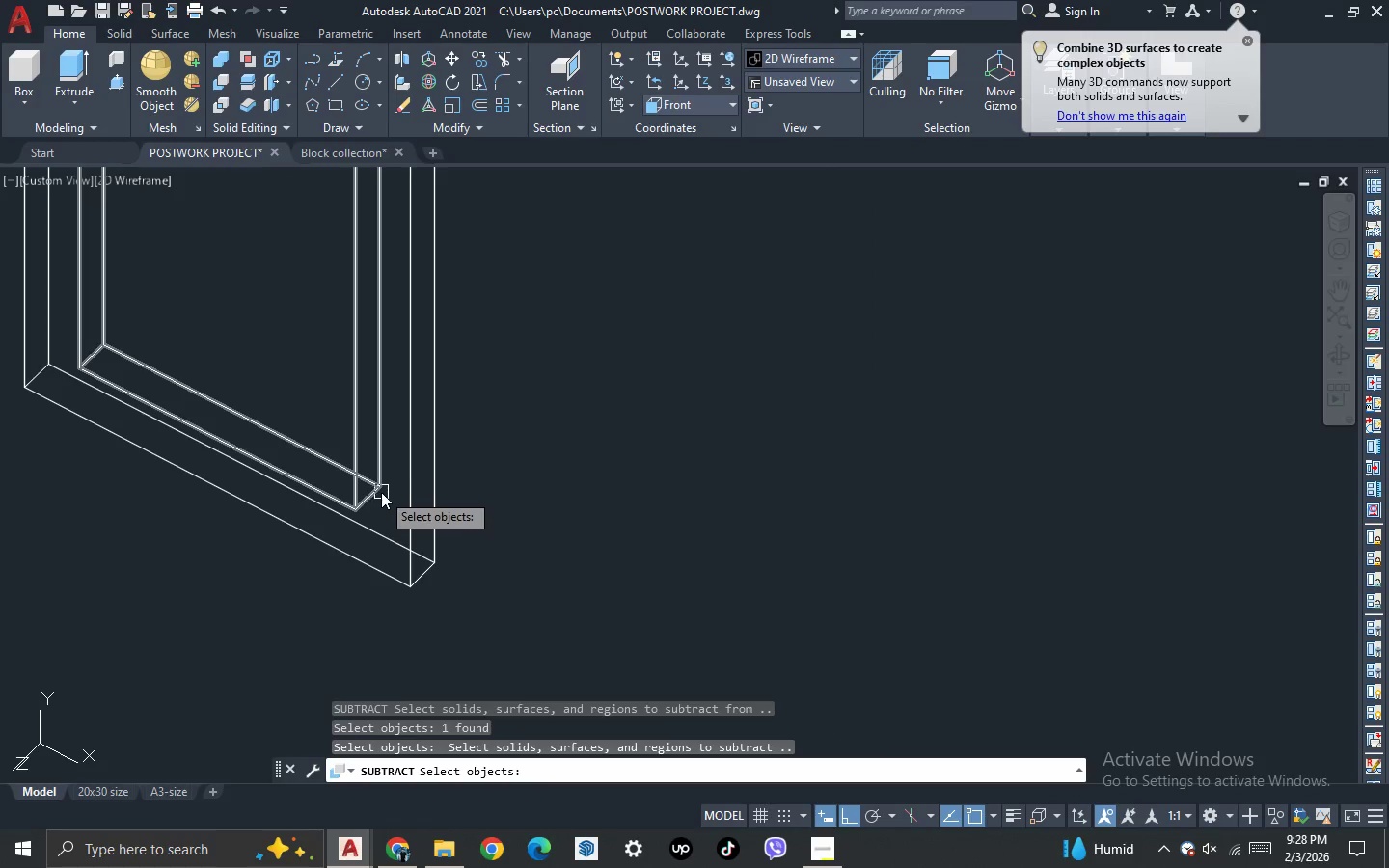 
left_click([376, 485])
 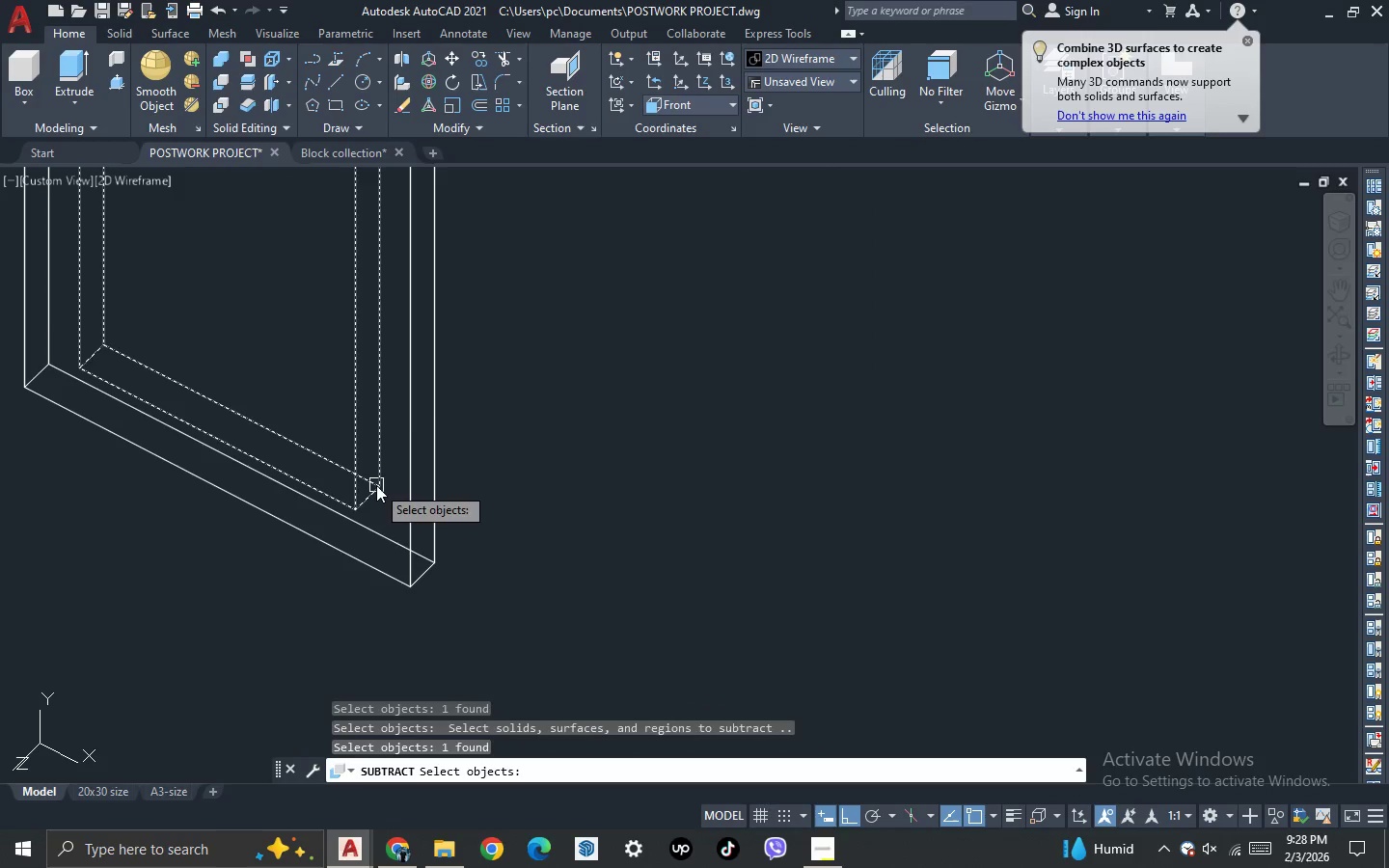 
key(Space)
 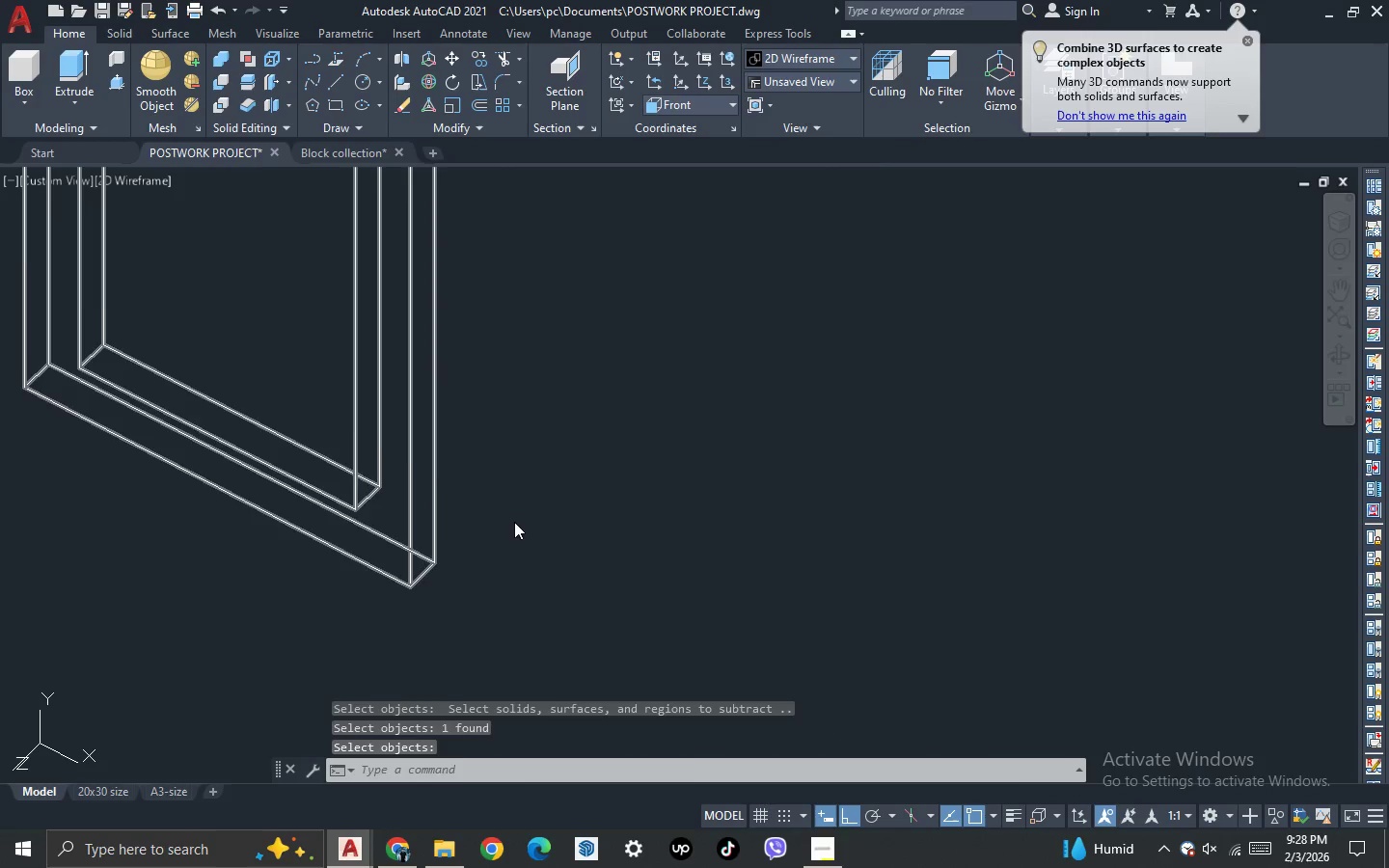 
left_click_drag(start_coordinate=[514, 518], to_coordinate=[433, 465])
 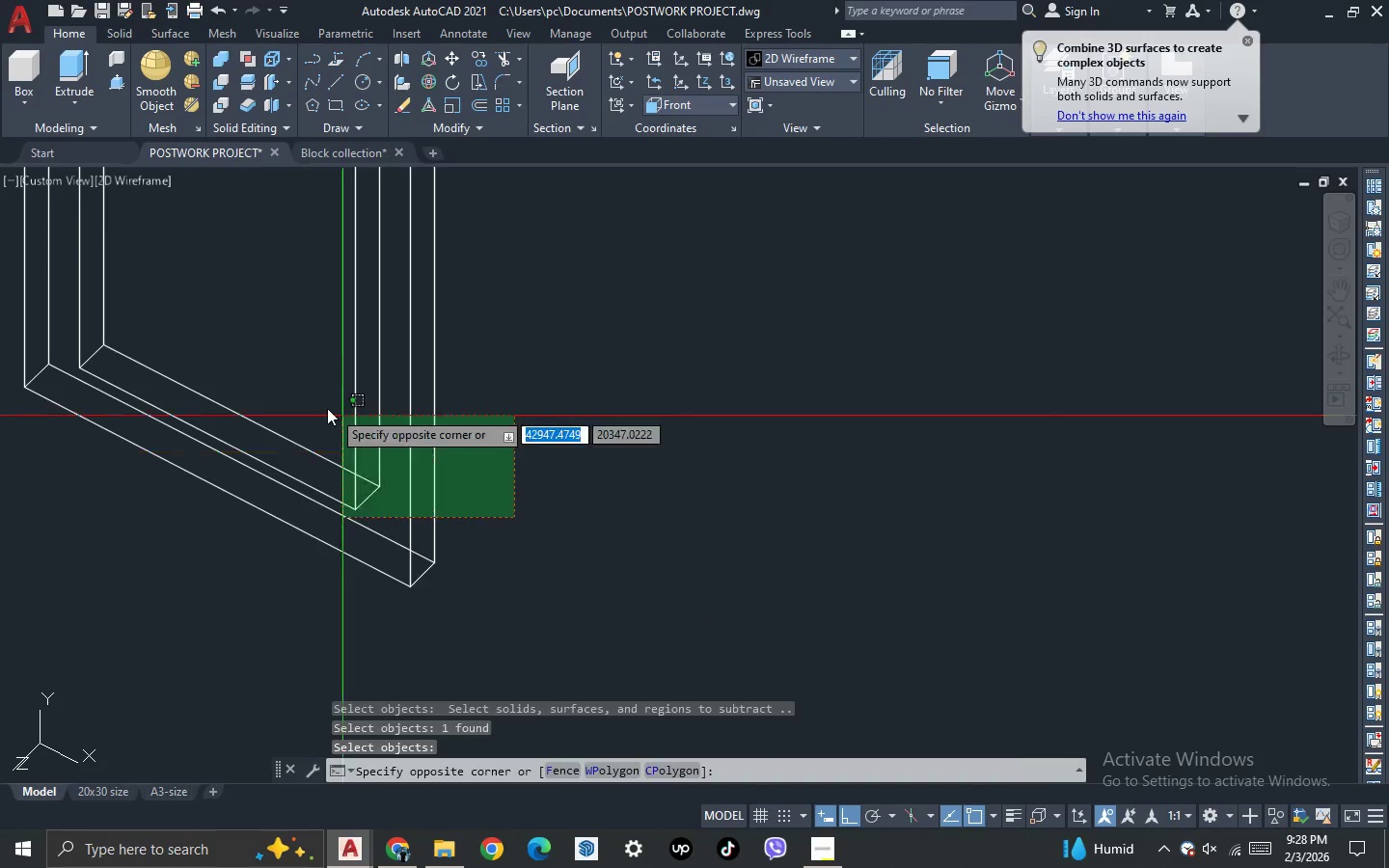 
double_click([327, 408])
 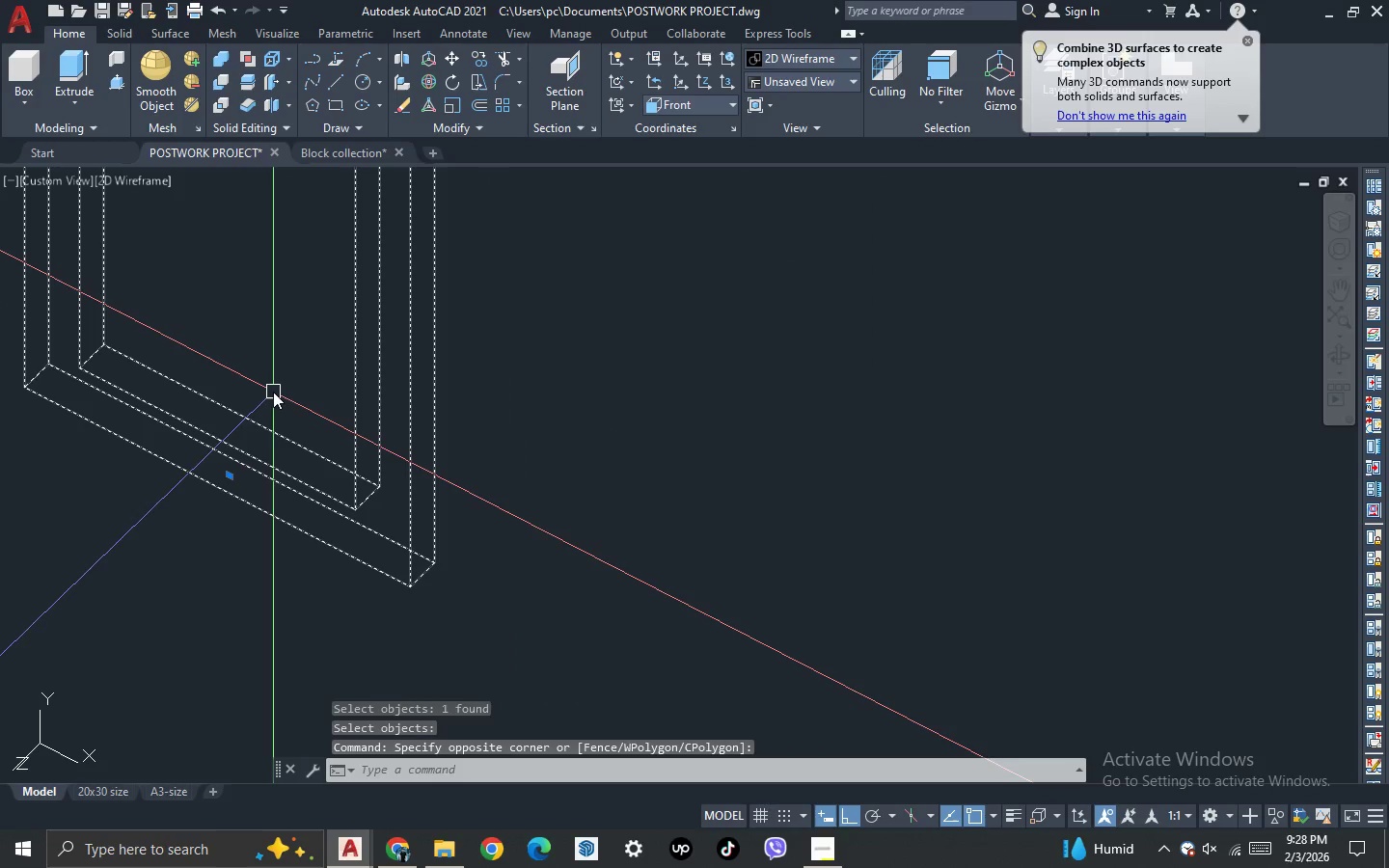 
key(Control+1)
 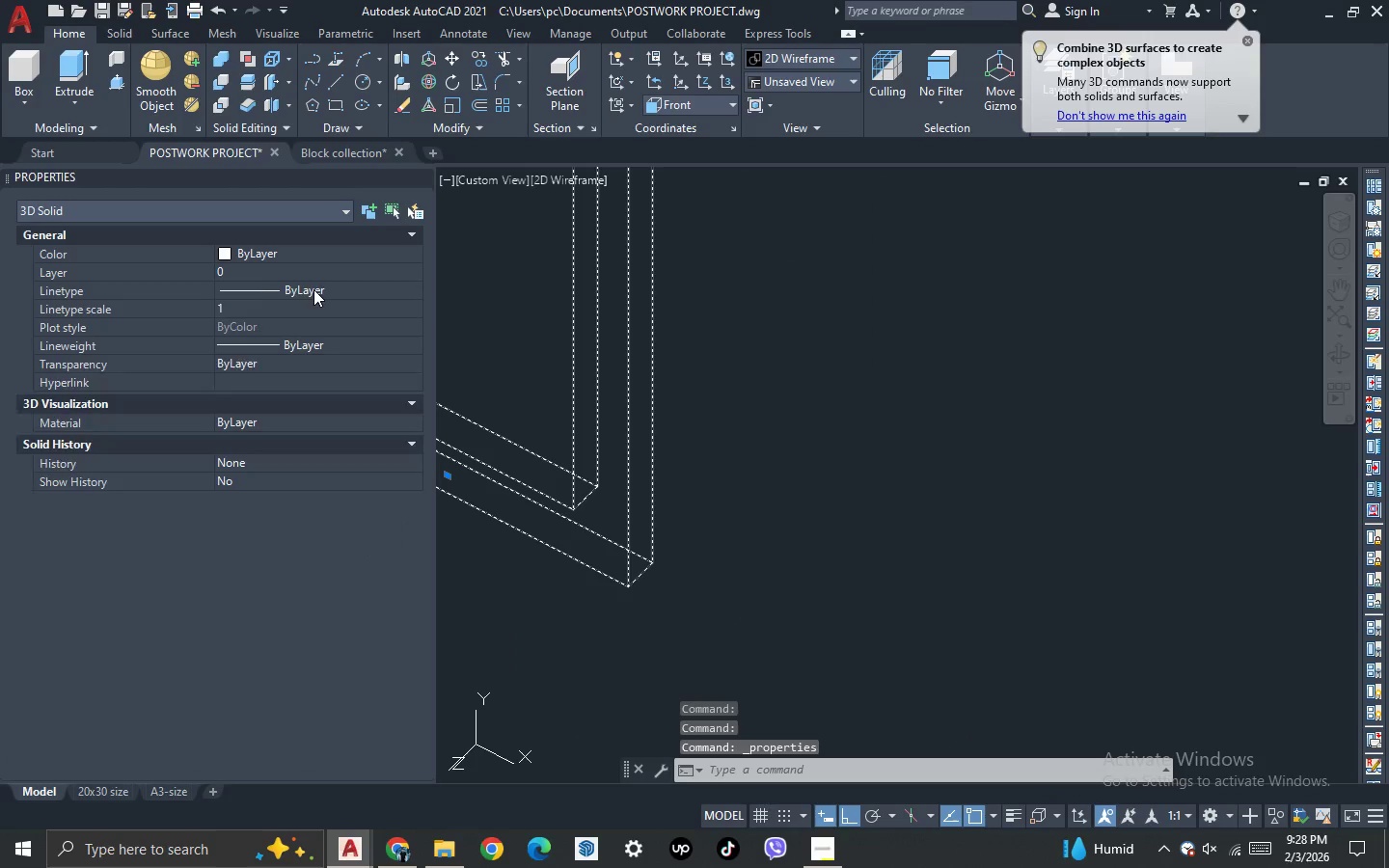 
double_click([313, 289])
 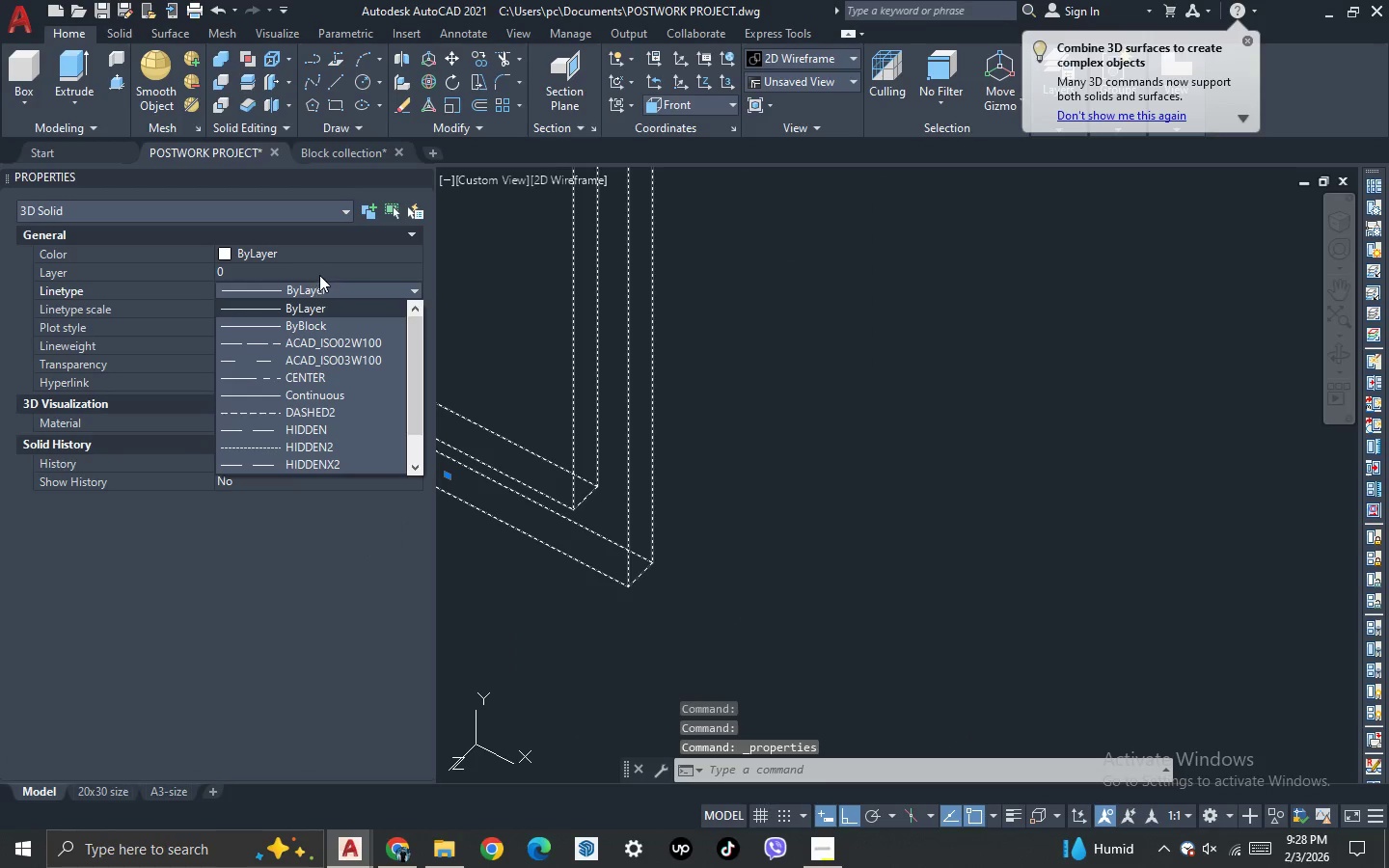 
double_click([321, 272])
 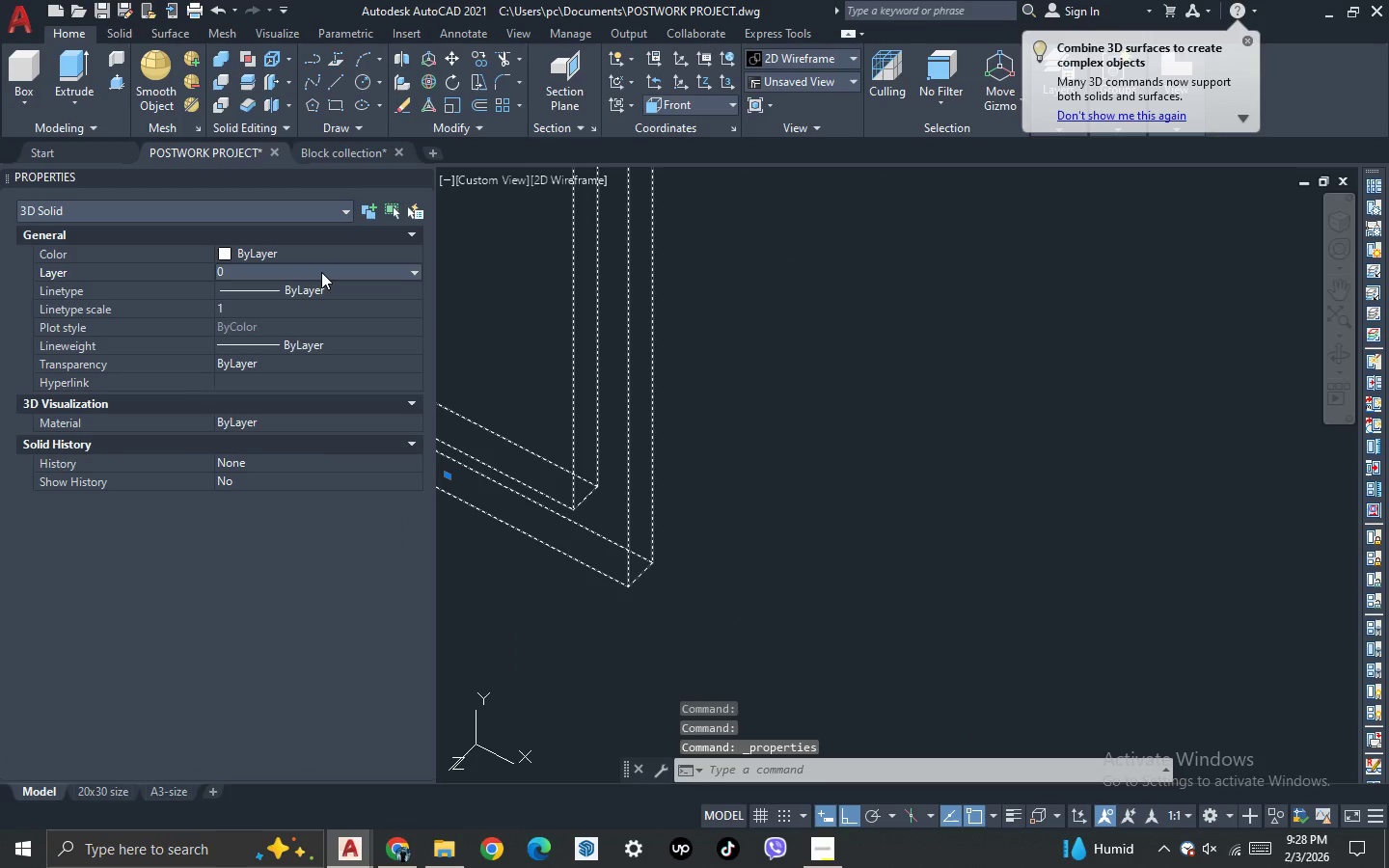 
triple_click([321, 272])
 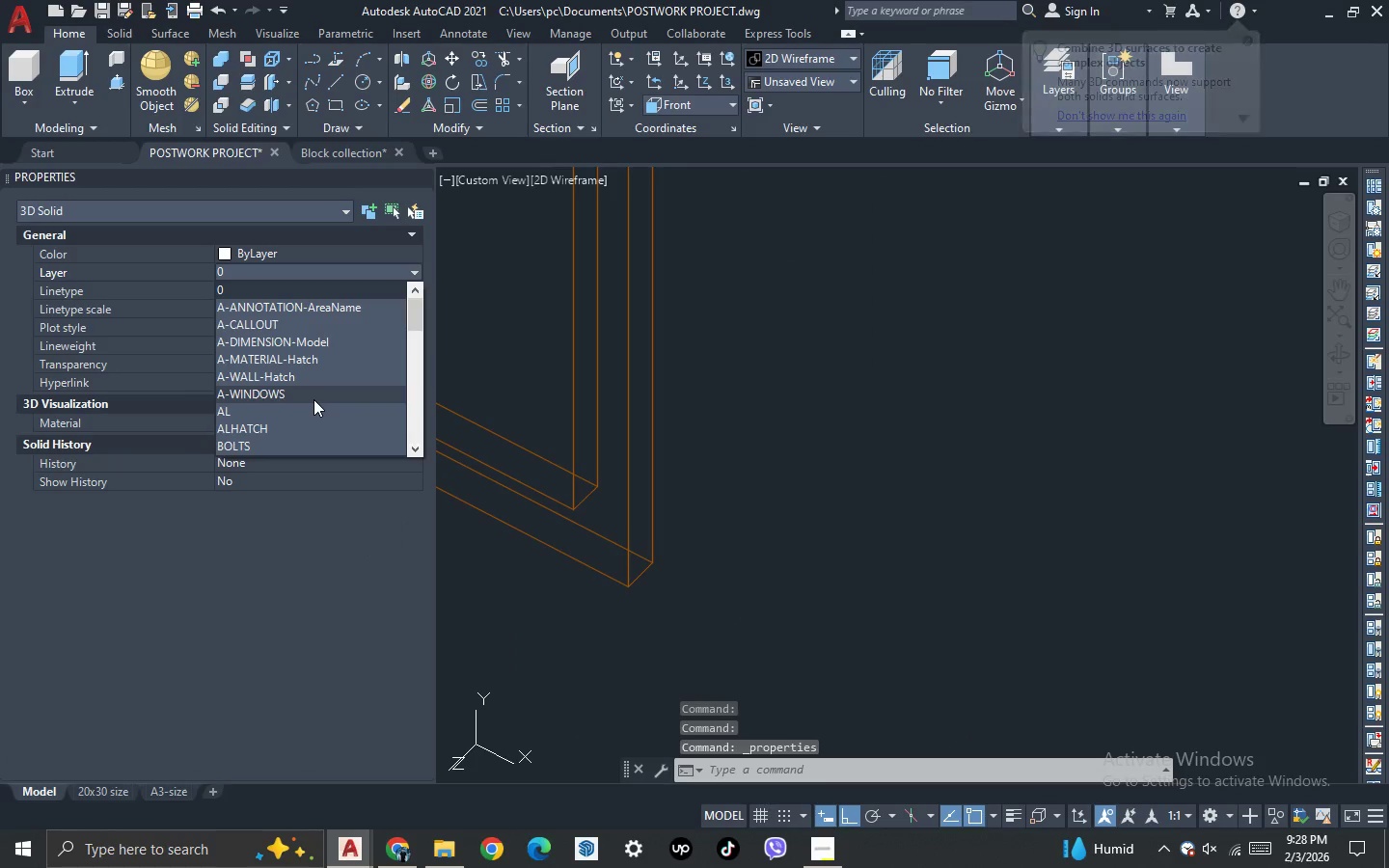 
key(W)
 